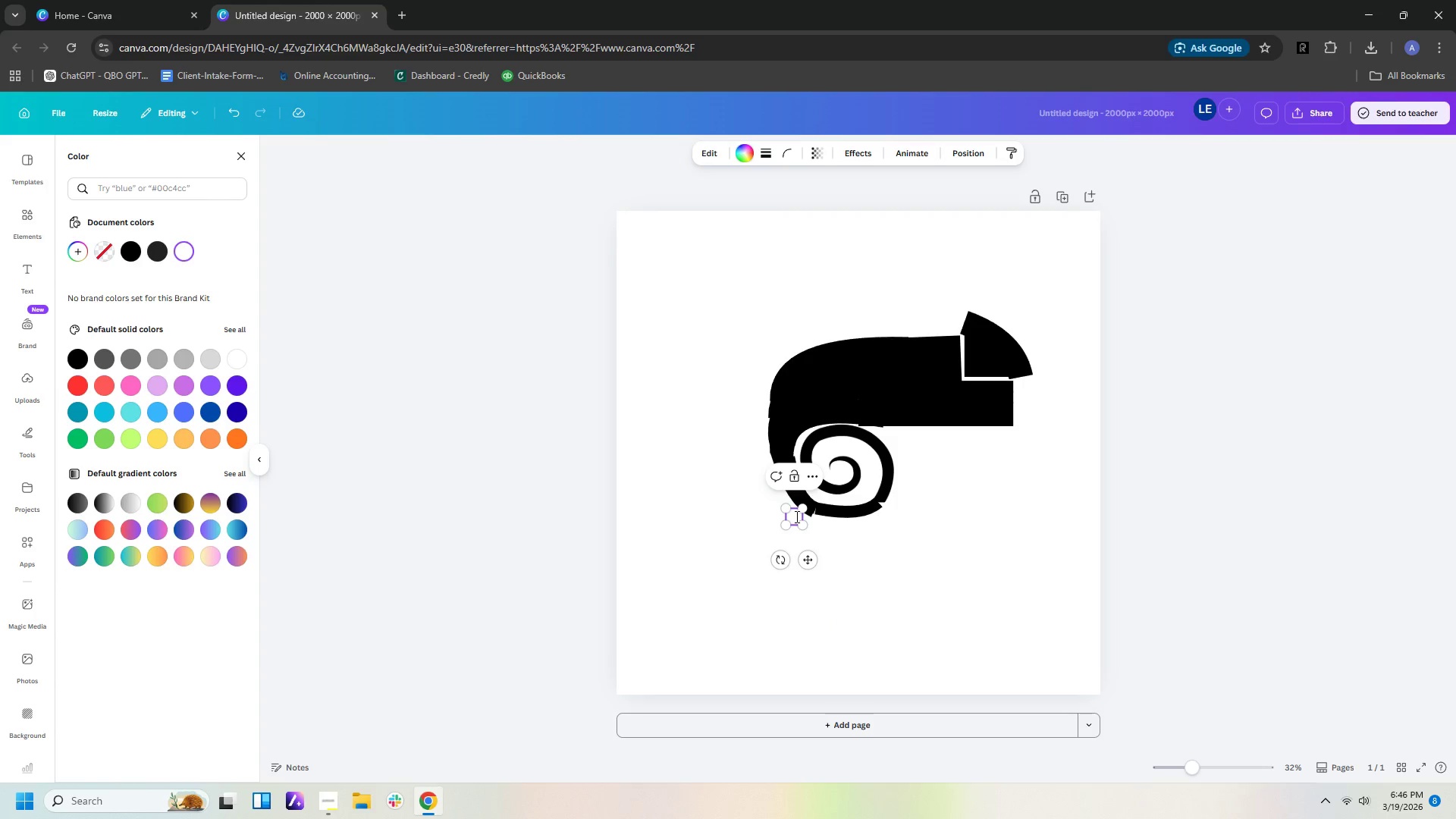 
left_click([893, 559])
 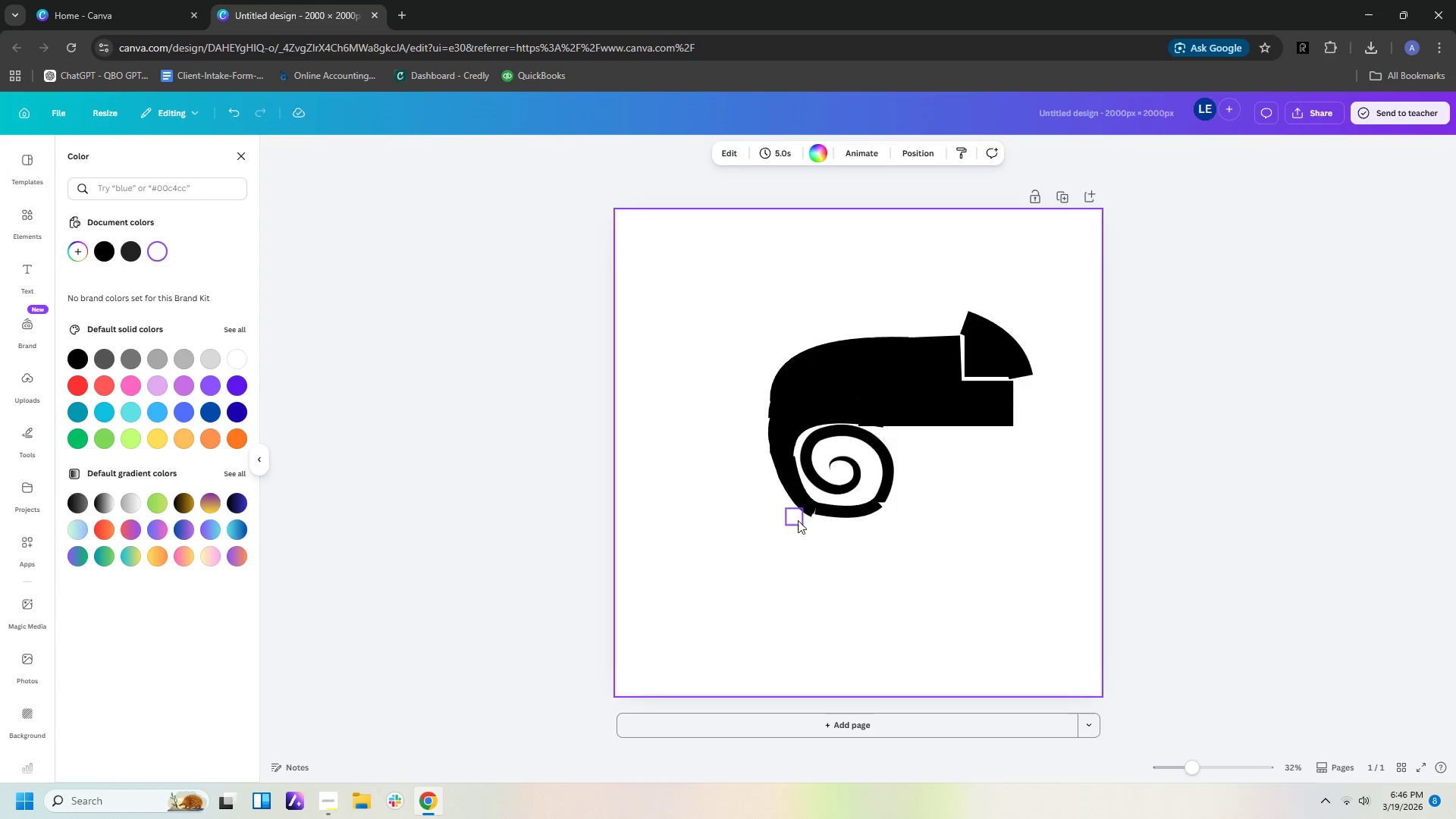 
left_click([797, 519])
 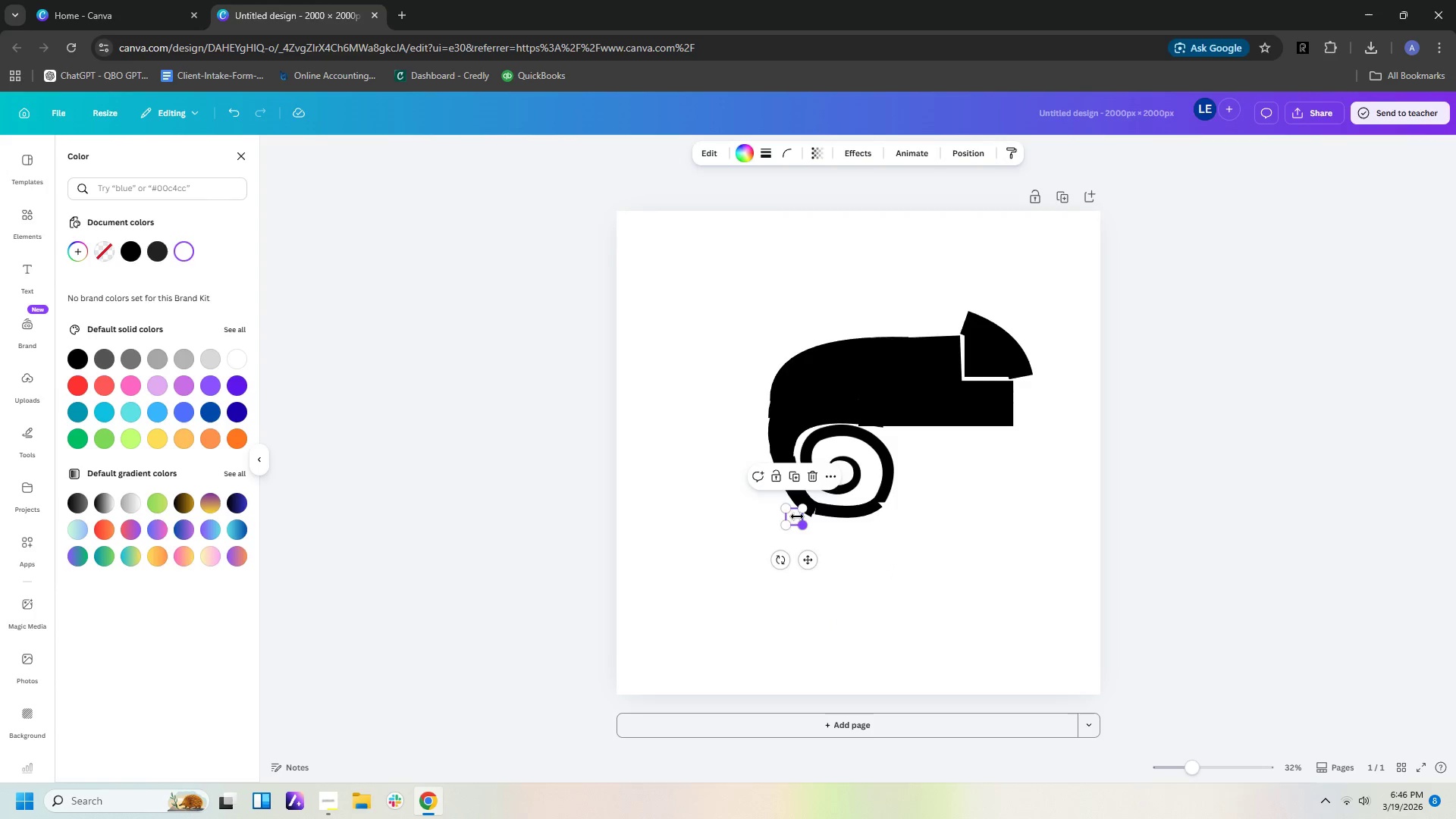 
left_click_drag(start_coordinate=[797, 519], to_coordinate=[799, 514])
 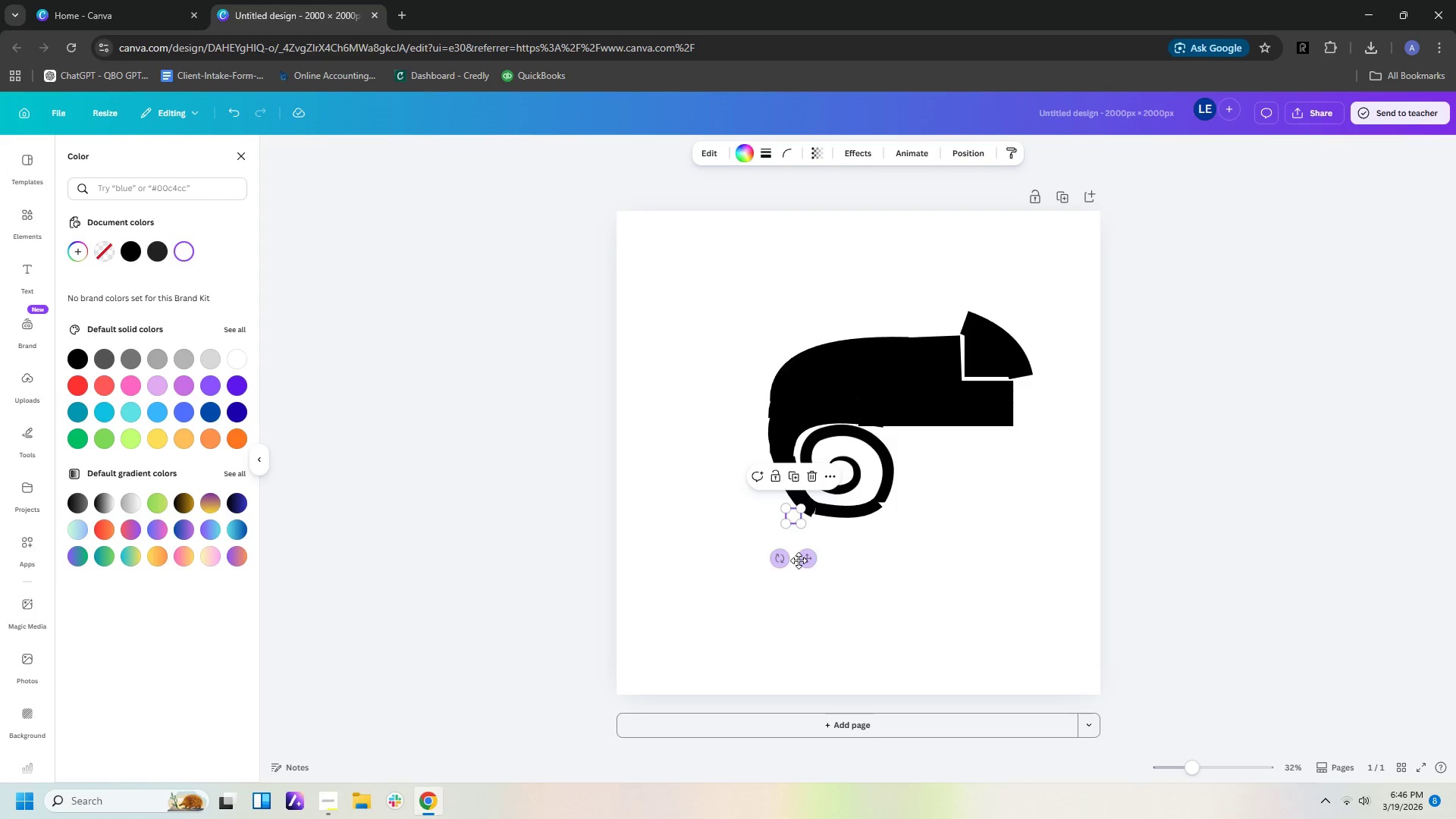 
left_click_drag(start_coordinate=[805, 560], to_coordinate=[1002, 386])
 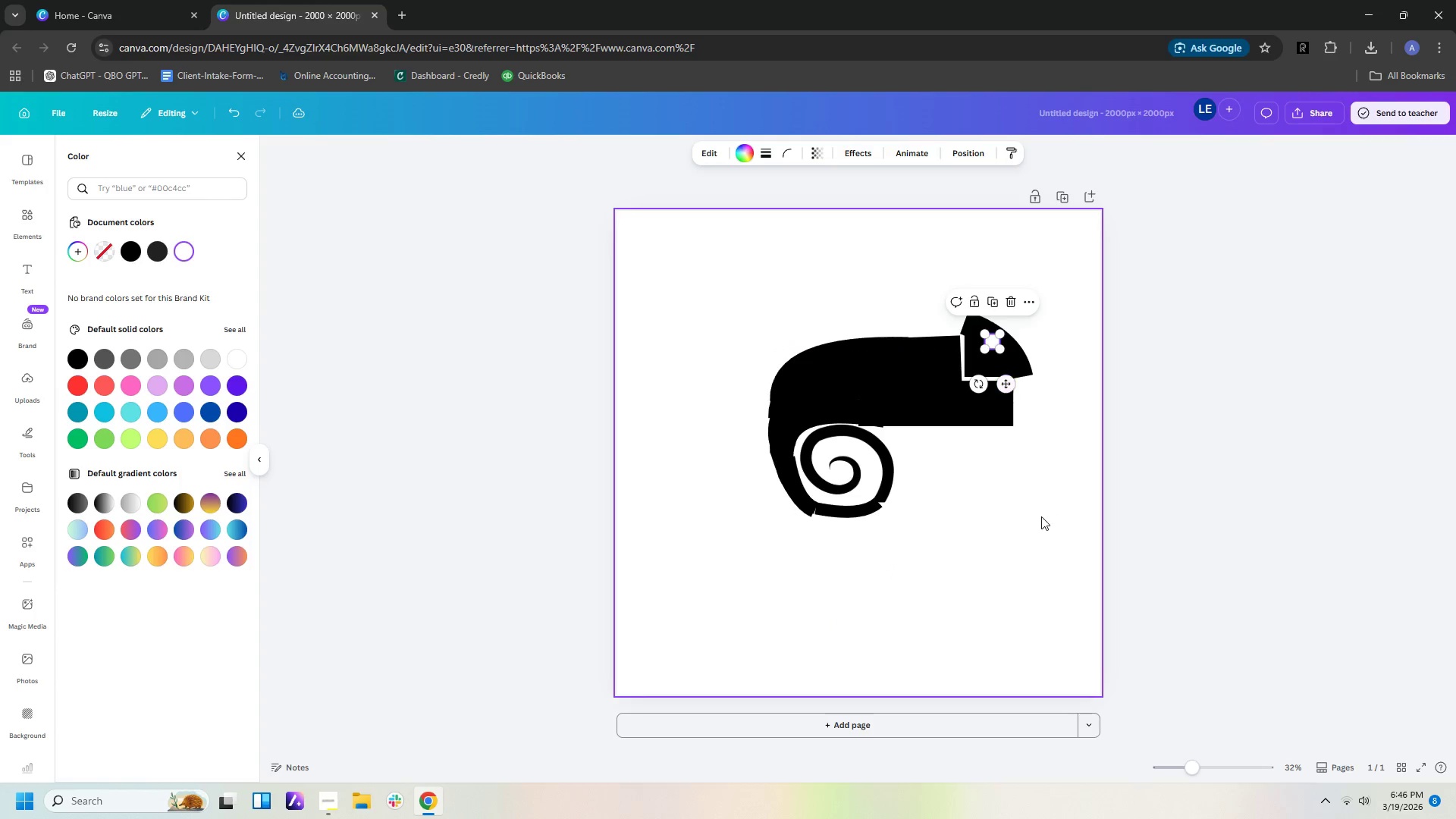 
left_click([1041, 516])
 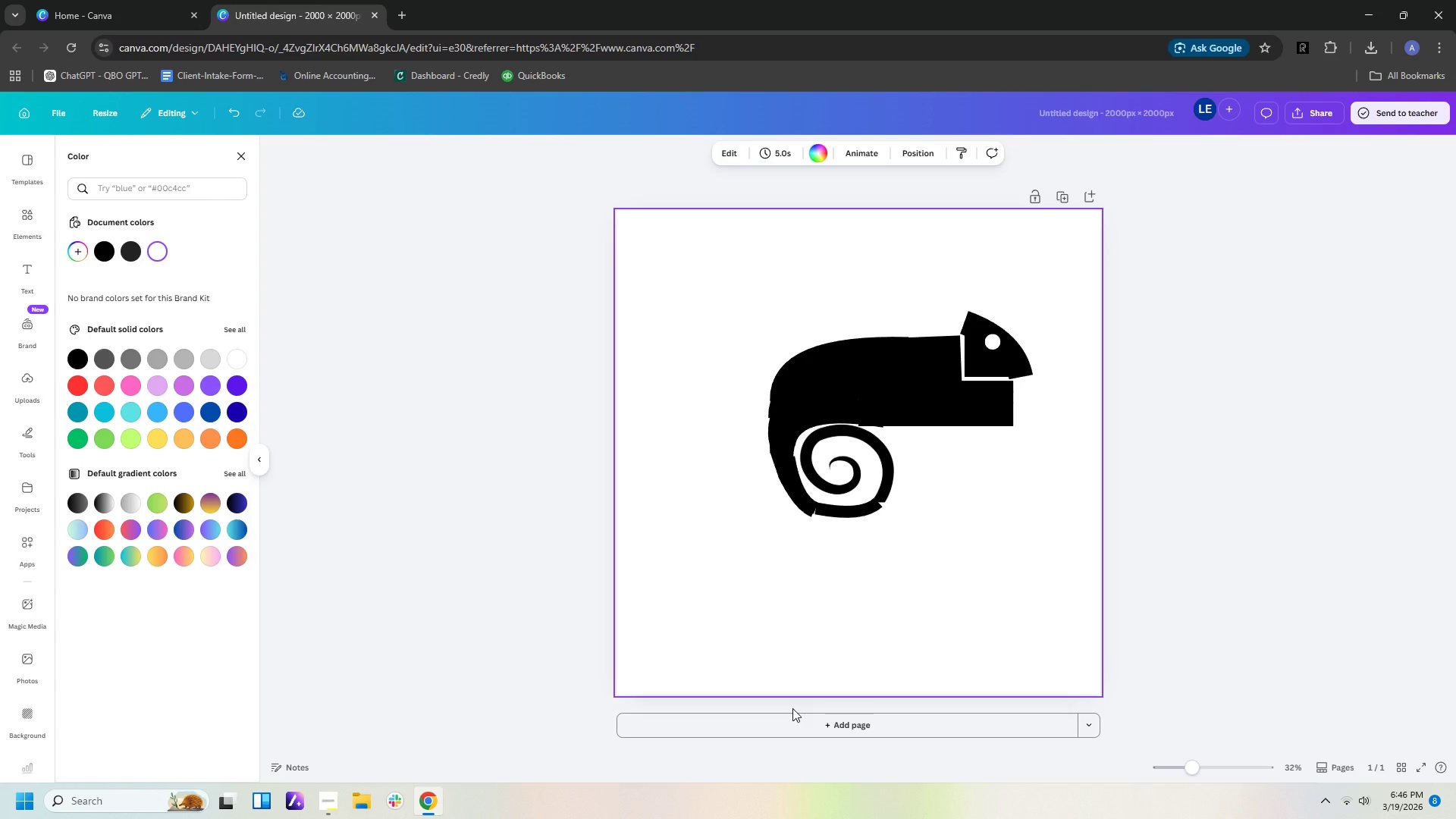 
wait(12.38)
 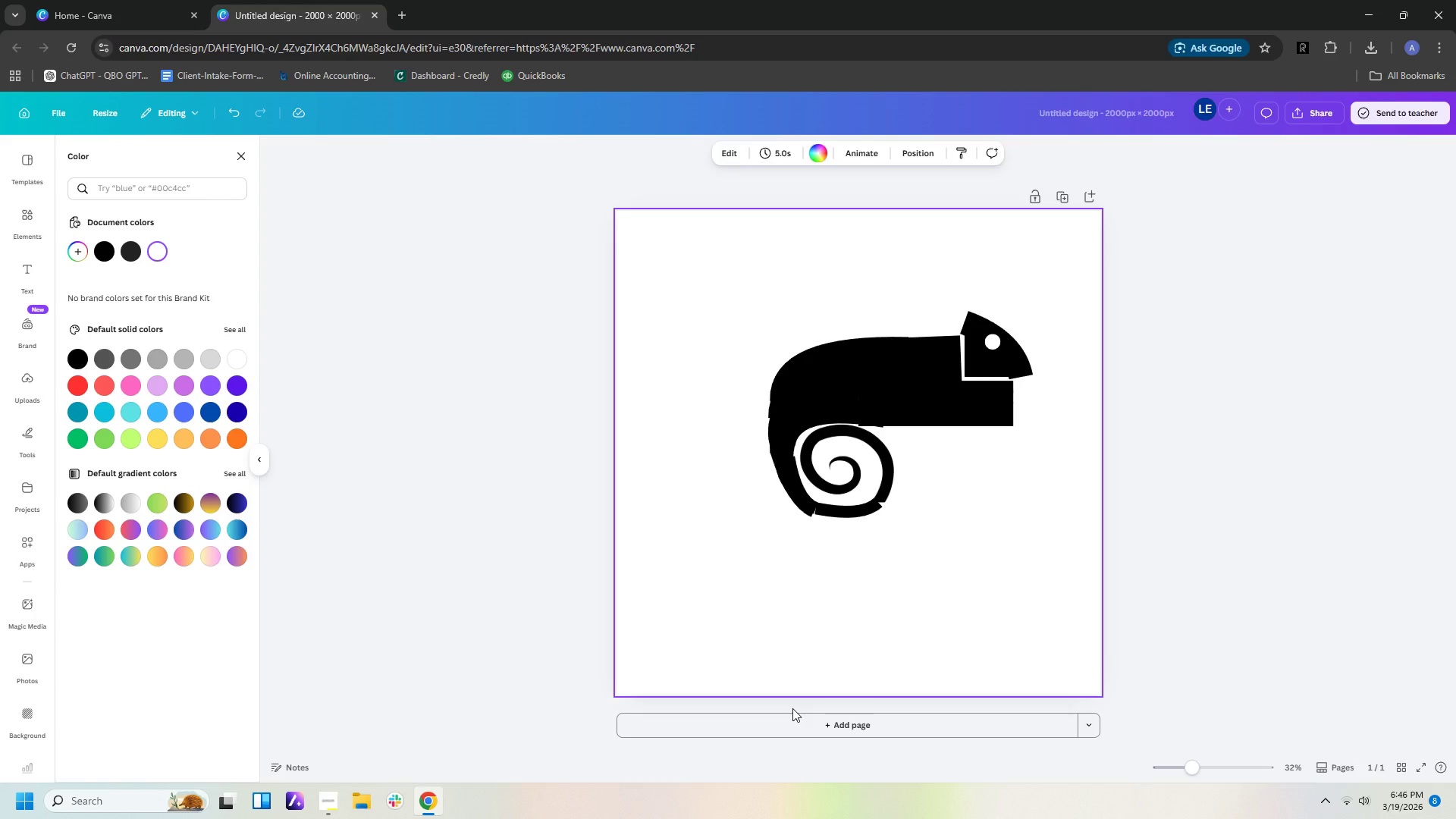 
left_click([918, 351])
 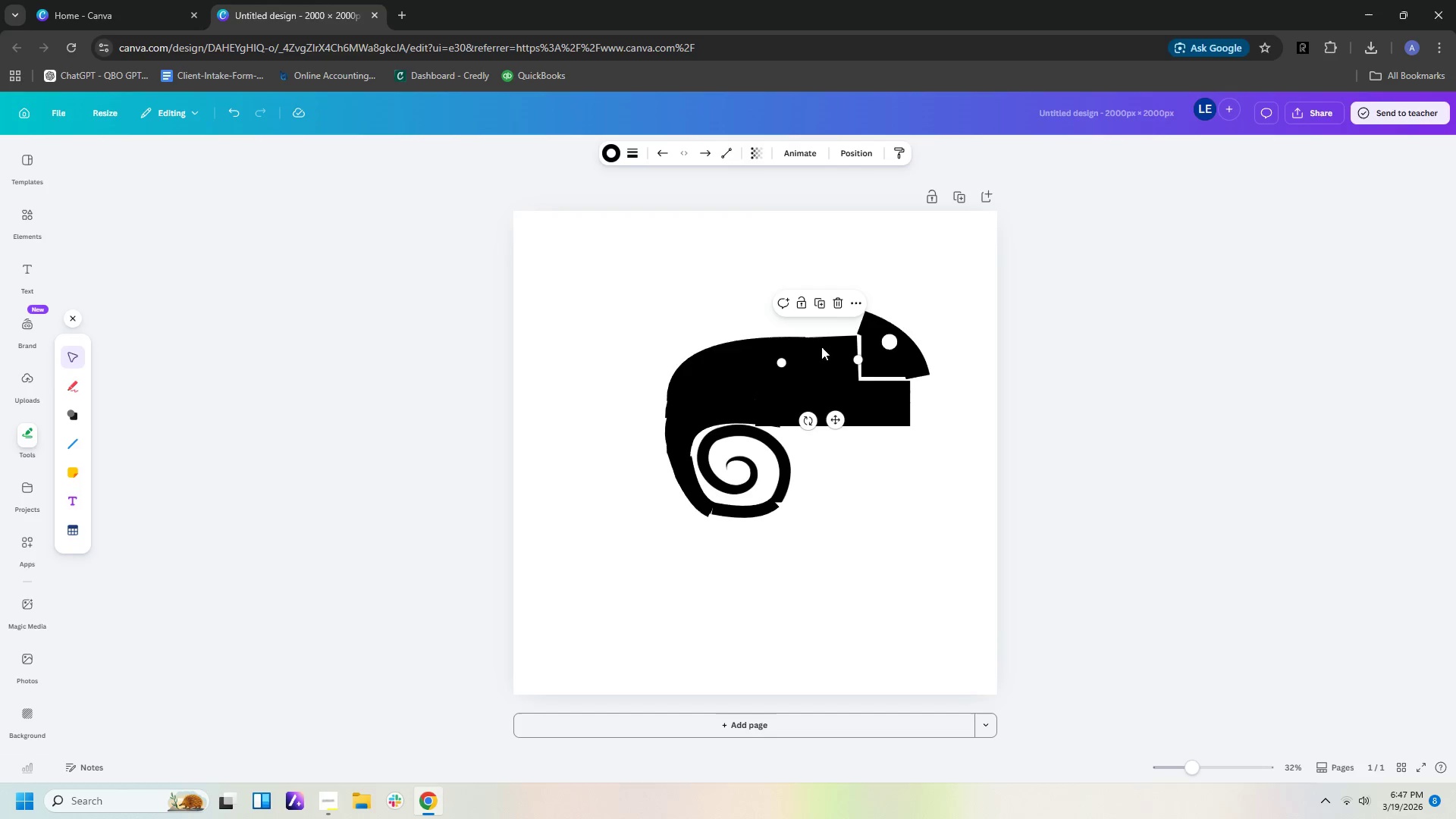 
left_click([845, 372])
 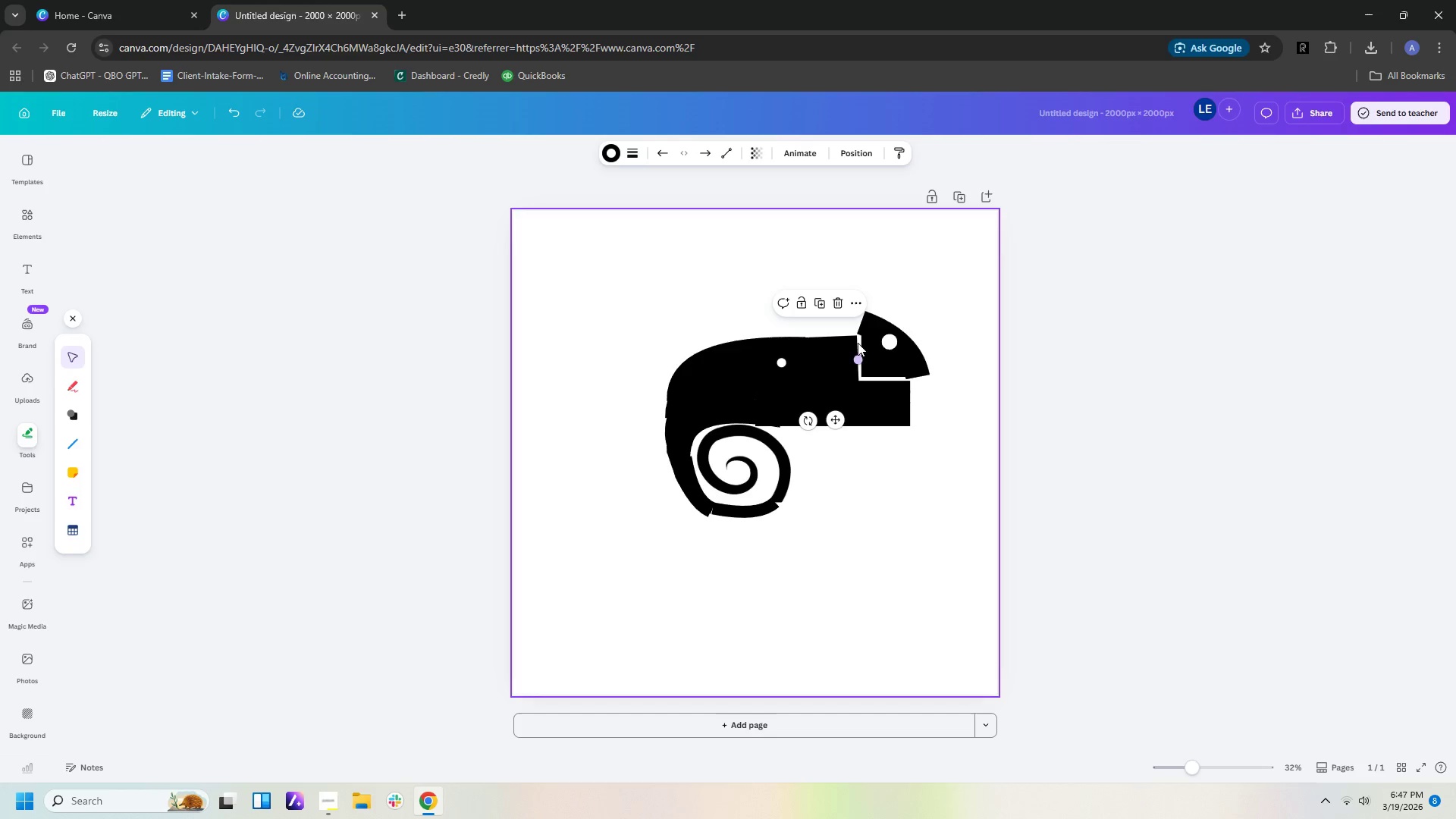 
left_click([852, 341])
 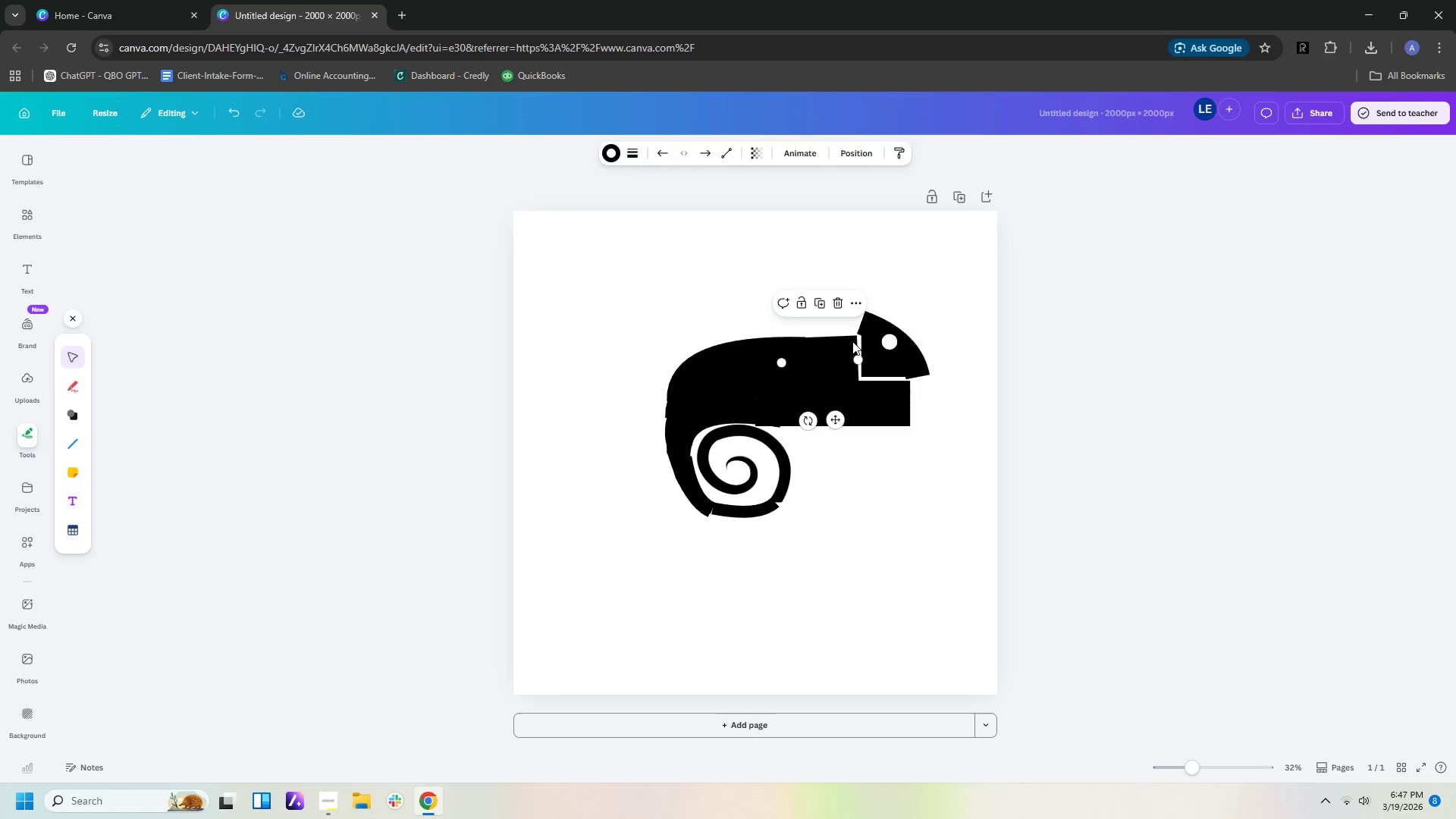 
key(Delete)
 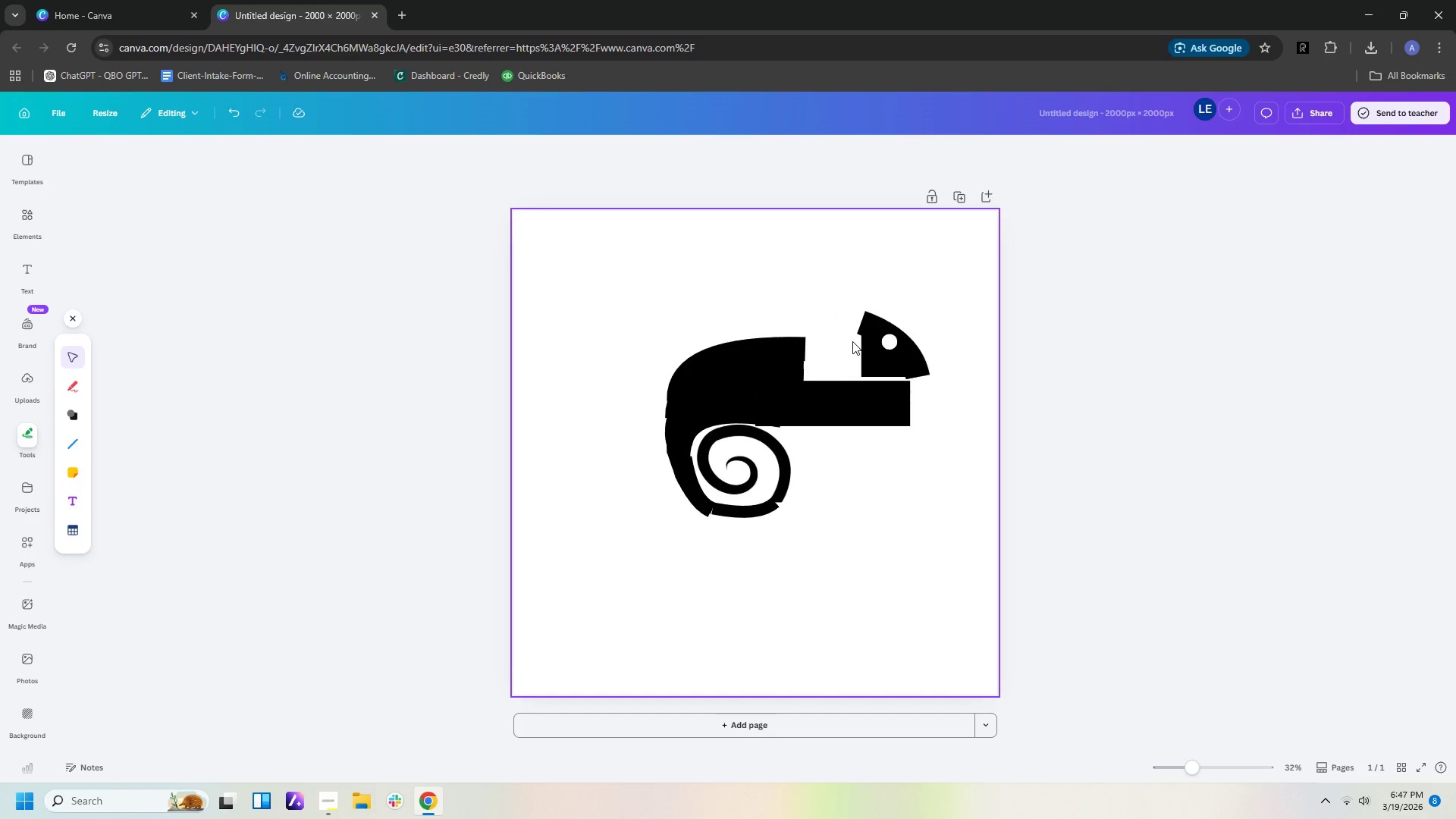 
key(Delete)
 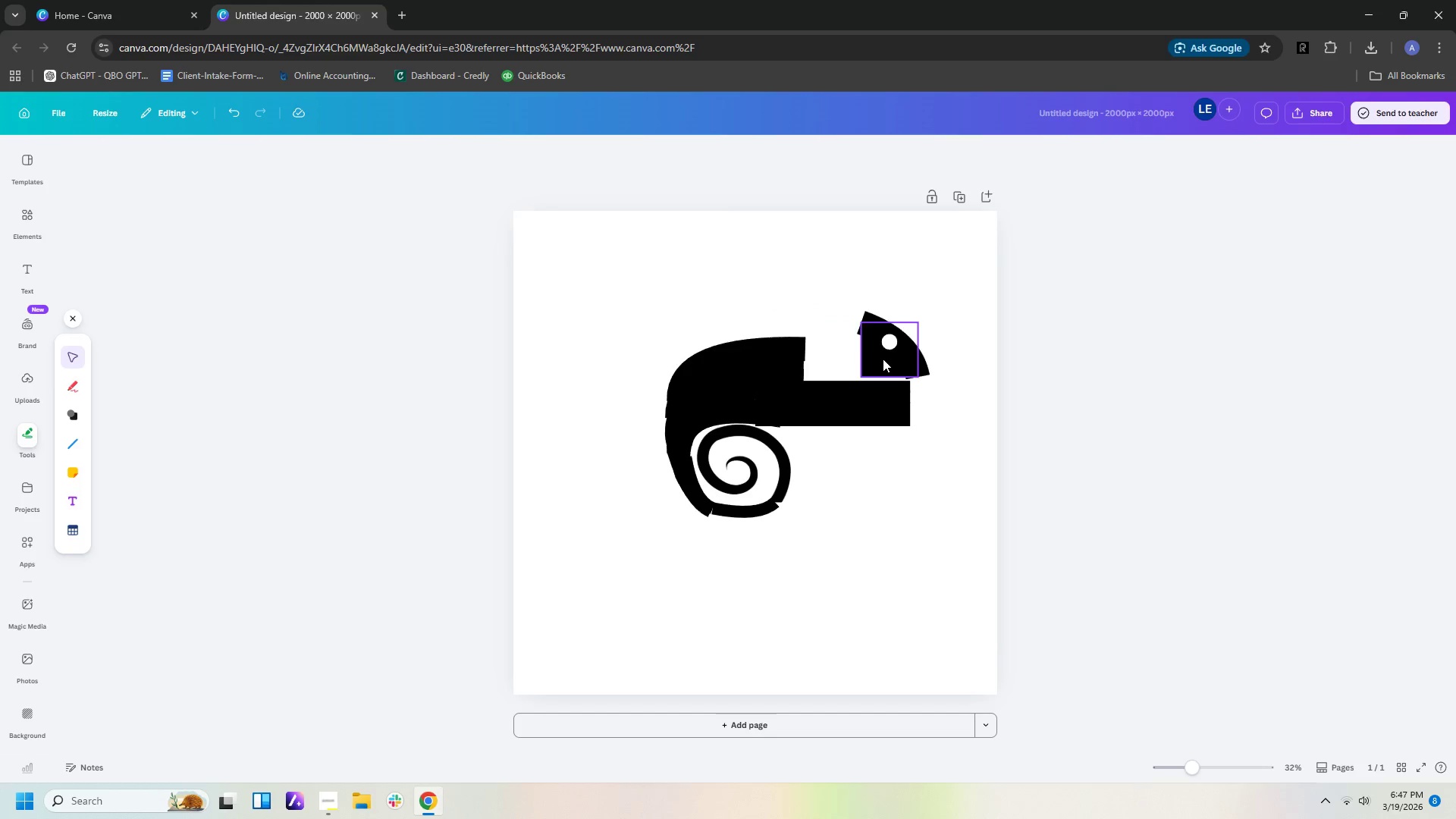 
left_click_drag(start_coordinate=[883, 360], to_coordinate=[833, 360])
 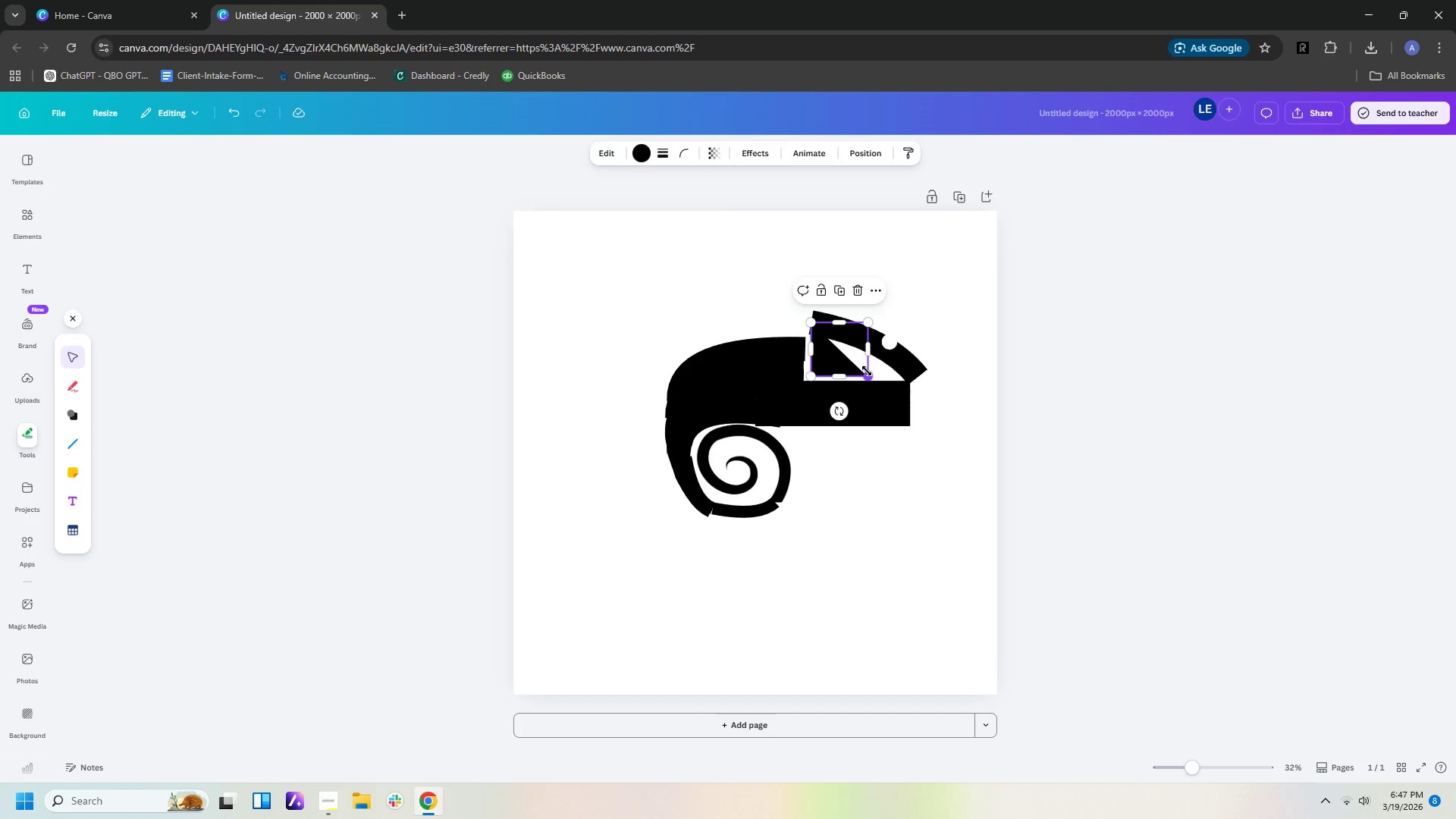 
left_click_drag(start_coordinate=[867, 371], to_coordinate=[907, 376])
 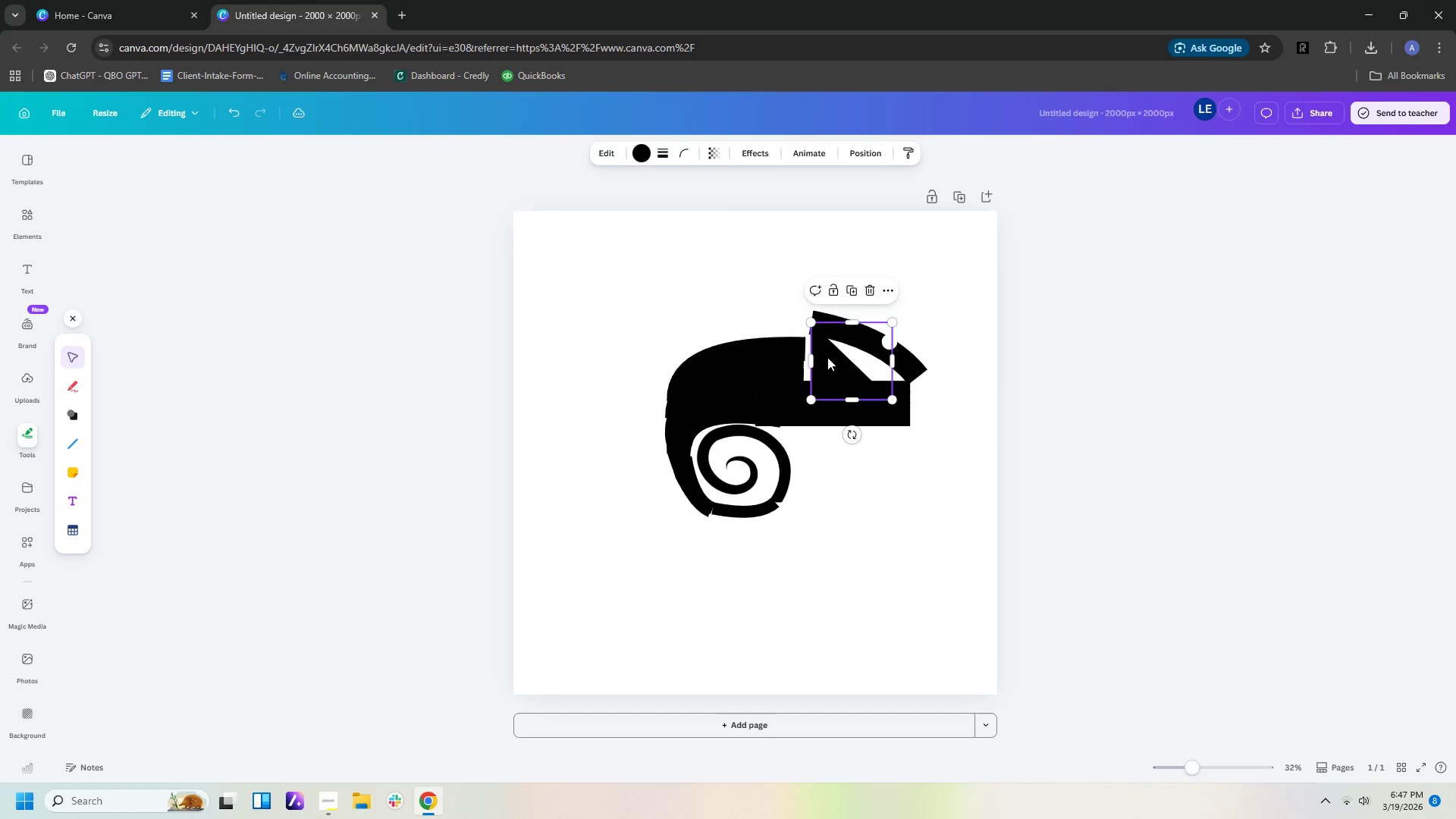 
left_click_drag(start_coordinate=[827, 357], to_coordinate=[852, 337])
 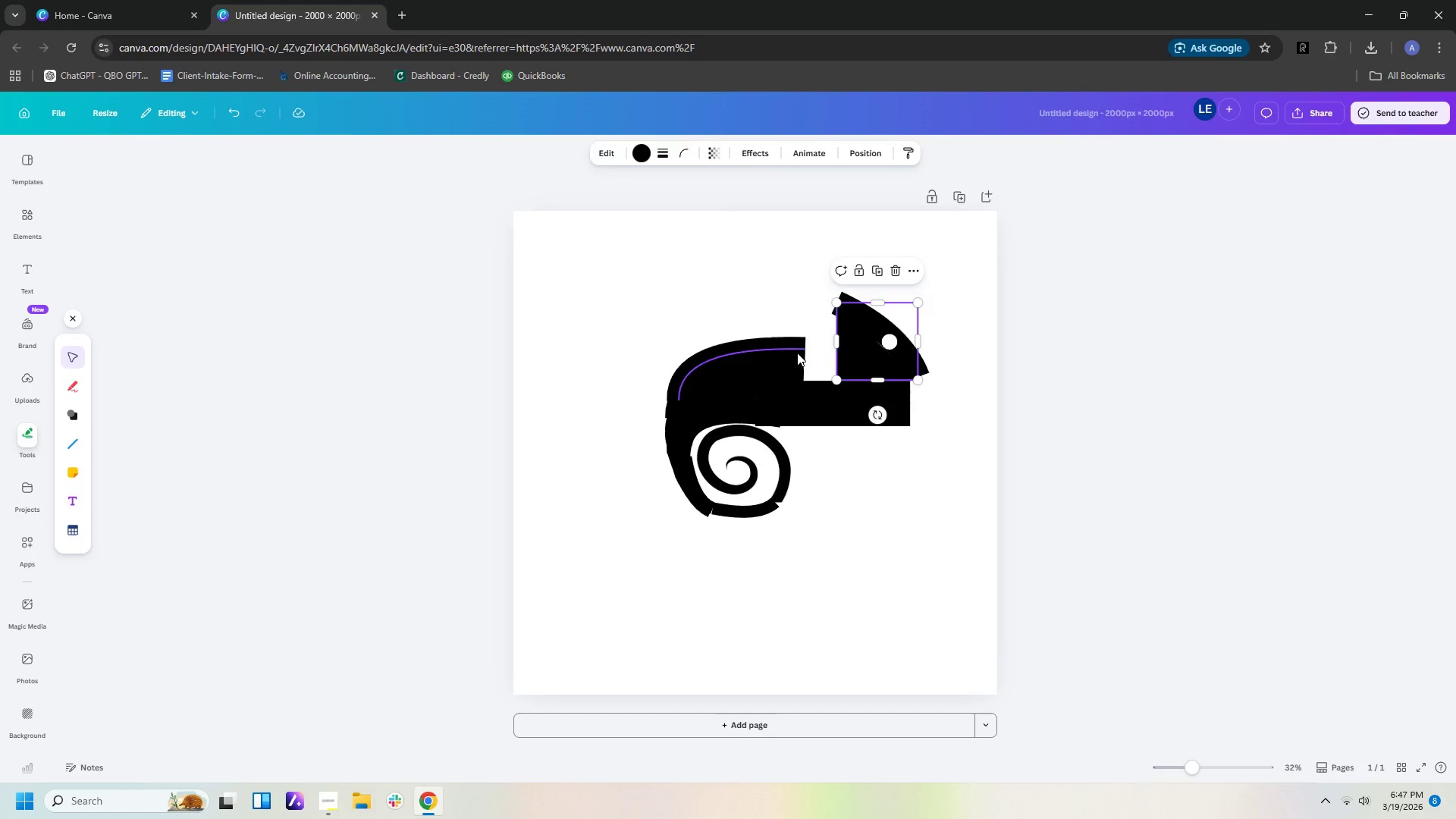 
left_click([796, 353])
 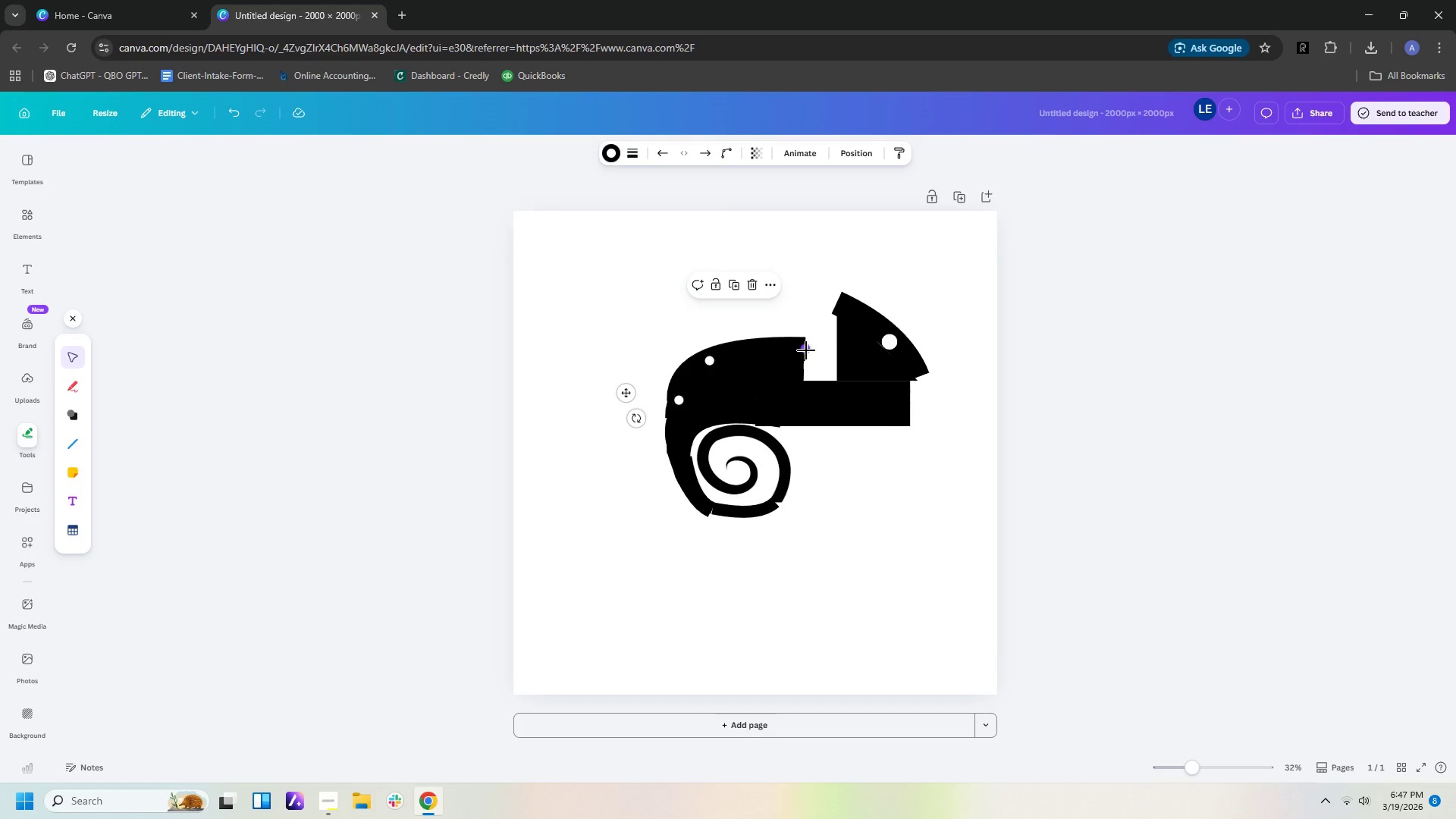 
left_click_drag(start_coordinate=[805, 350], to_coordinate=[839, 348])
 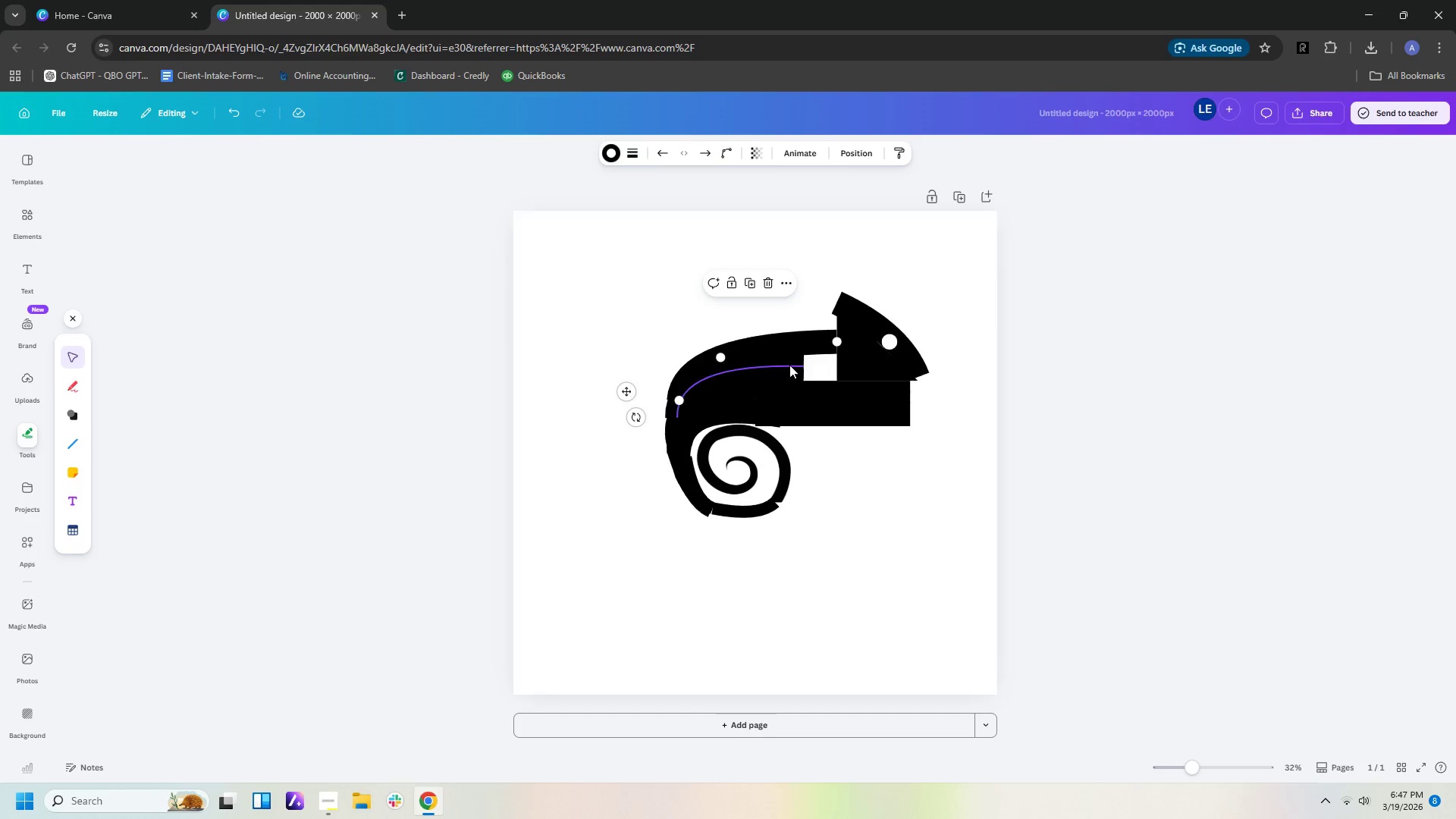 
left_click([789, 365])
 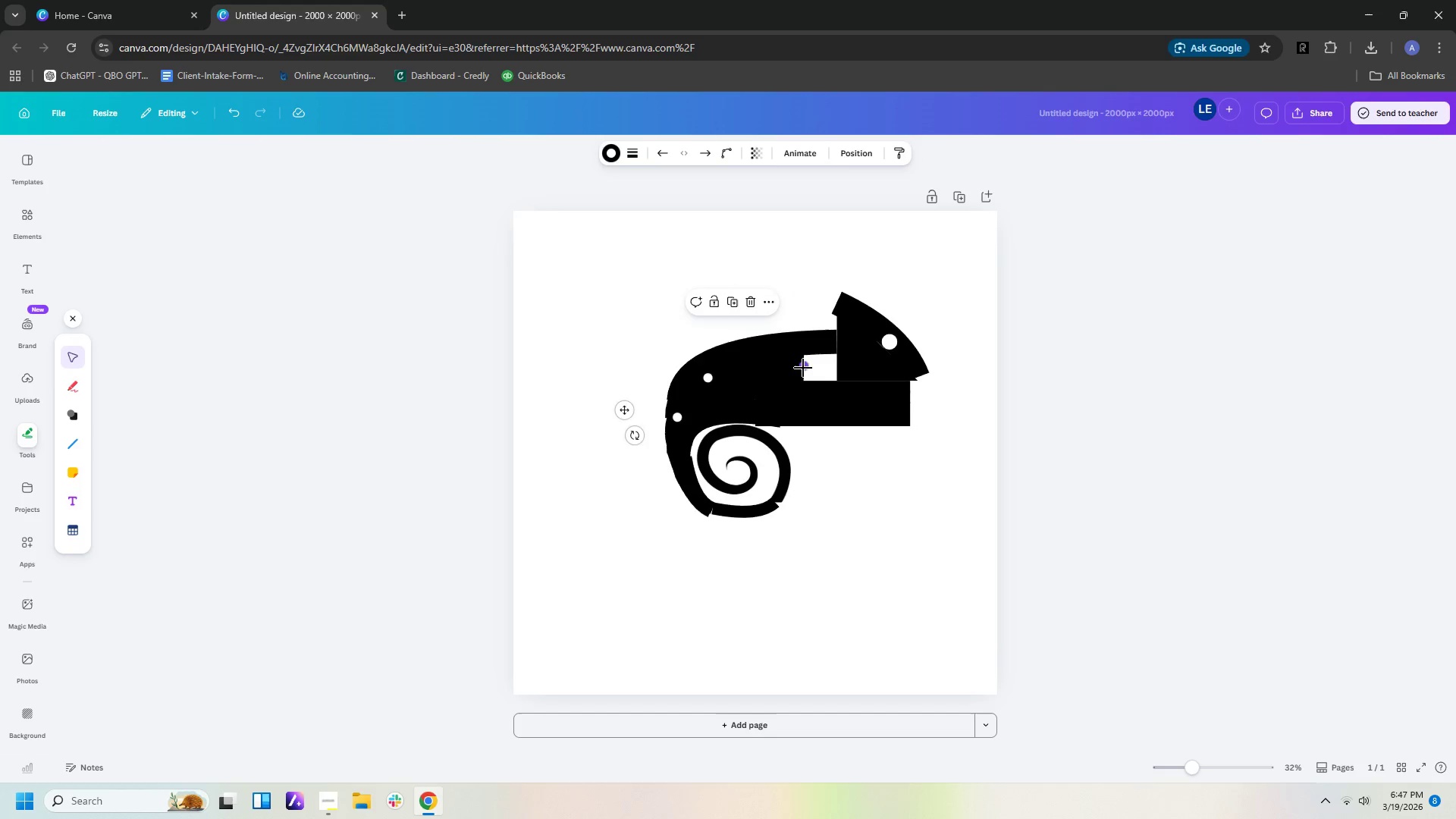 
left_click_drag(start_coordinate=[803, 368], to_coordinate=[836, 366])
 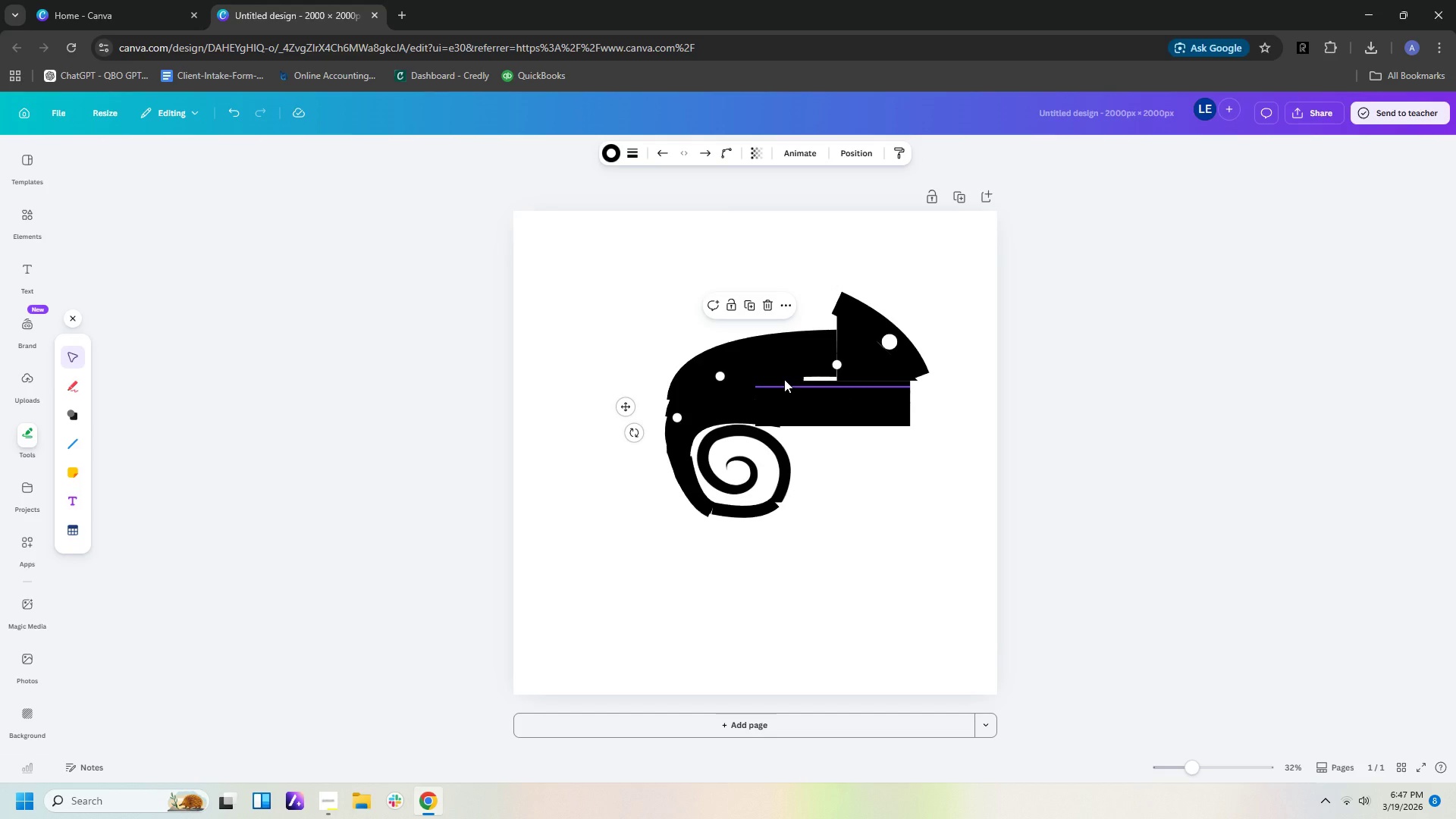 
left_click([784, 379])
 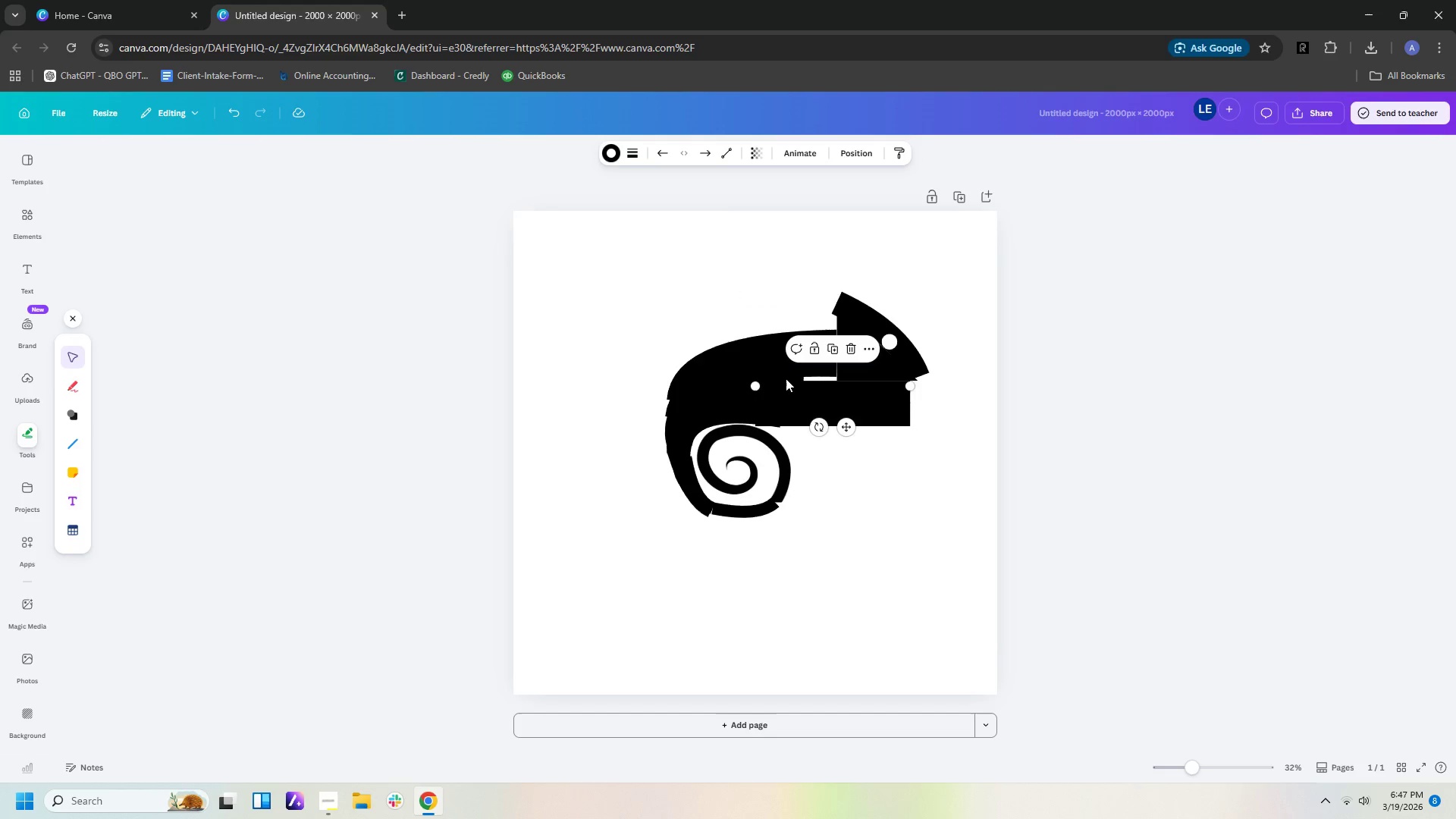 
left_click([786, 376])
 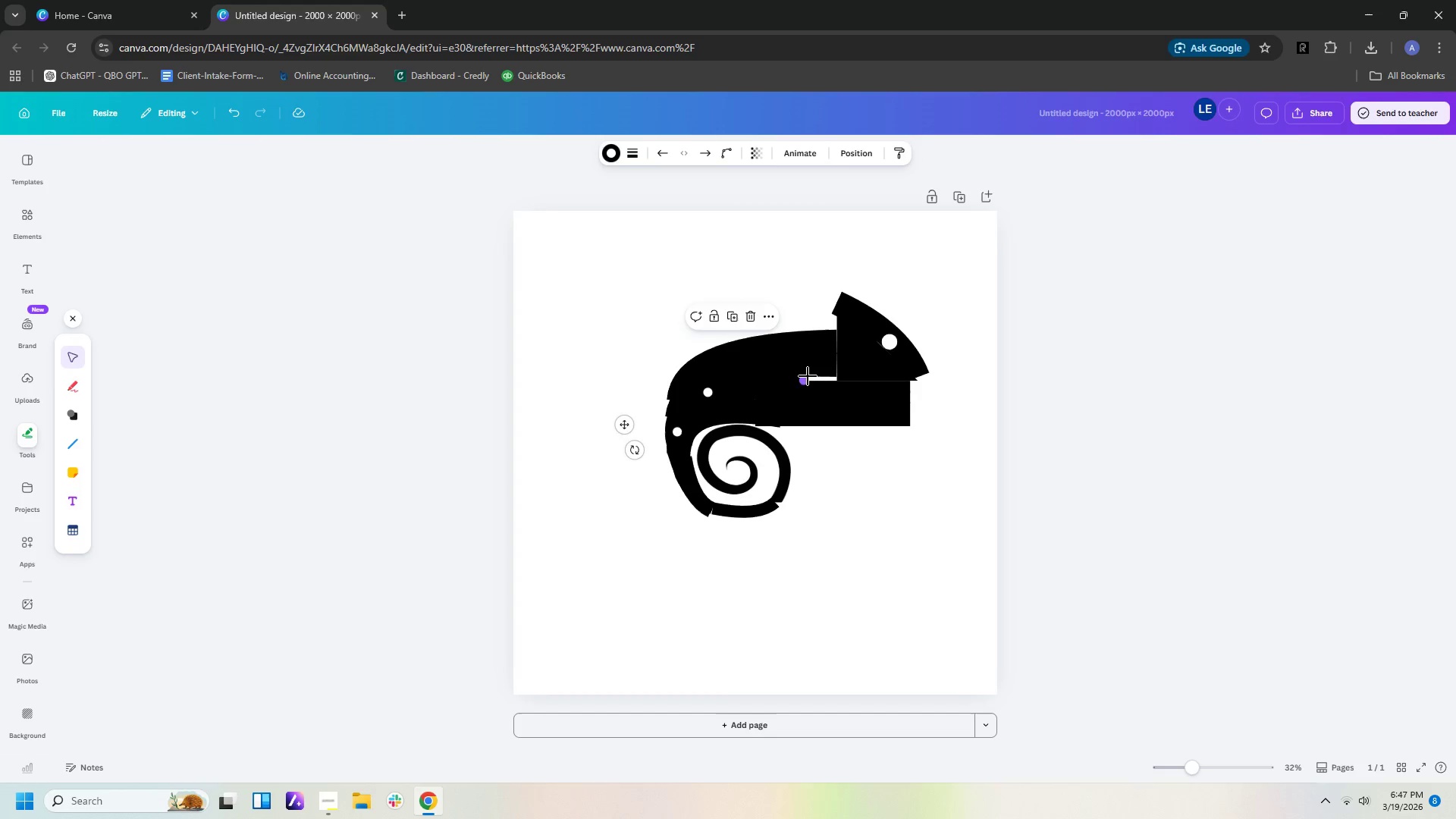 
left_click_drag(start_coordinate=[807, 377], to_coordinate=[836, 375])
 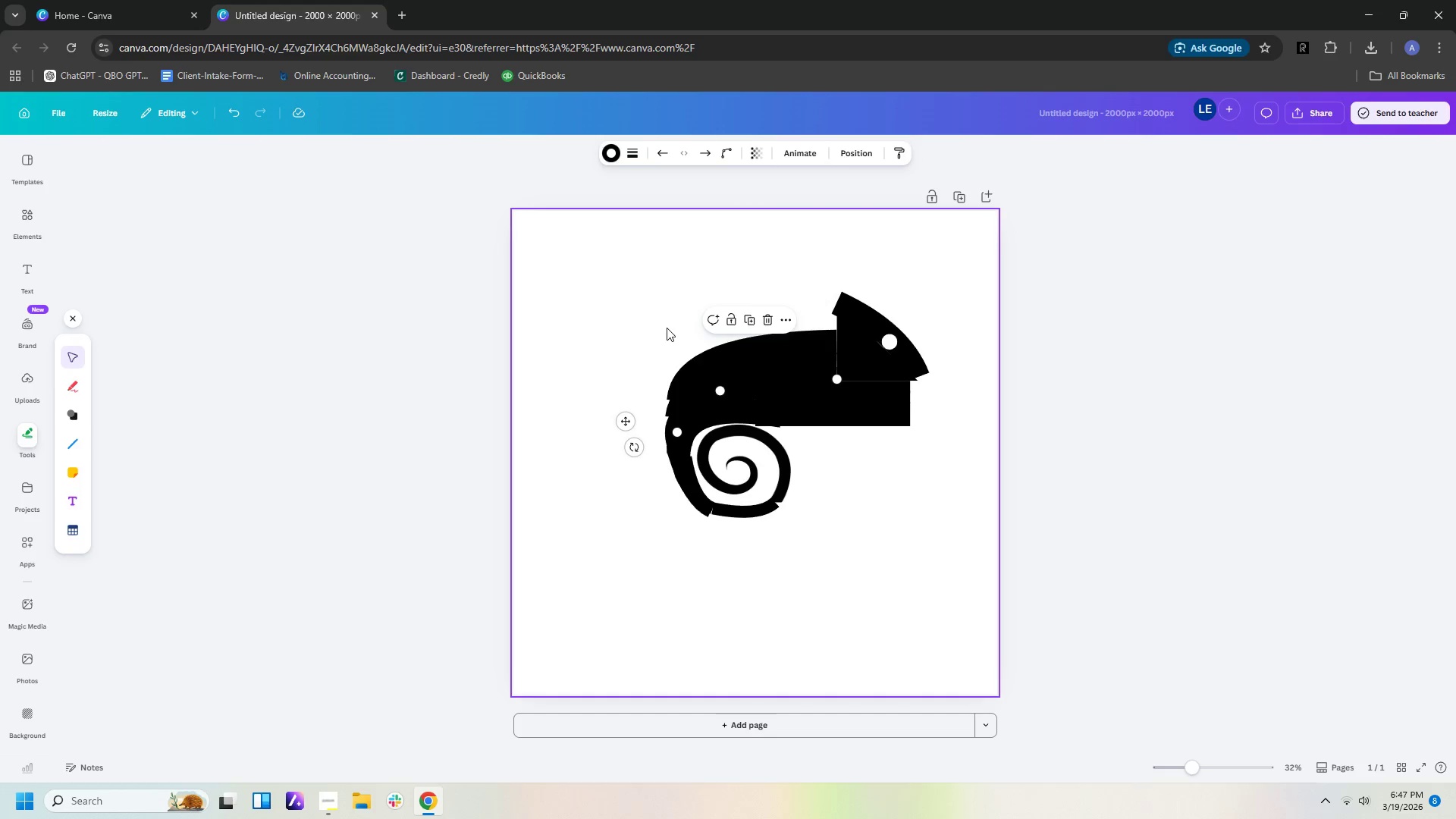 
left_click([667, 328])
 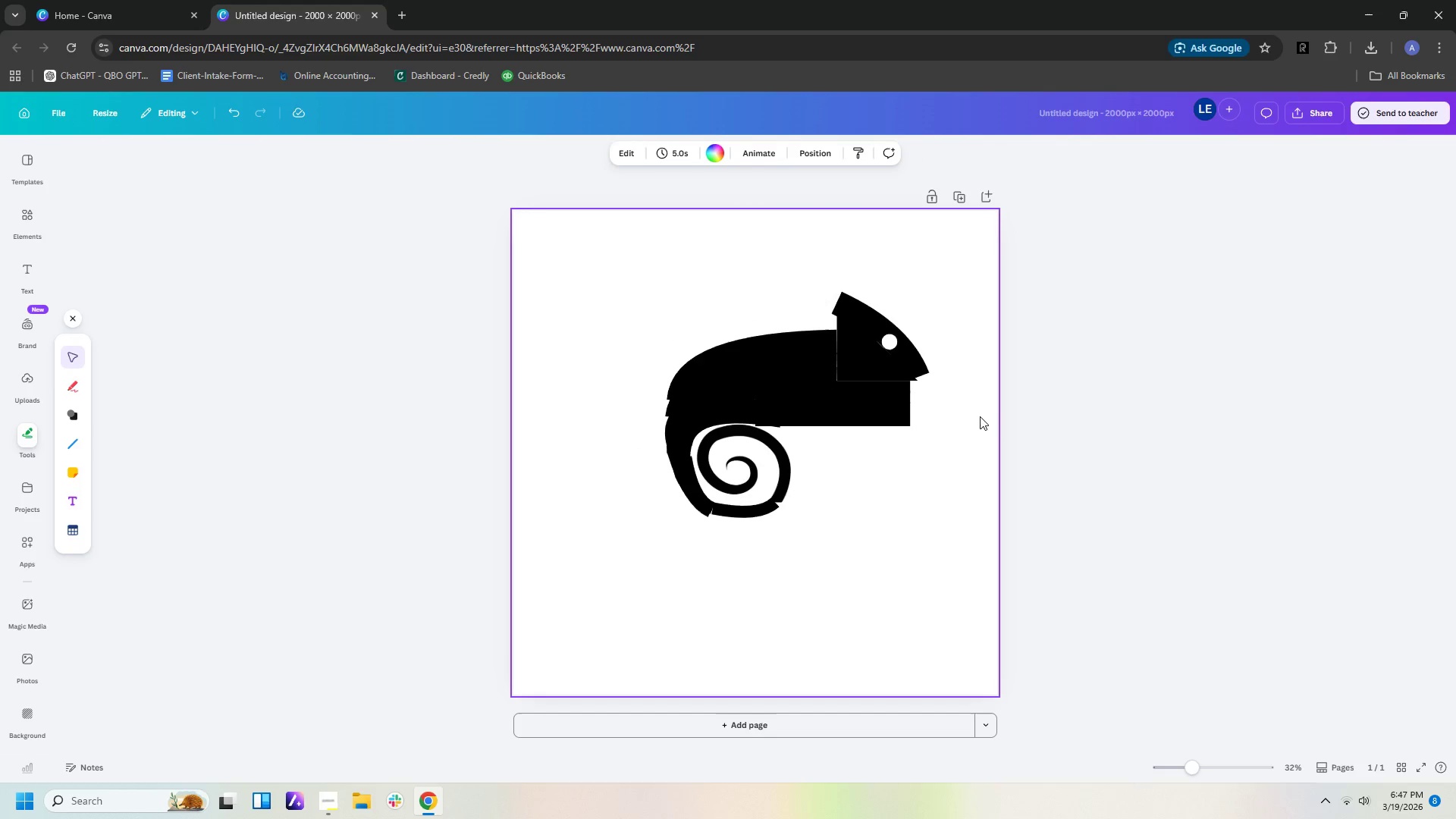 
left_click([969, 415])
 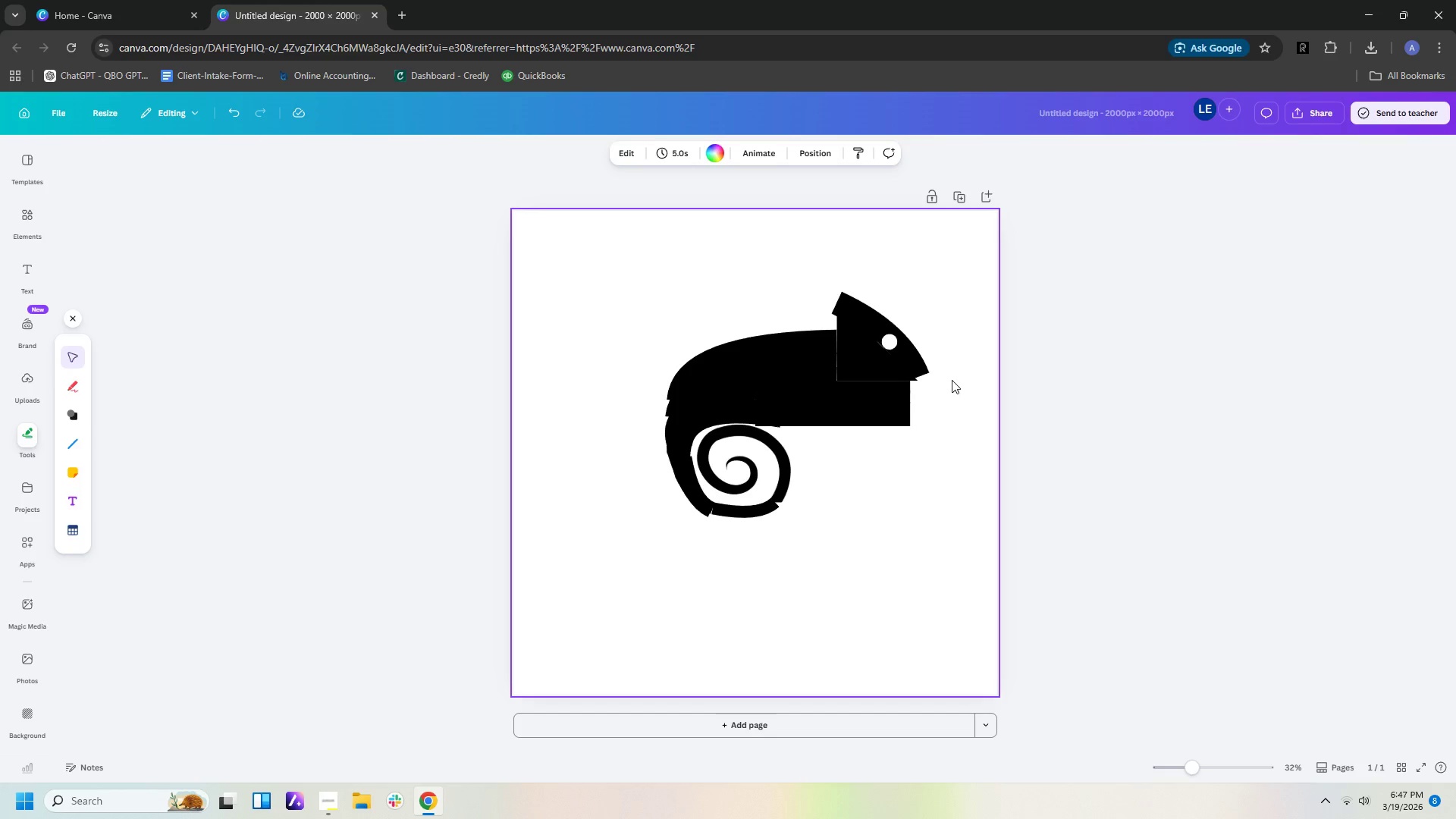 
wait(7.36)
 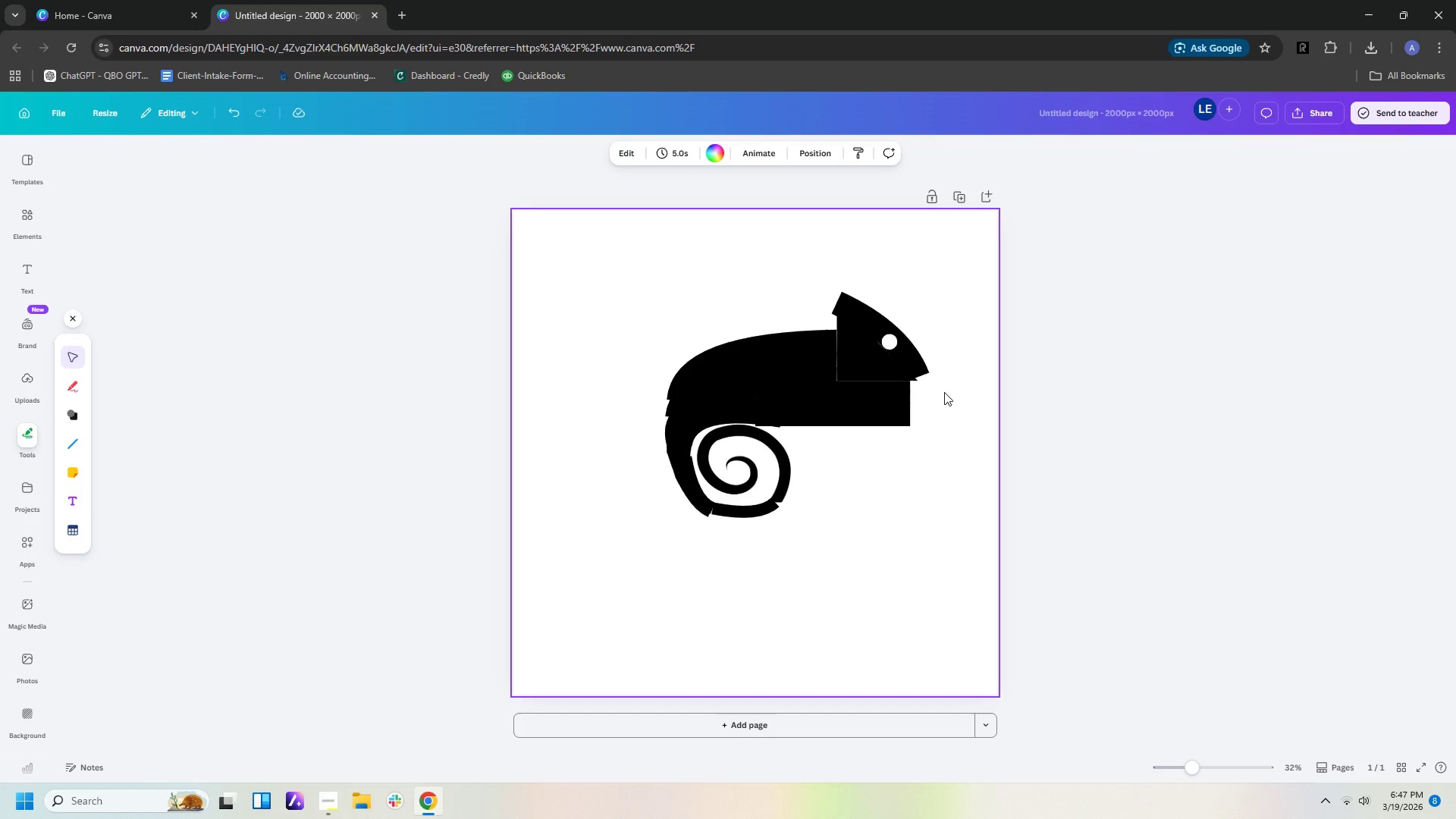 
left_click_drag(start_coordinate=[890, 342], to_coordinate=[870, 336])
 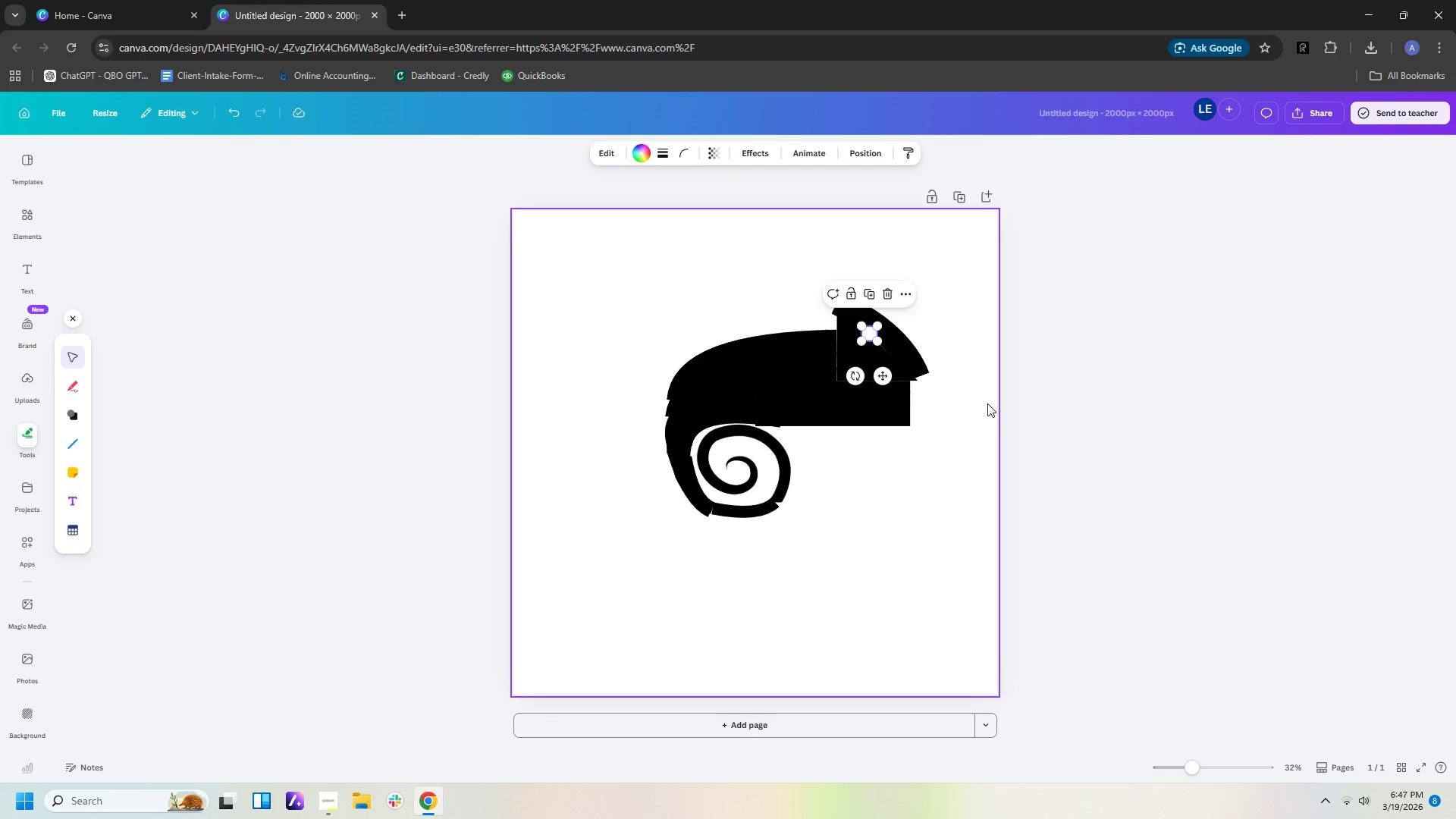 
left_click([973, 406])
 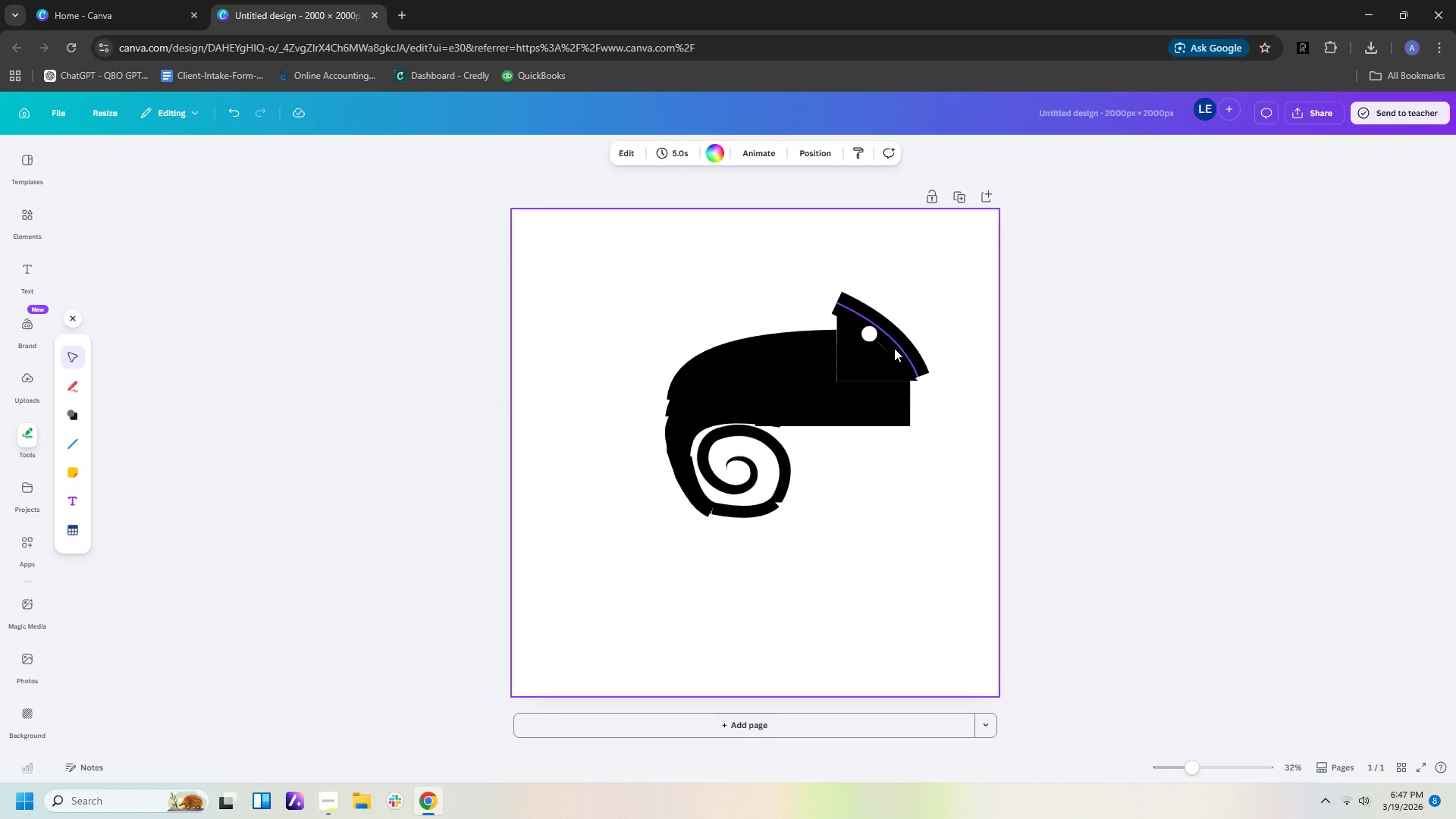 
left_click([894, 348])
 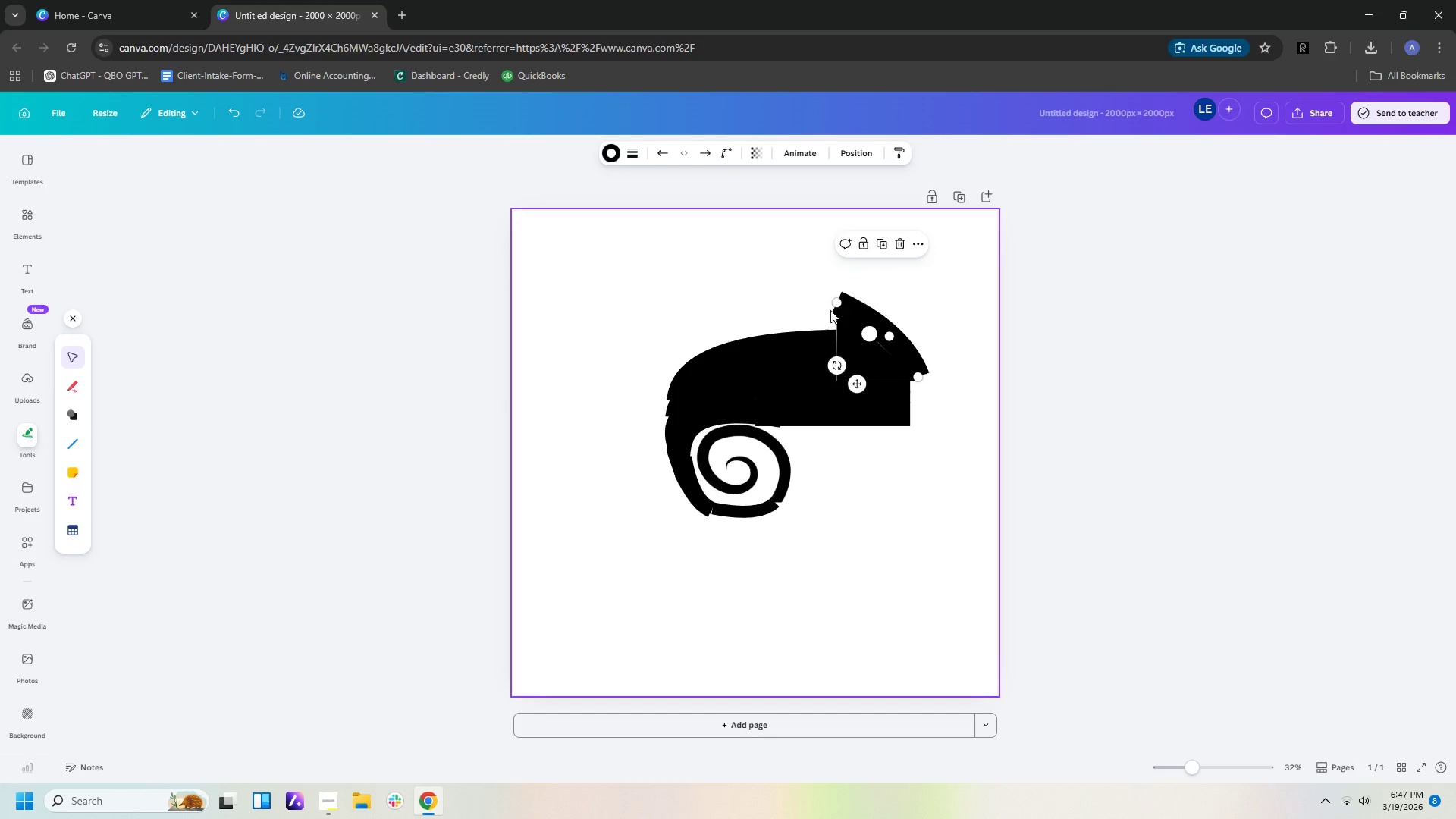 
left_click_drag(start_coordinate=[833, 306], to_coordinate=[839, 312])
 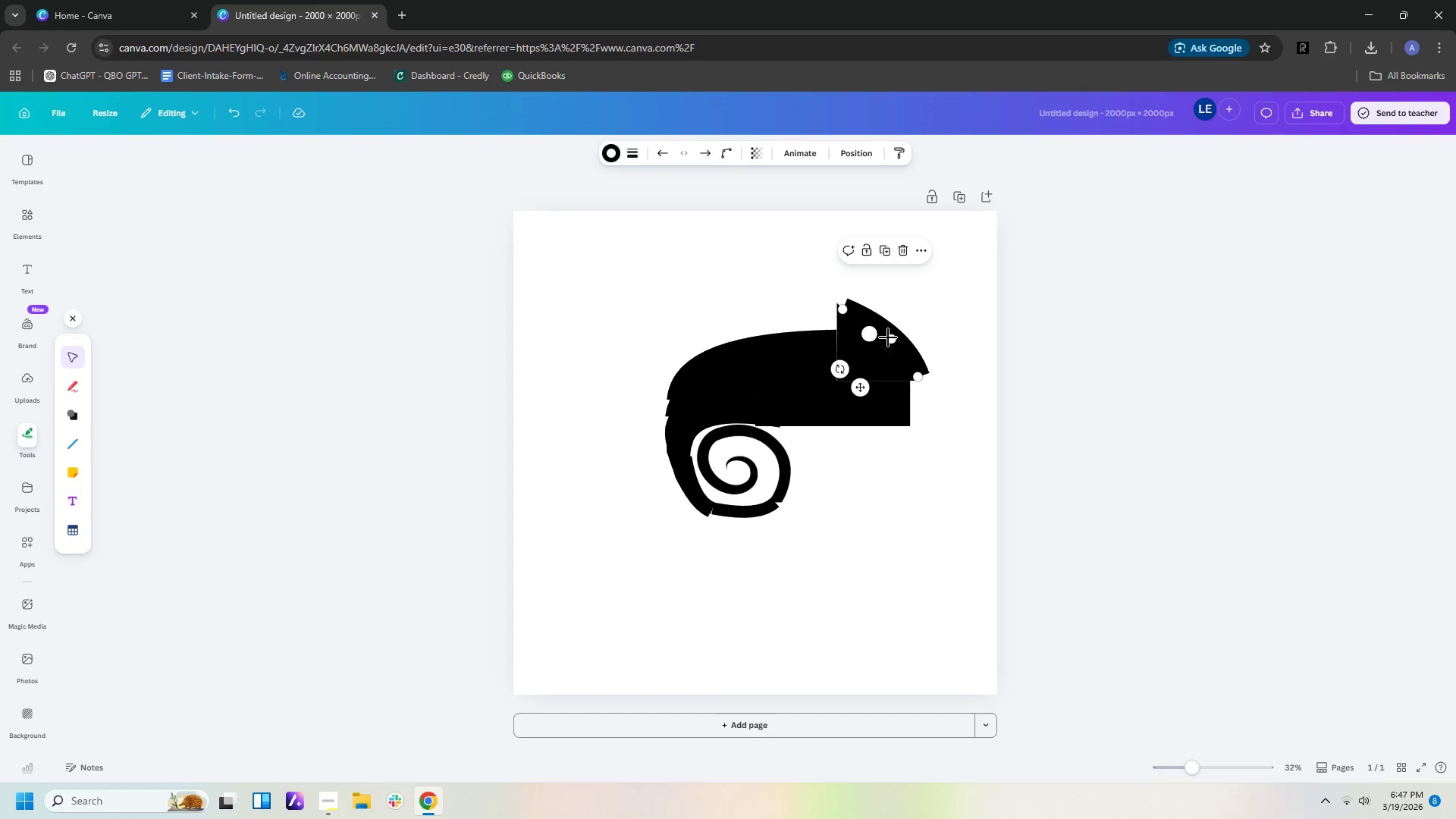 
left_click_drag(start_coordinate=[893, 337], to_coordinate=[889, 340])
 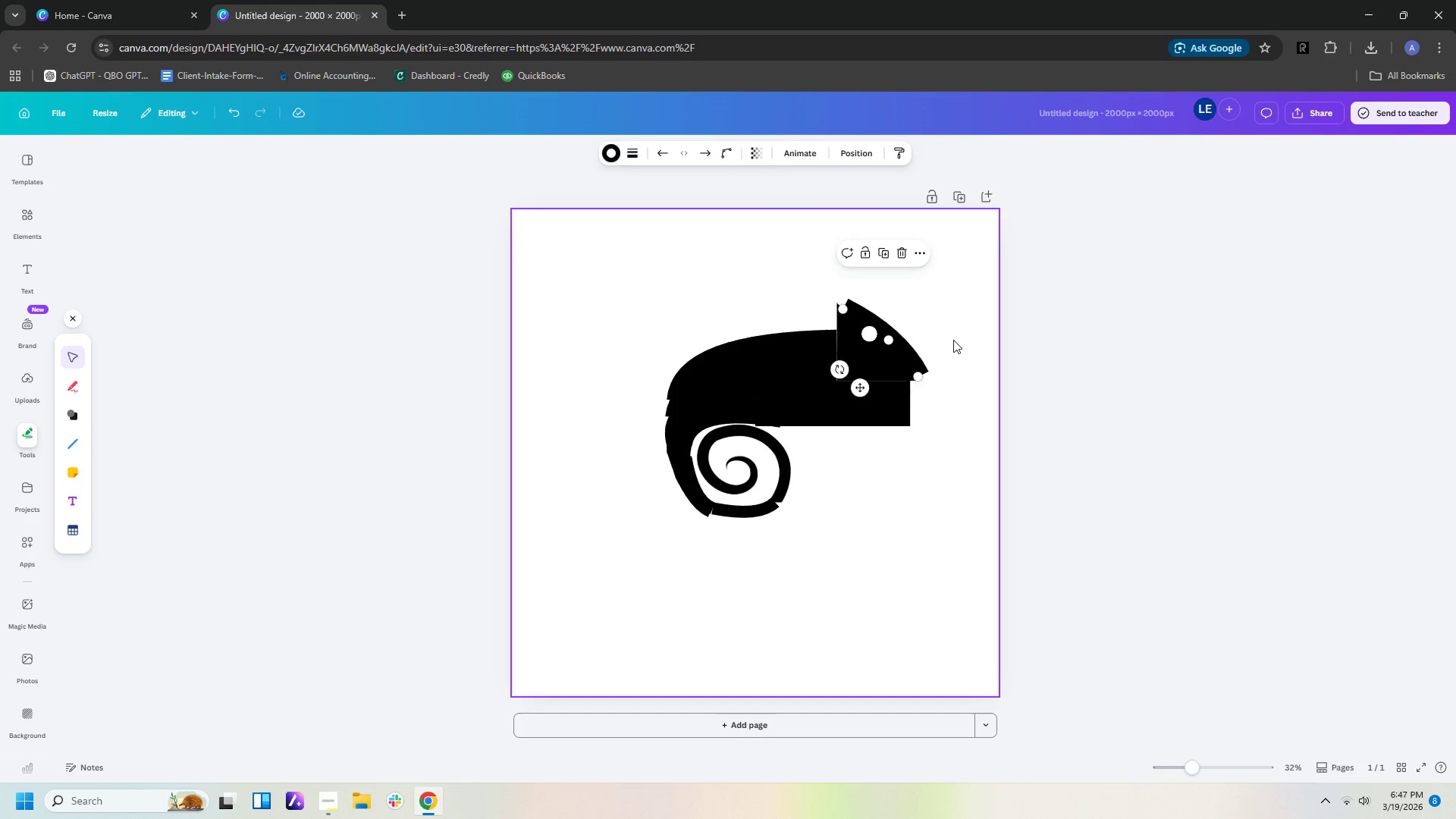 
left_click([953, 340])
 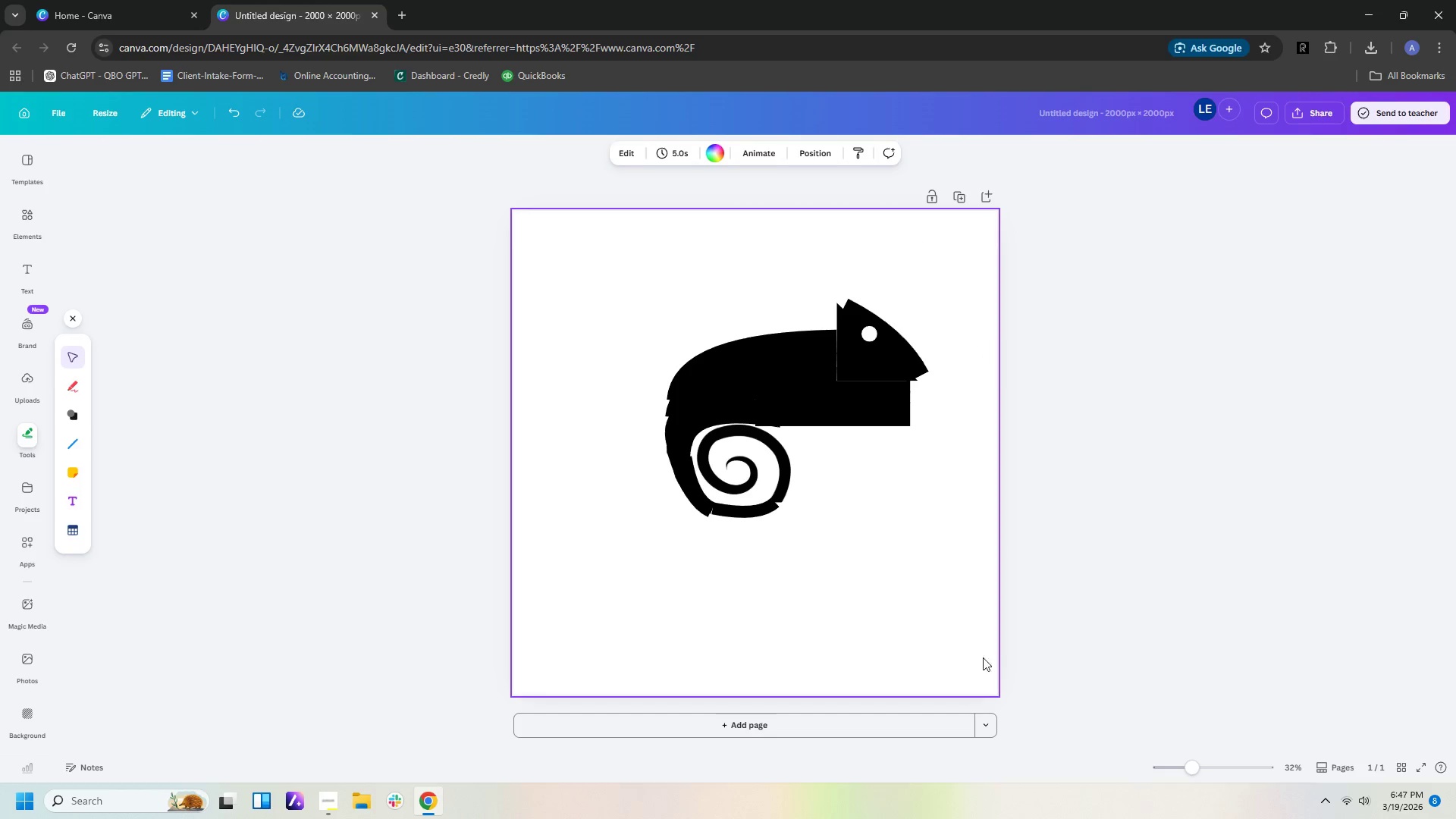 
wait(7.95)
 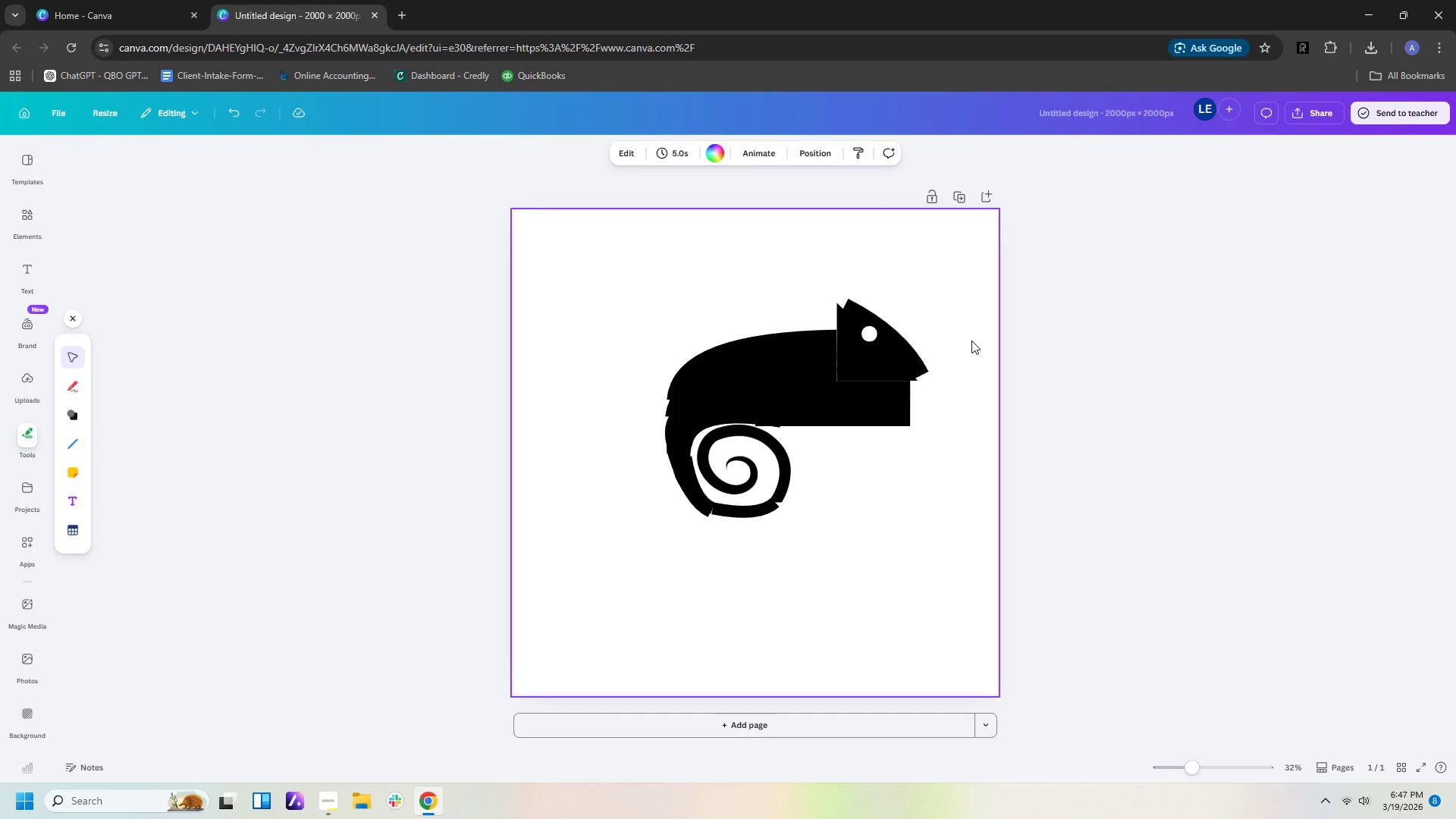 
left_click_drag(start_coordinate=[614, 268], to_coordinate=[956, 562])
 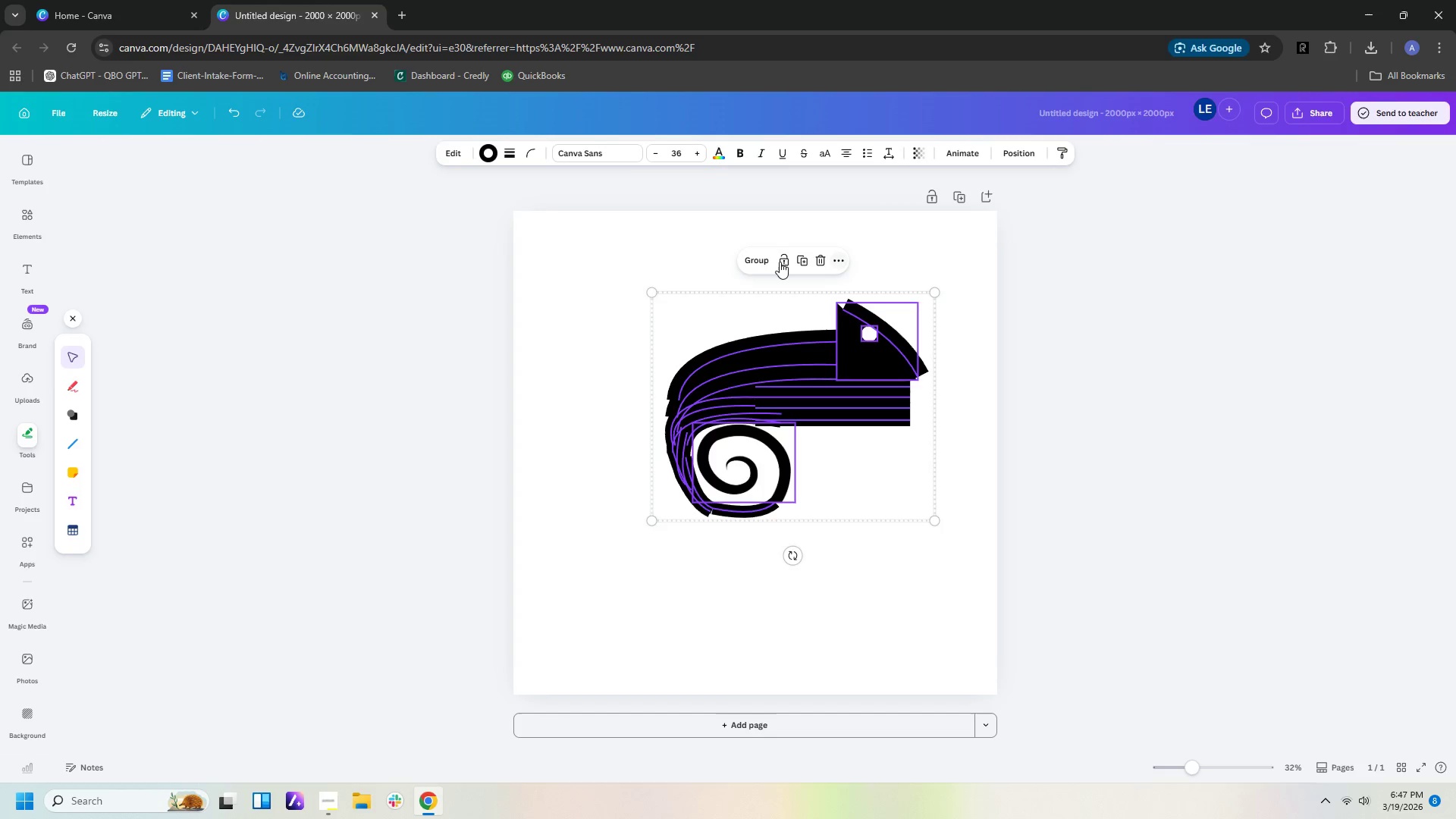 
left_click([759, 262])
 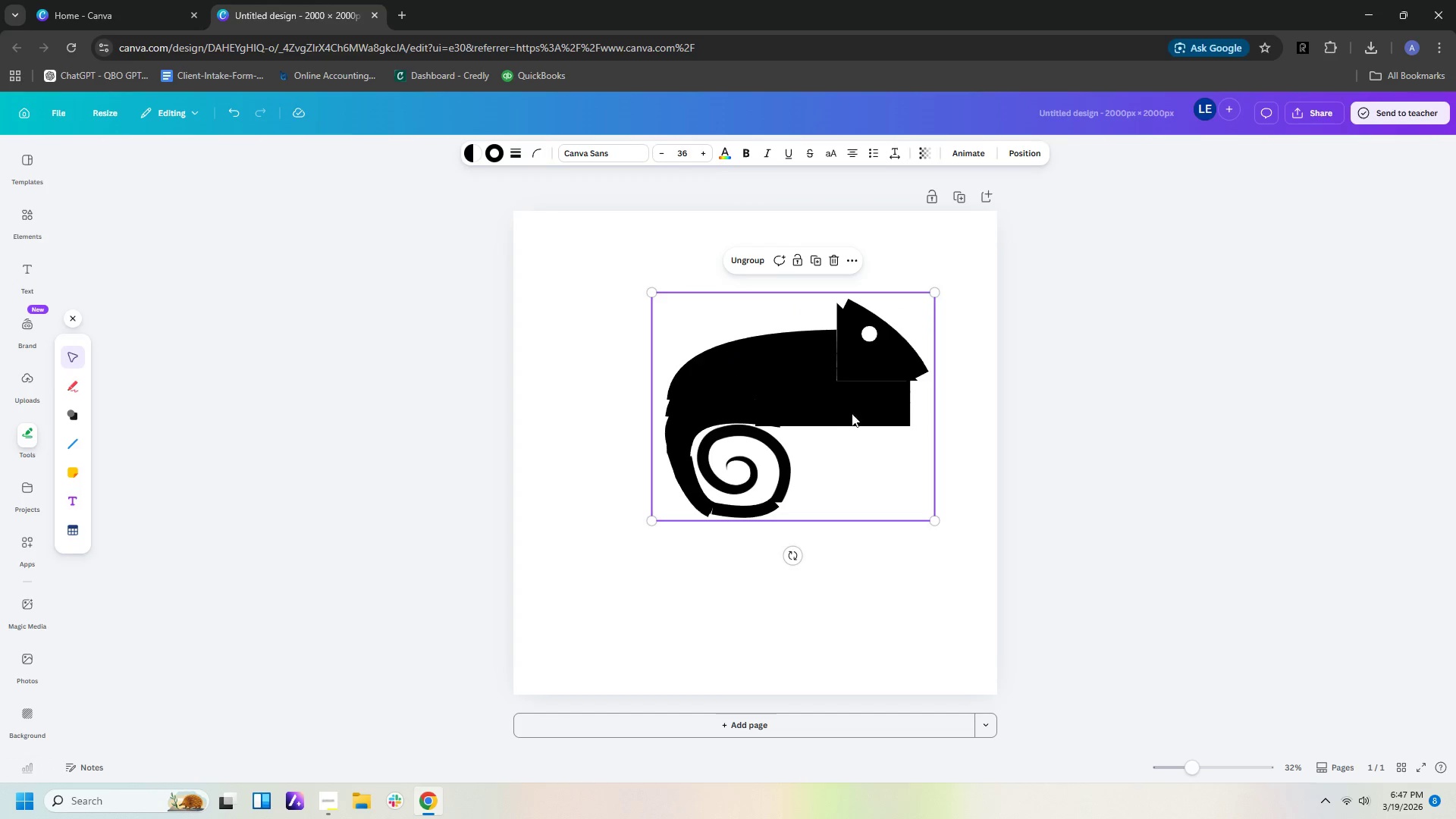 
left_click_drag(start_coordinate=[853, 417], to_coordinate=[780, 416])
 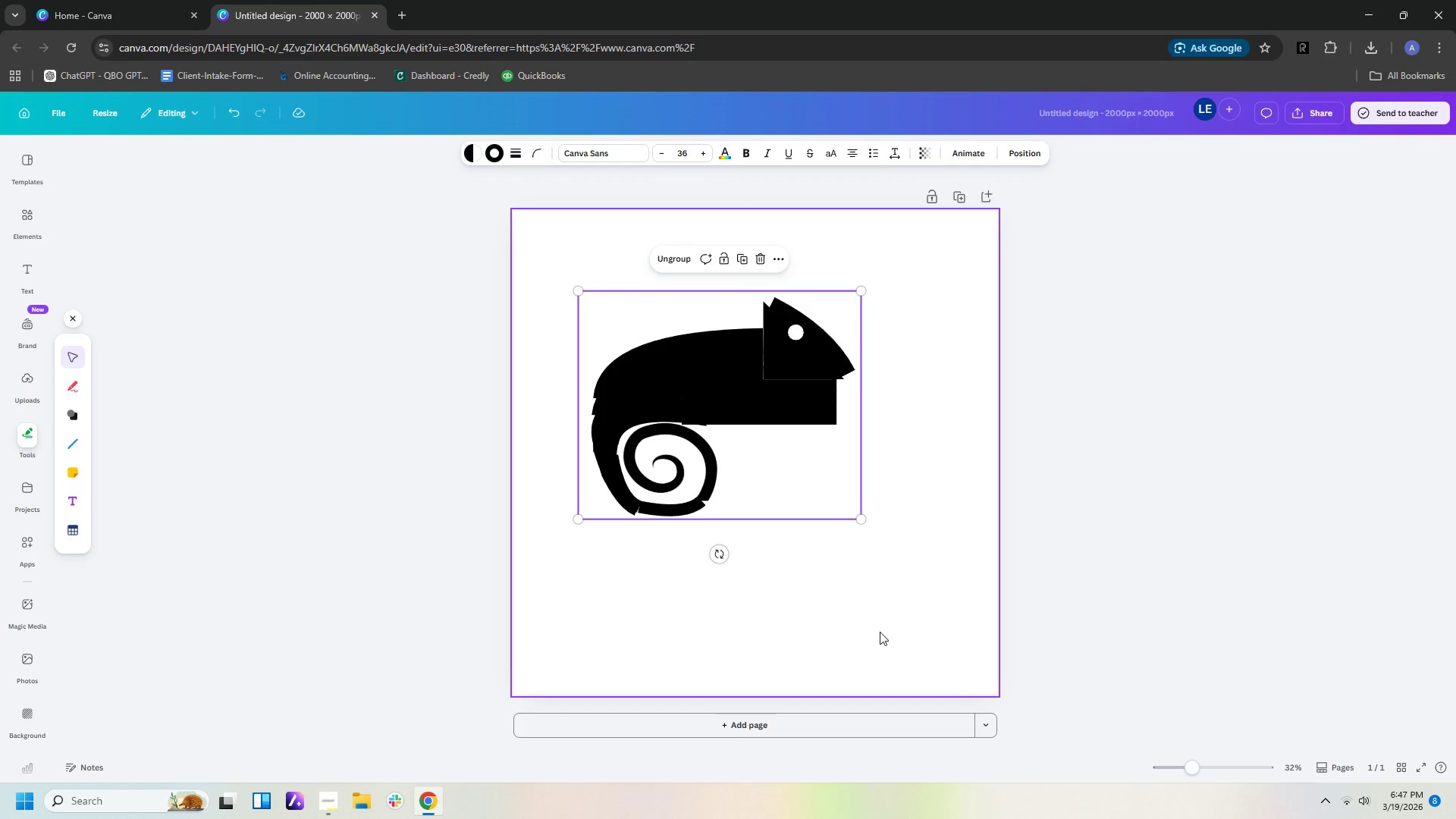 
left_click([867, 609])
 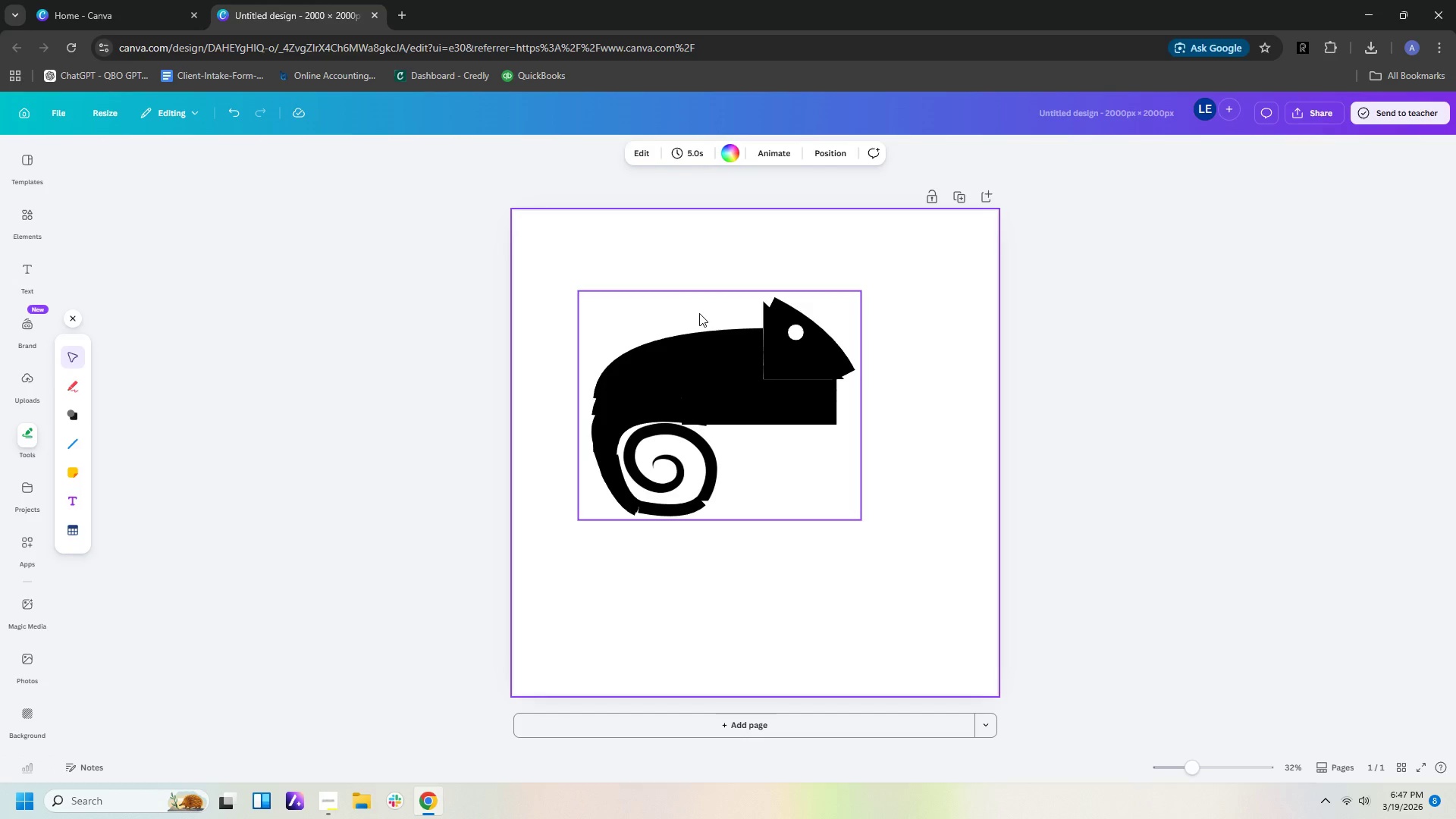 
left_click_drag(start_coordinate=[769, 367], to_coordinate=[749, 395])
 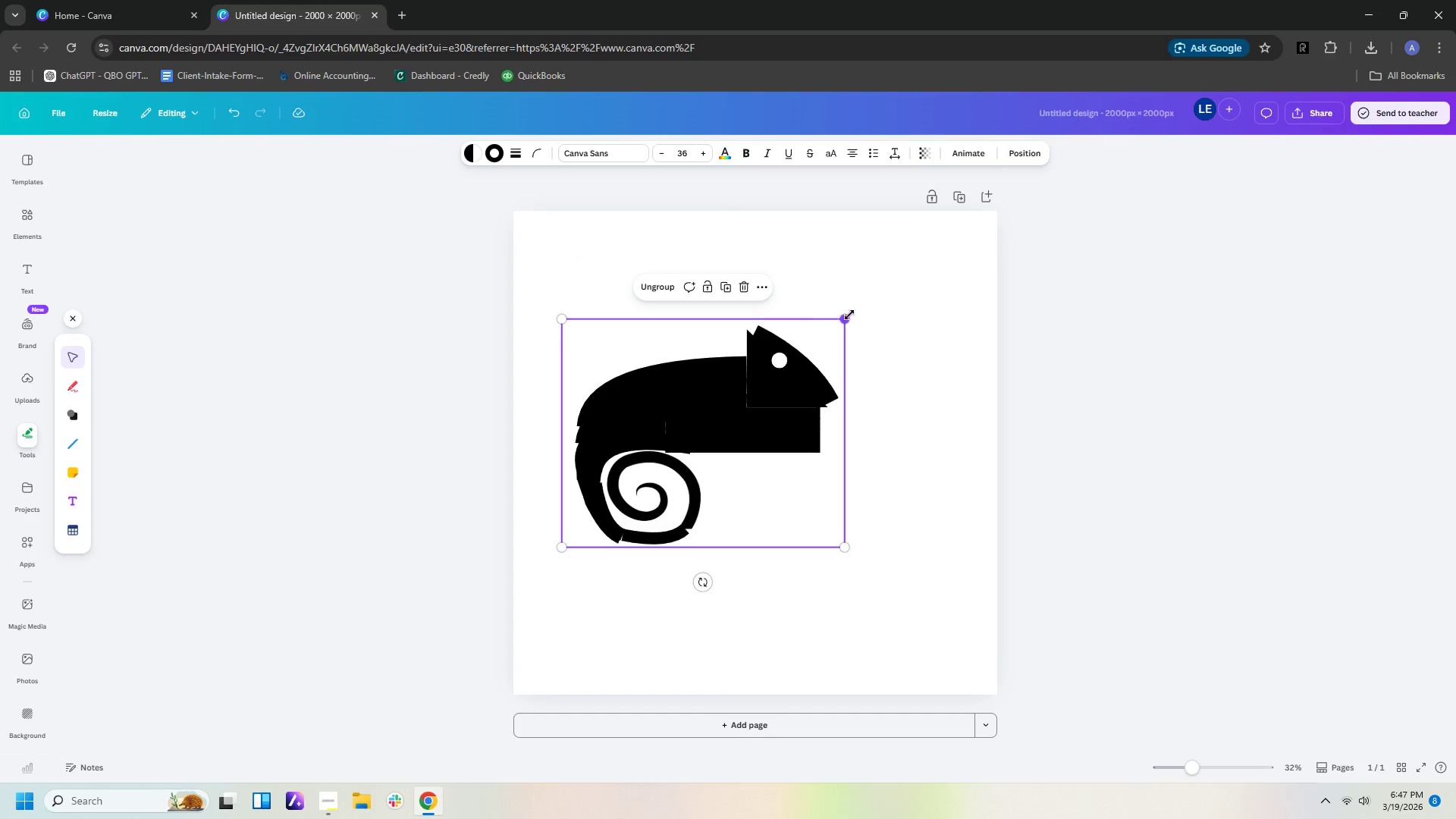 
left_click_drag(start_coordinate=[851, 315], to_coordinate=[821, 353])
 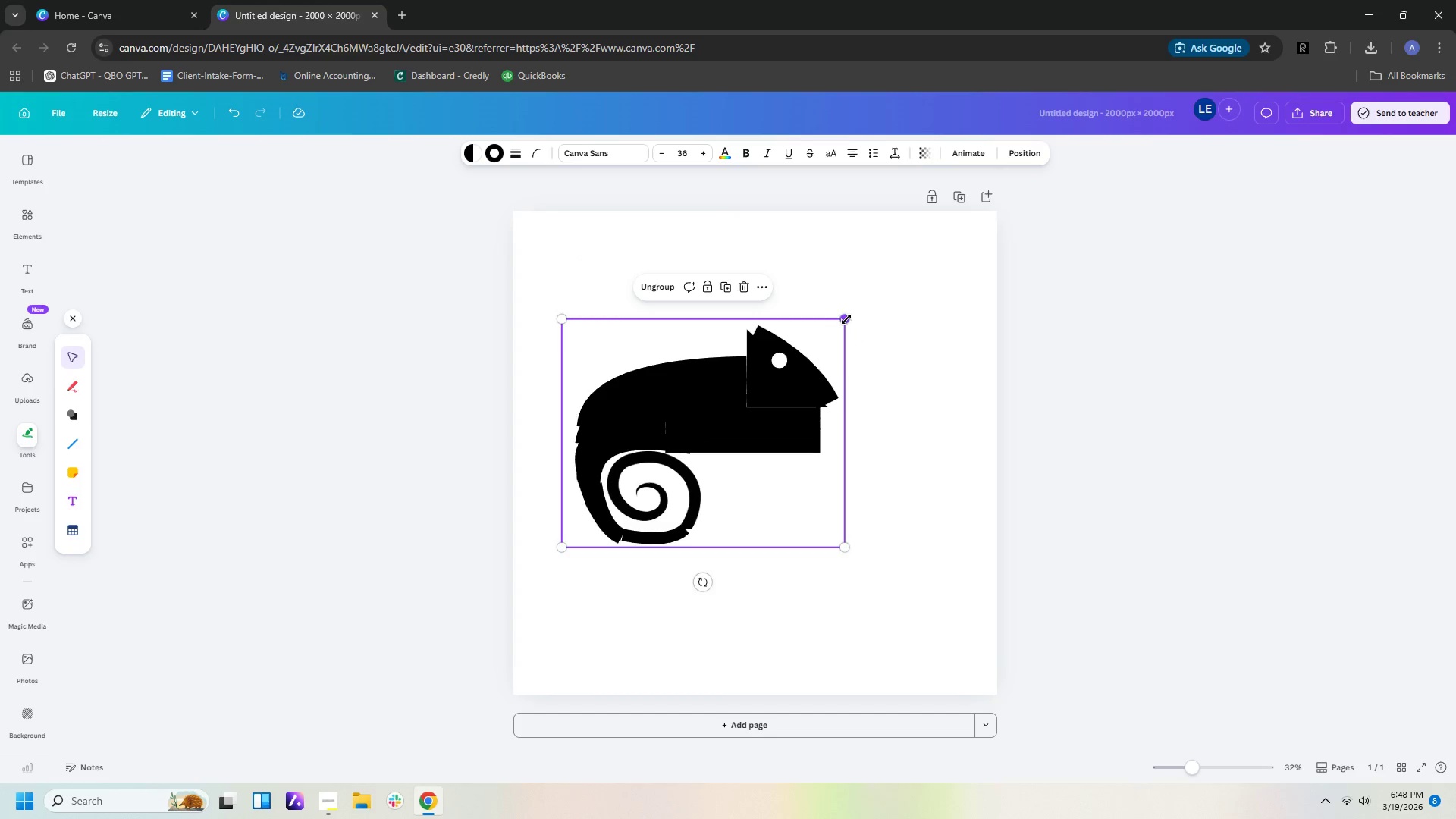 
left_click_drag(start_coordinate=[846, 319], to_coordinate=[714, 399])
 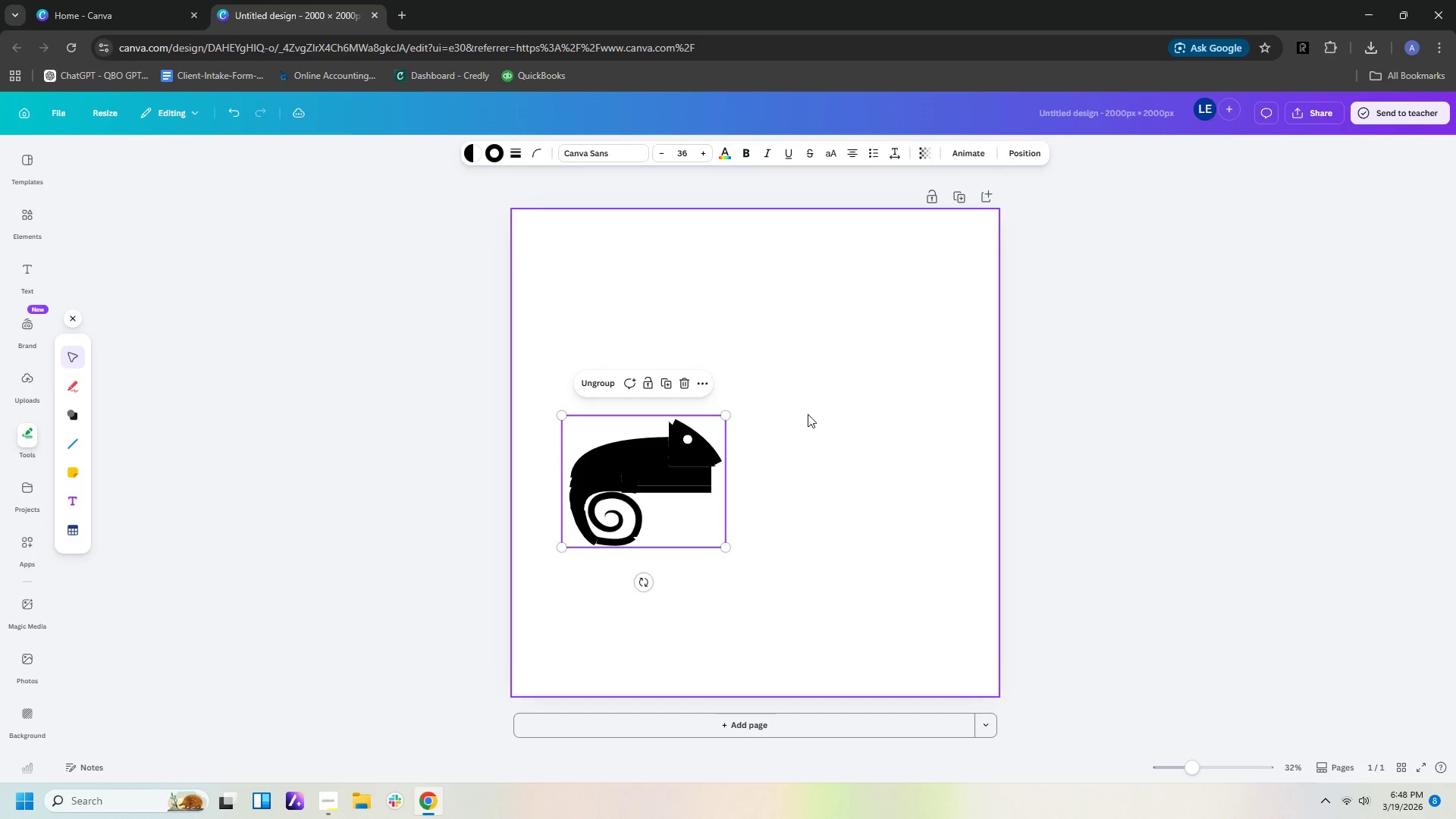 
left_click([808, 415])
 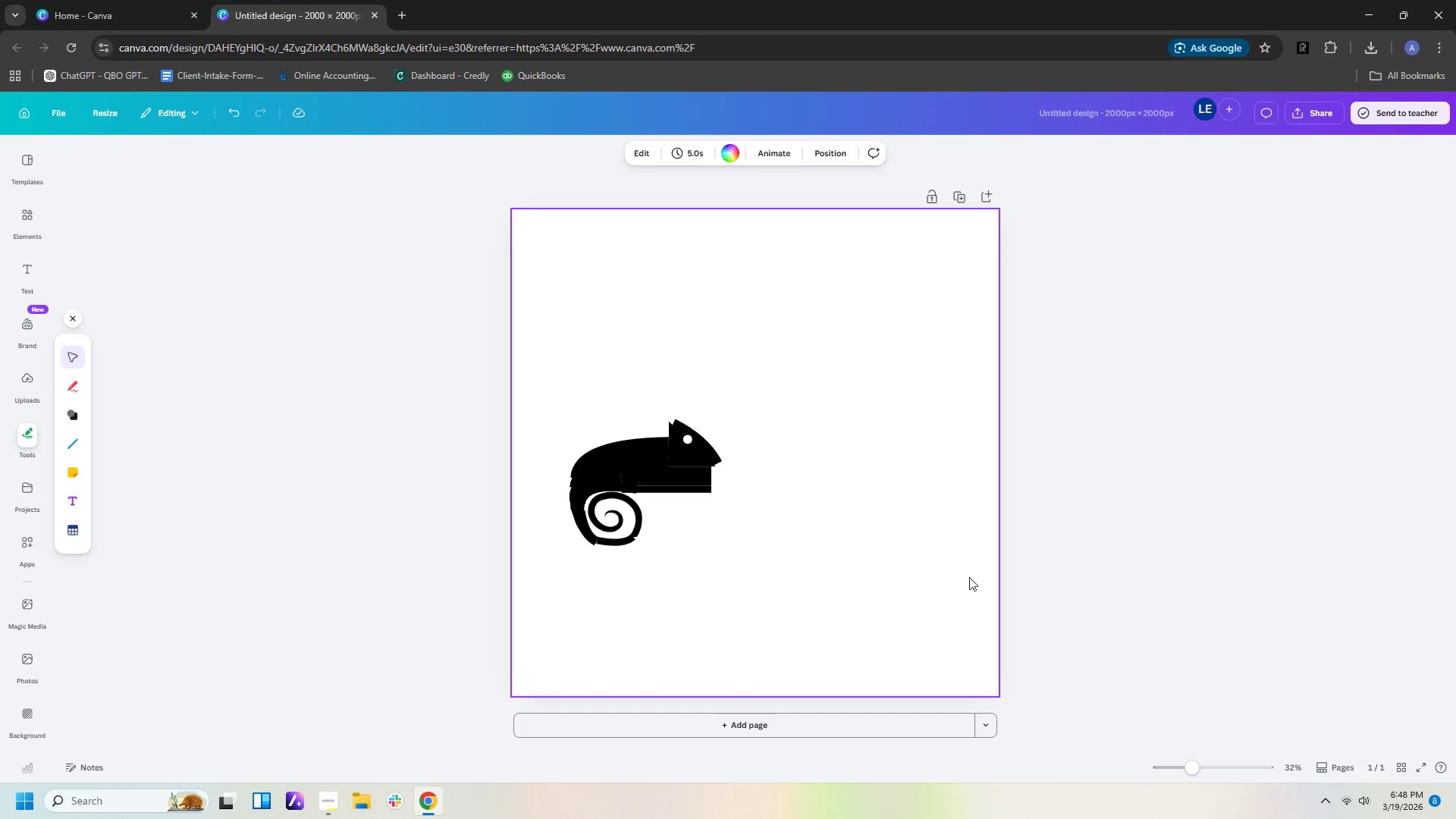 
left_click_drag(start_coordinate=[866, 576], to_coordinate=[890, 638])
 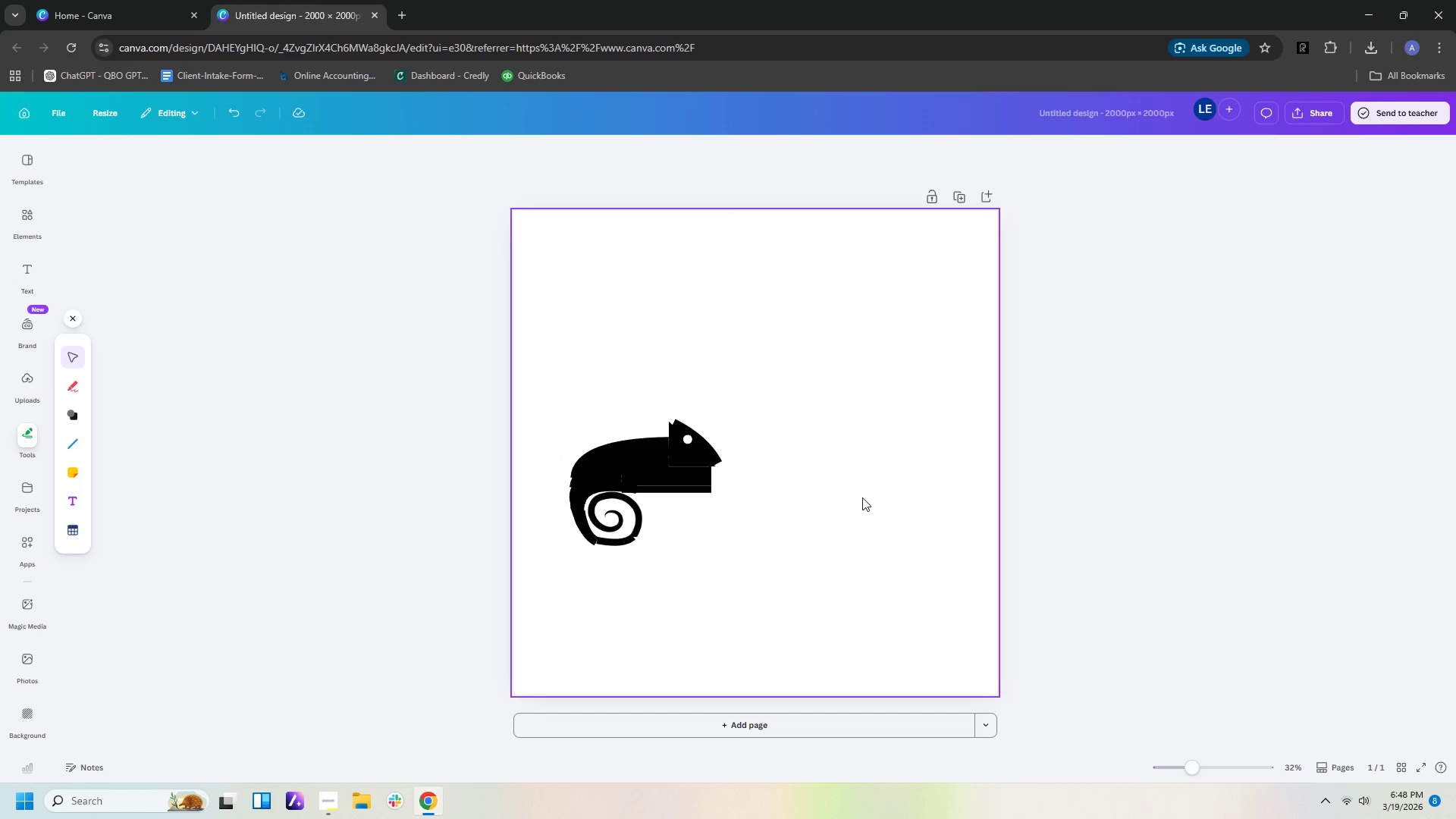 
left_click([862, 497])
 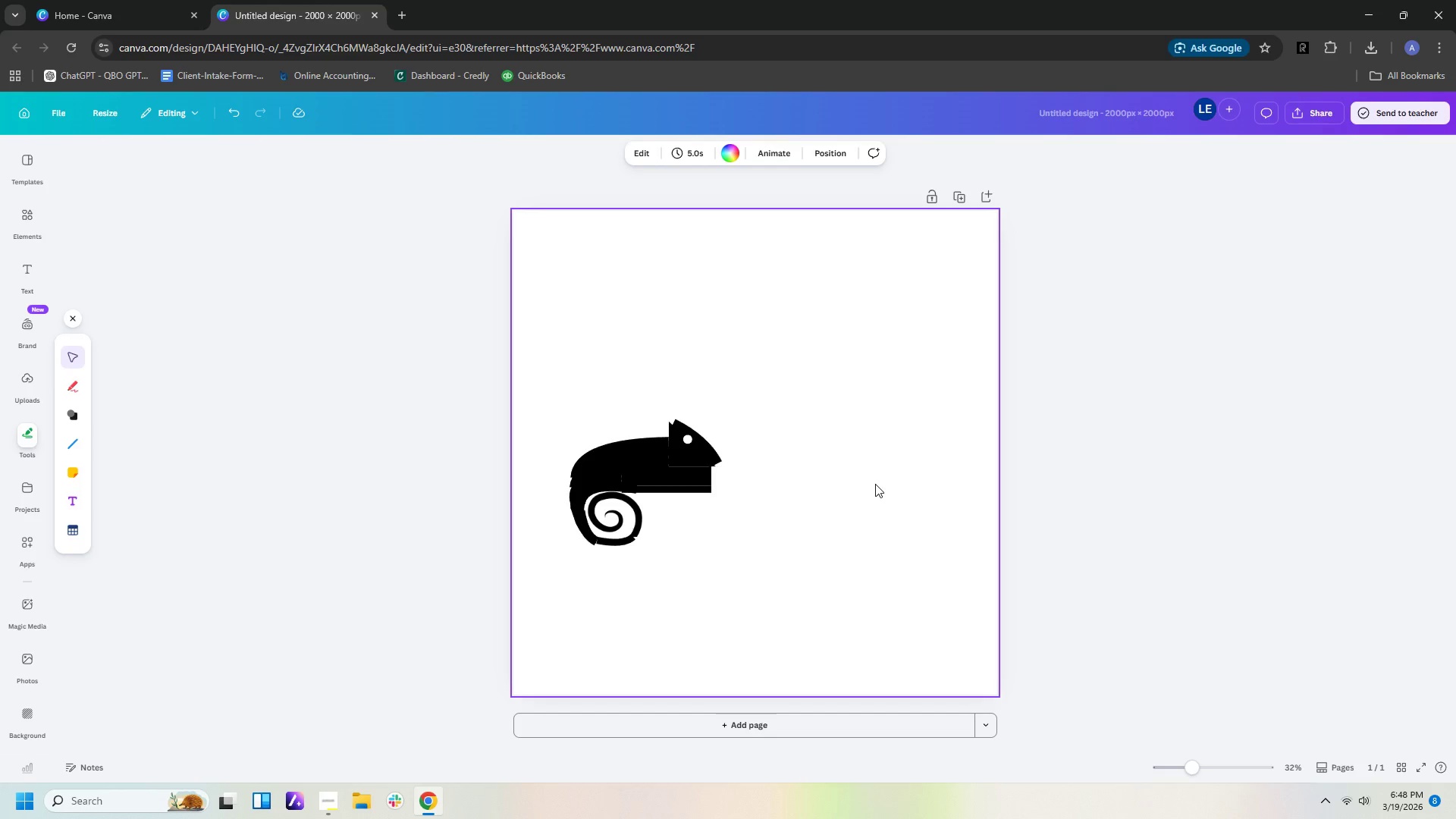 
wait(12.61)
 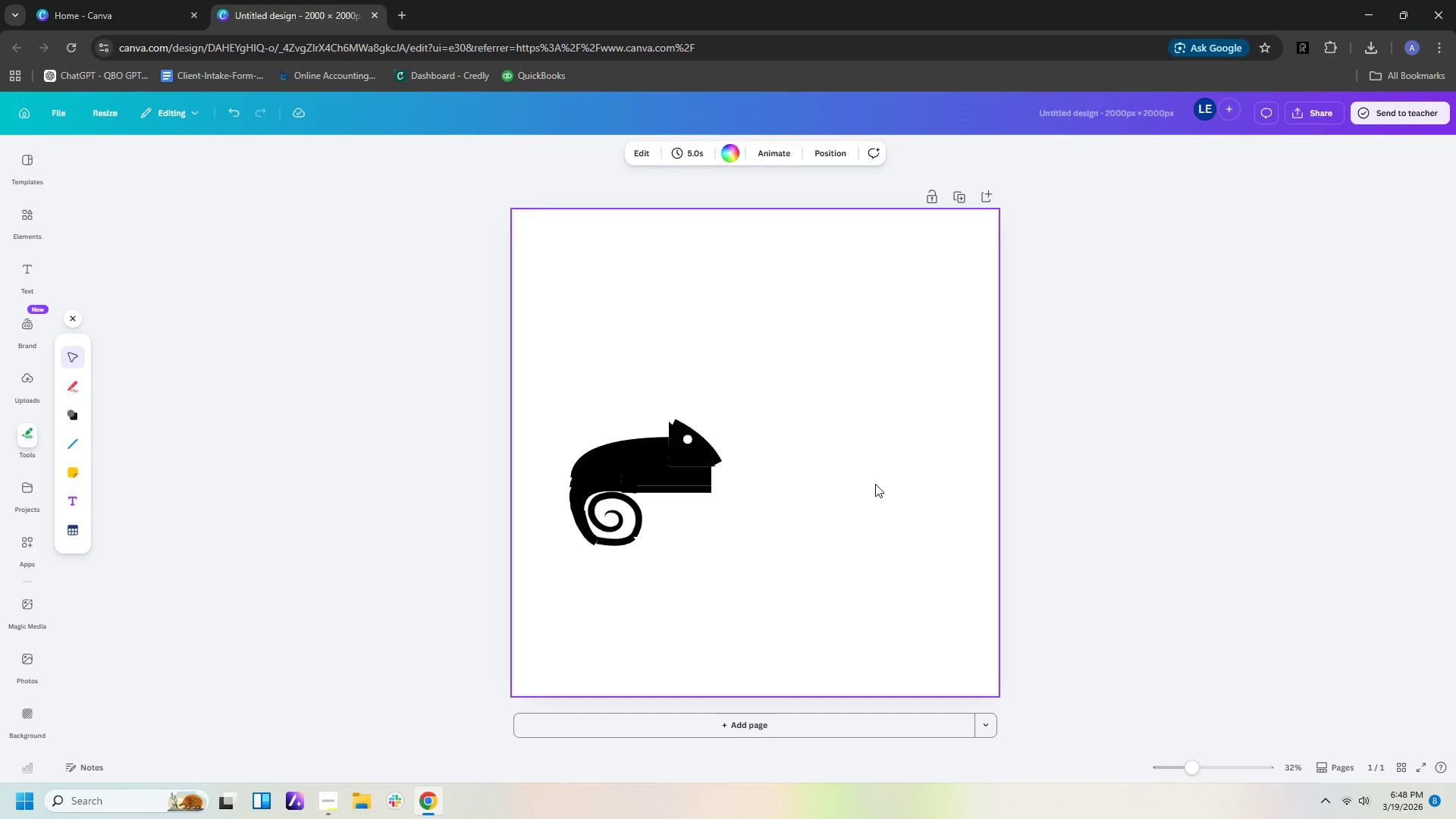 
left_click_drag(start_coordinate=[647, 461], to_coordinate=[647, 414])
 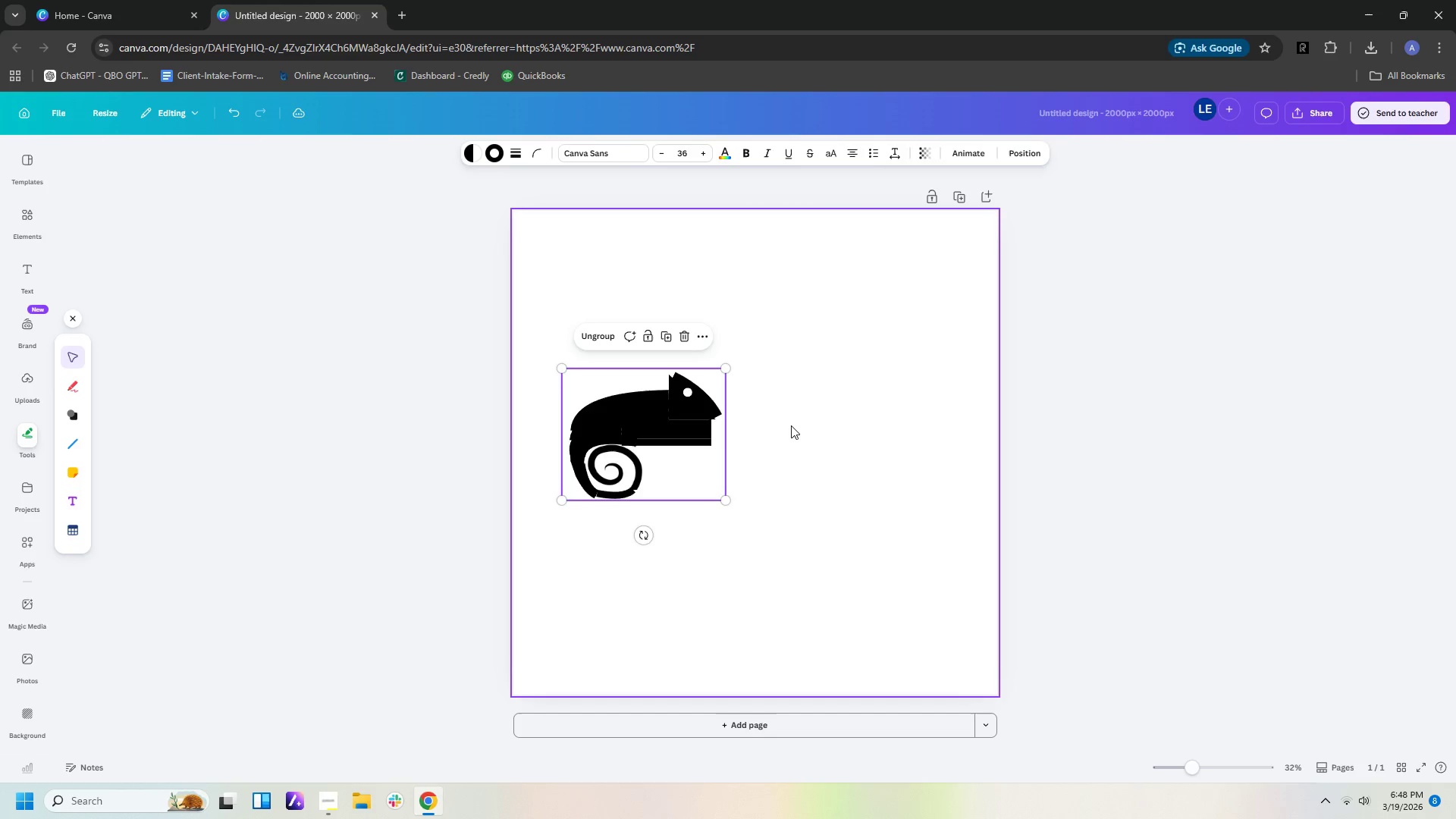 
left_click([791, 425])
 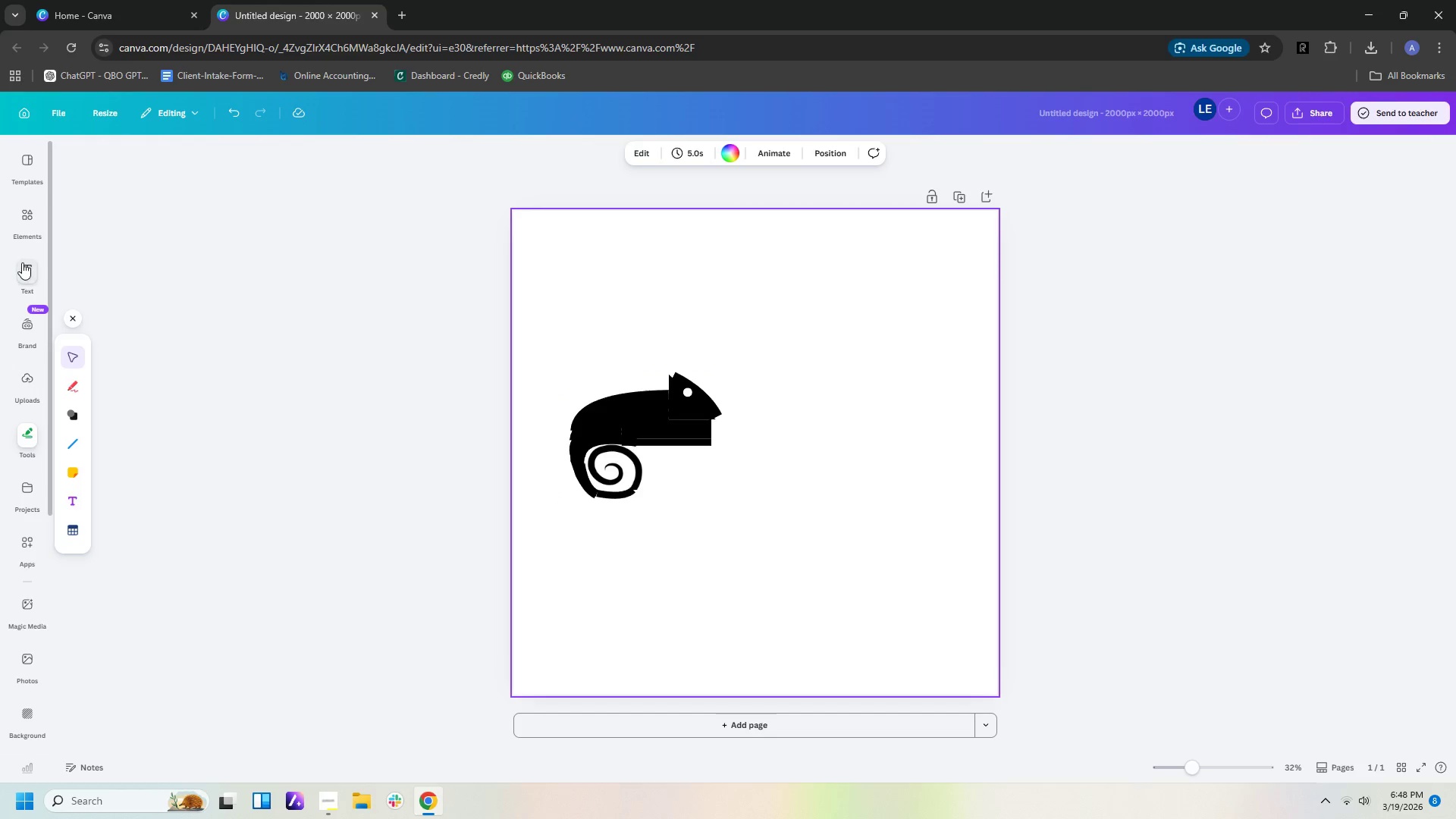 
left_click([21, 275])
 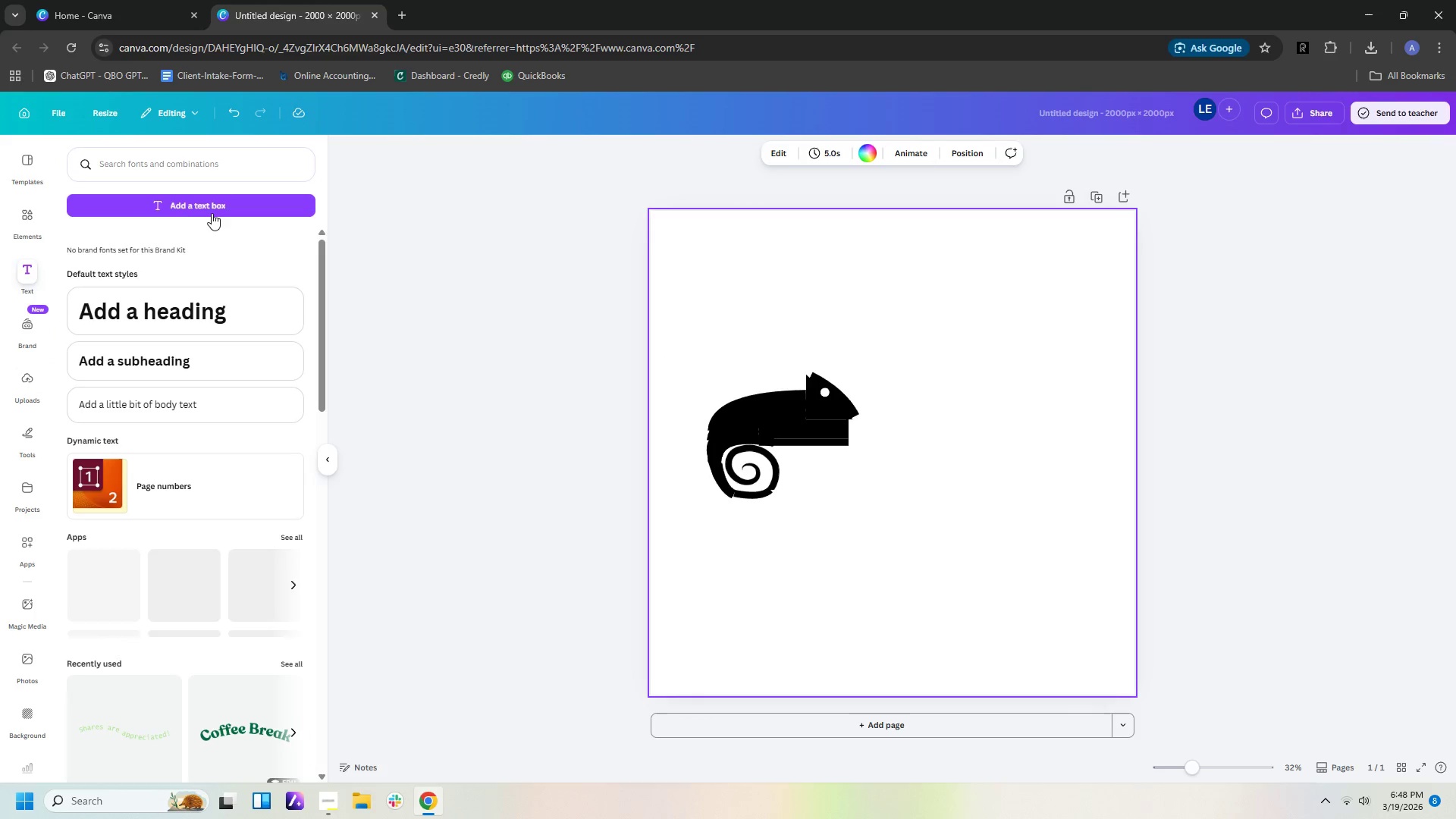 
left_click([212, 210])
 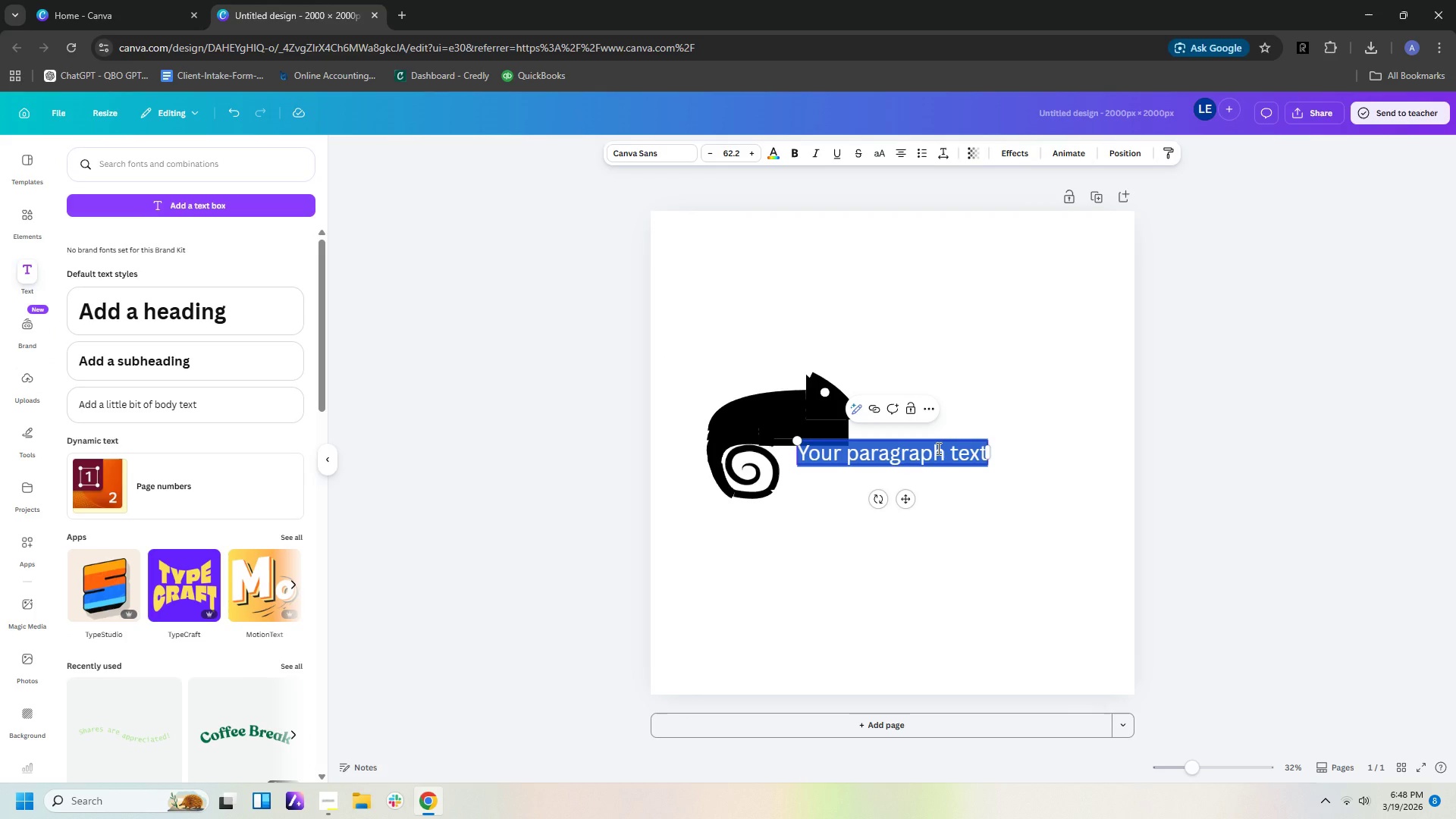 
type(SCALES)
 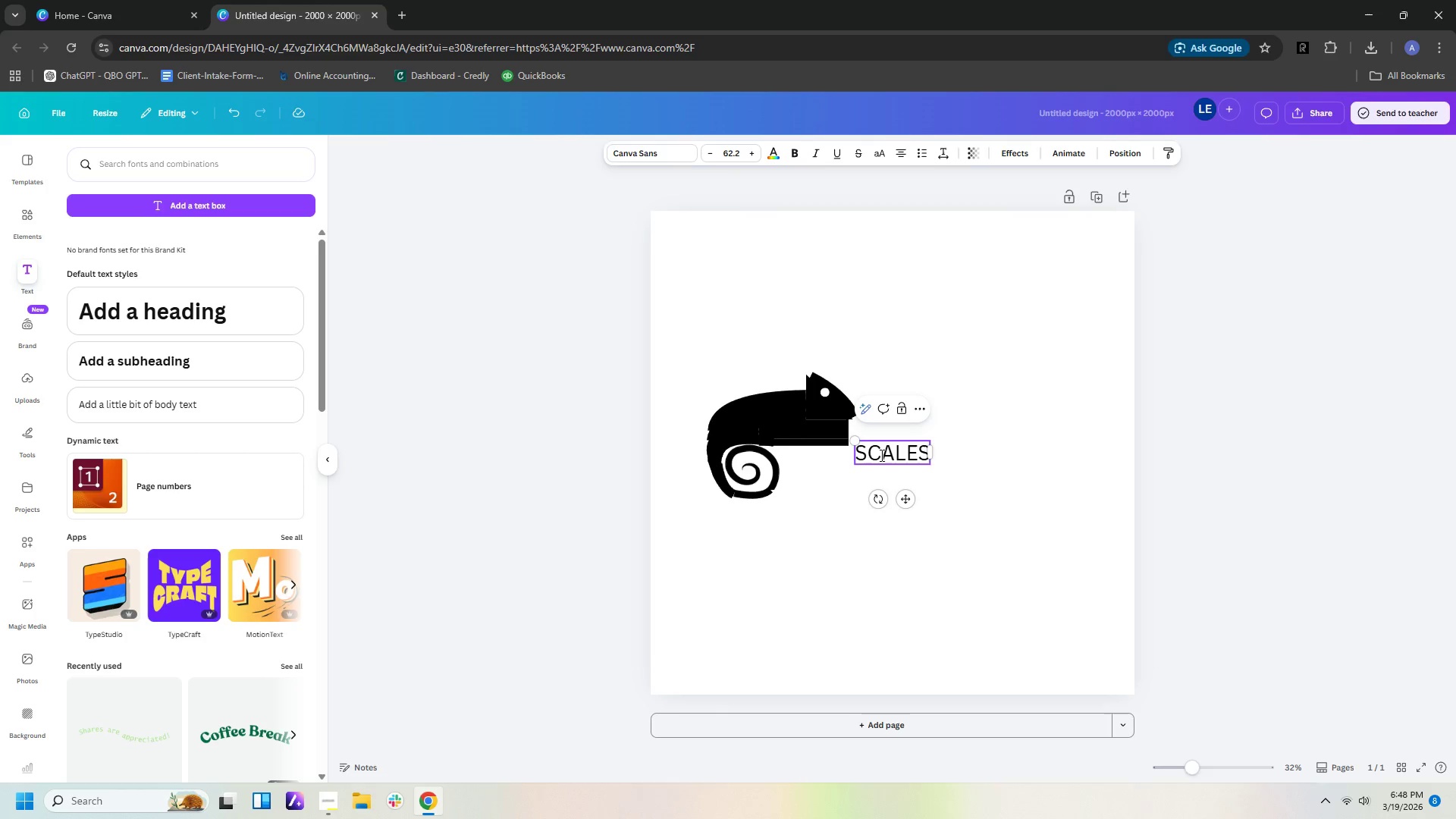 
left_click([976, 497])
 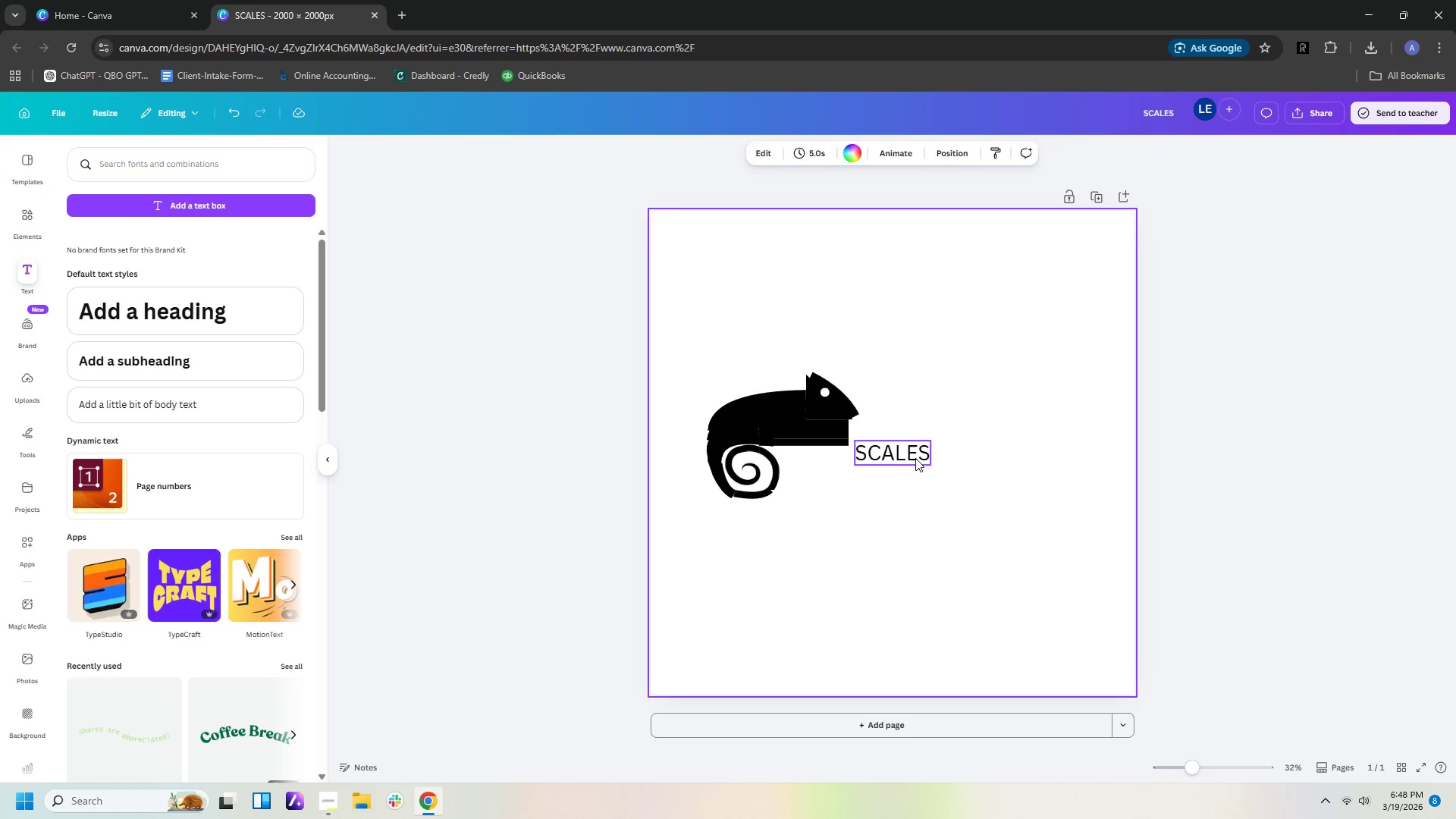 
left_click_drag(start_coordinate=[915, 458], to_coordinate=[998, 403])
 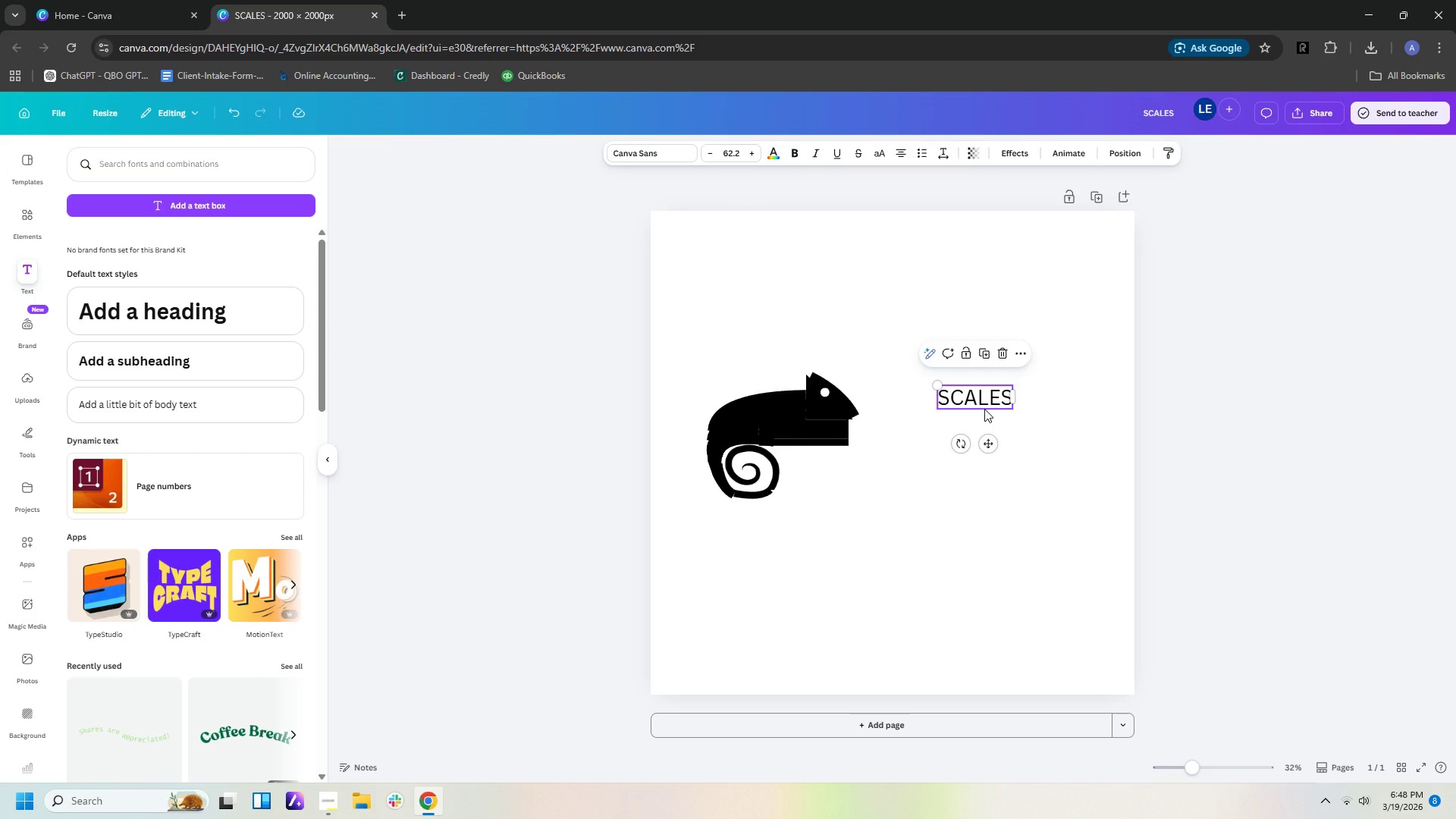 
key(Control+C)
 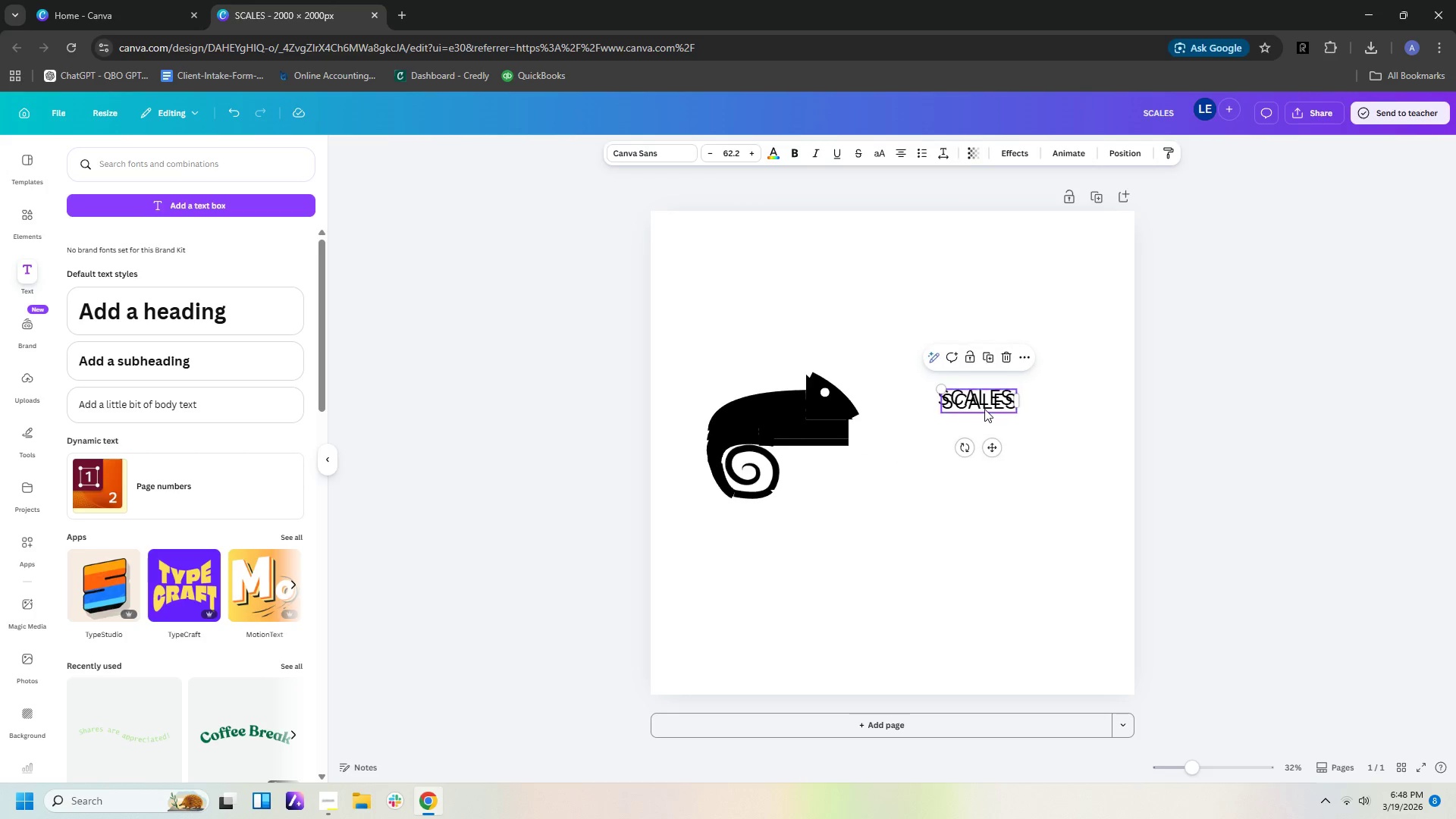 
key(Control+V)
 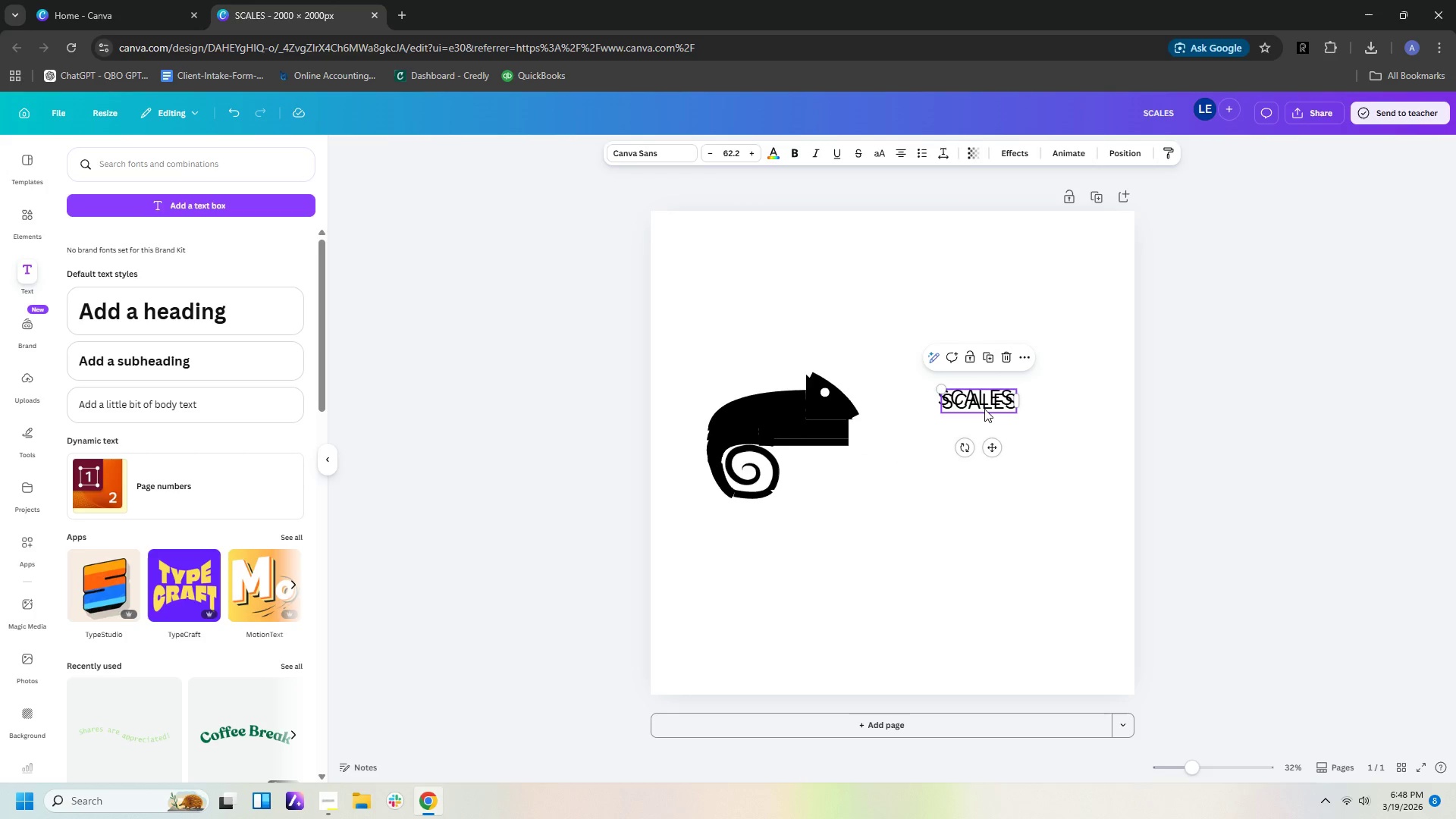 
left_click_drag(start_coordinate=[984, 407], to_coordinate=[985, 434])
 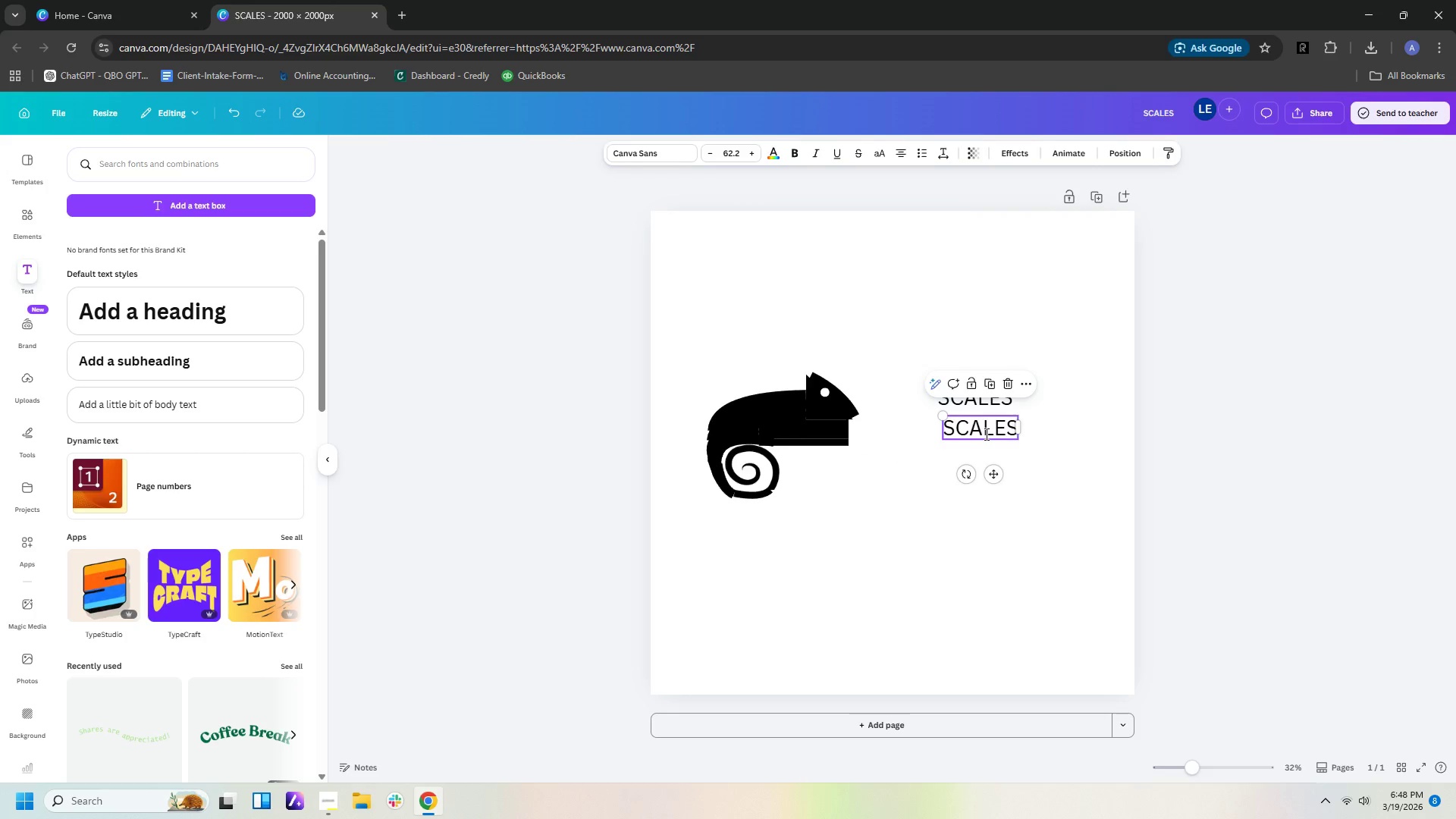 
double_click([985, 434])
 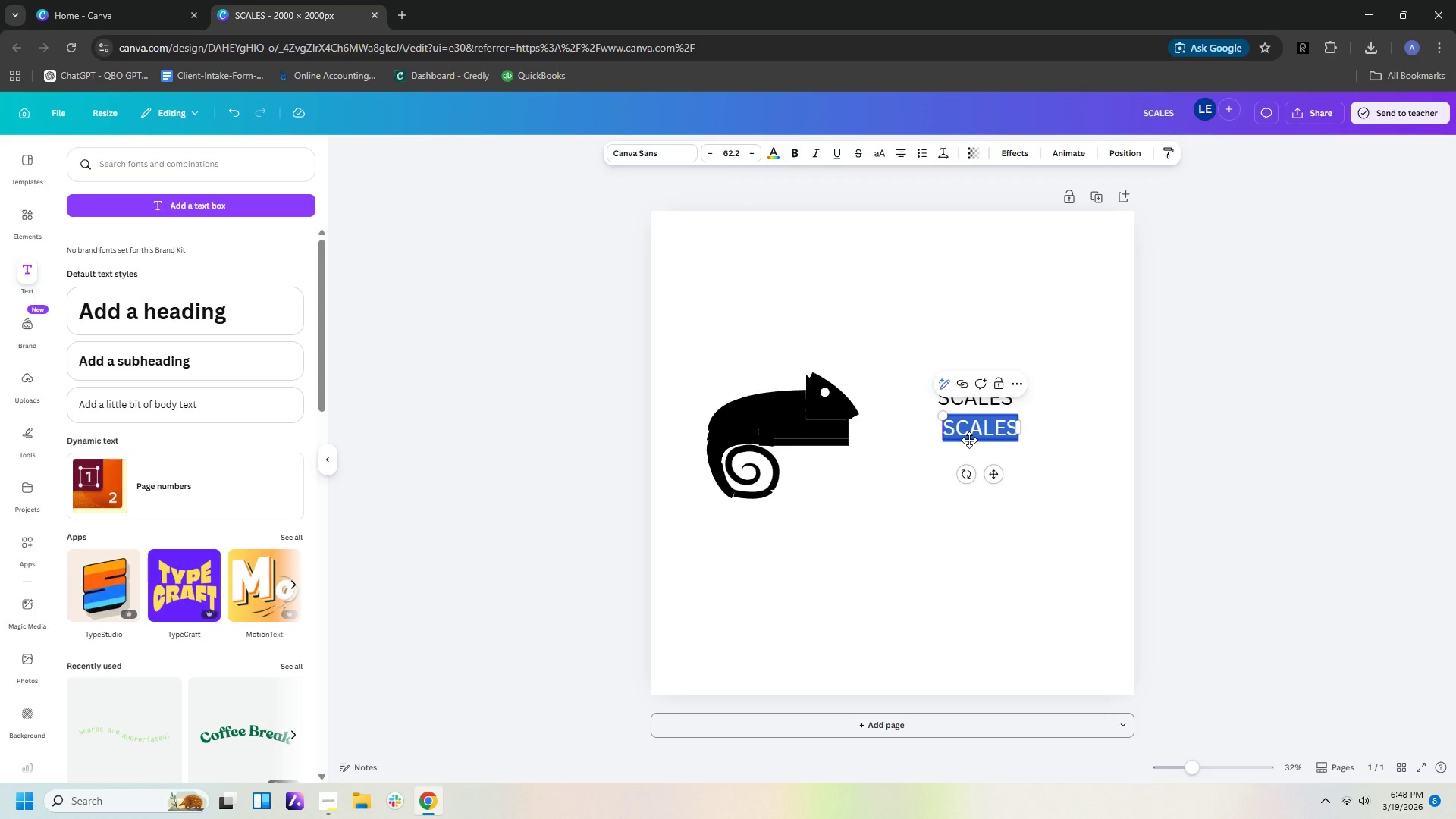 
type(& SOcials)
key(Backspace)
key(Backspace)
key(Backspace)
key(Backspace)
key(Backspace)
key(Backspace)
type(ocials)
 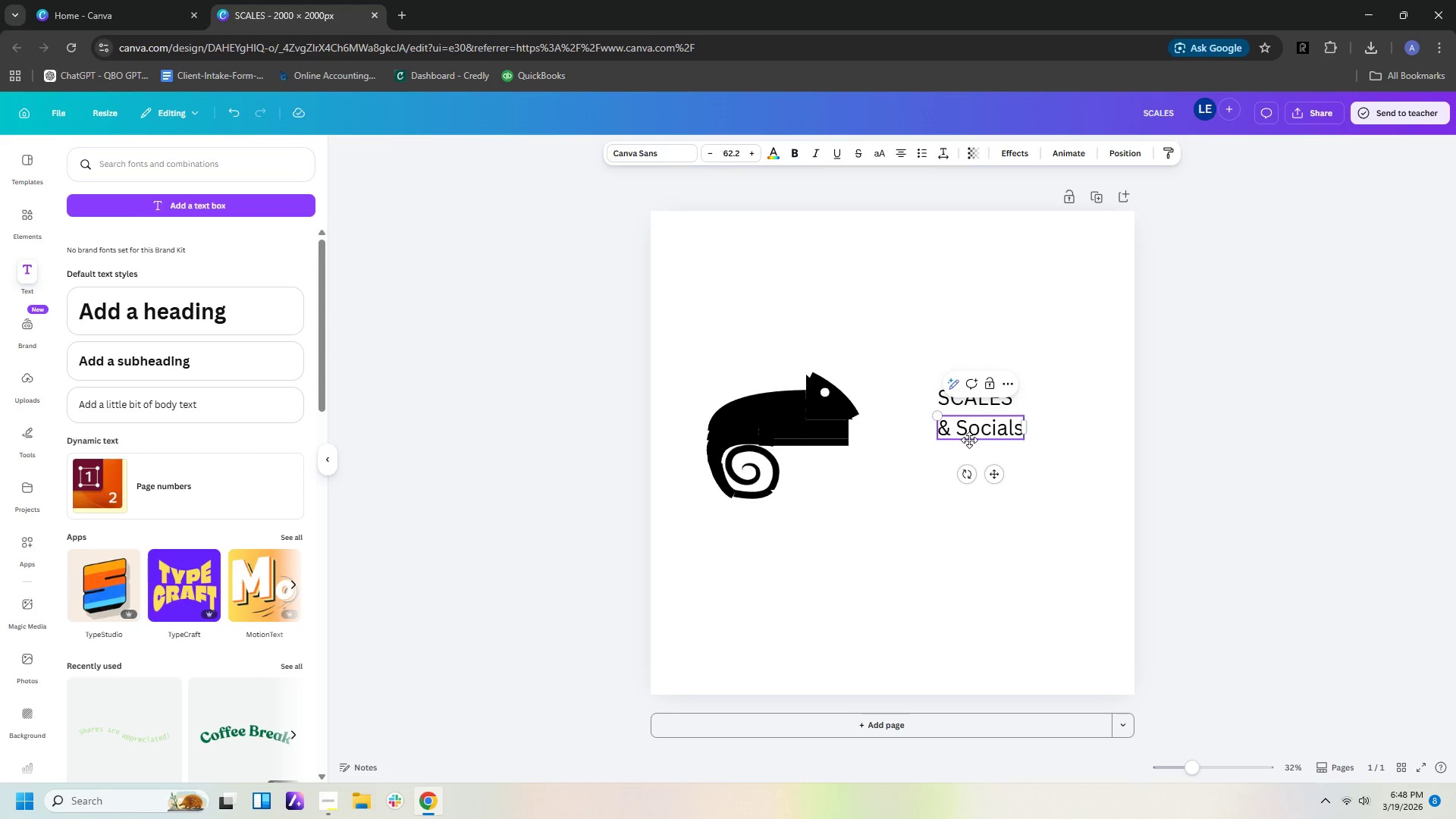 
left_click([814, 158])
 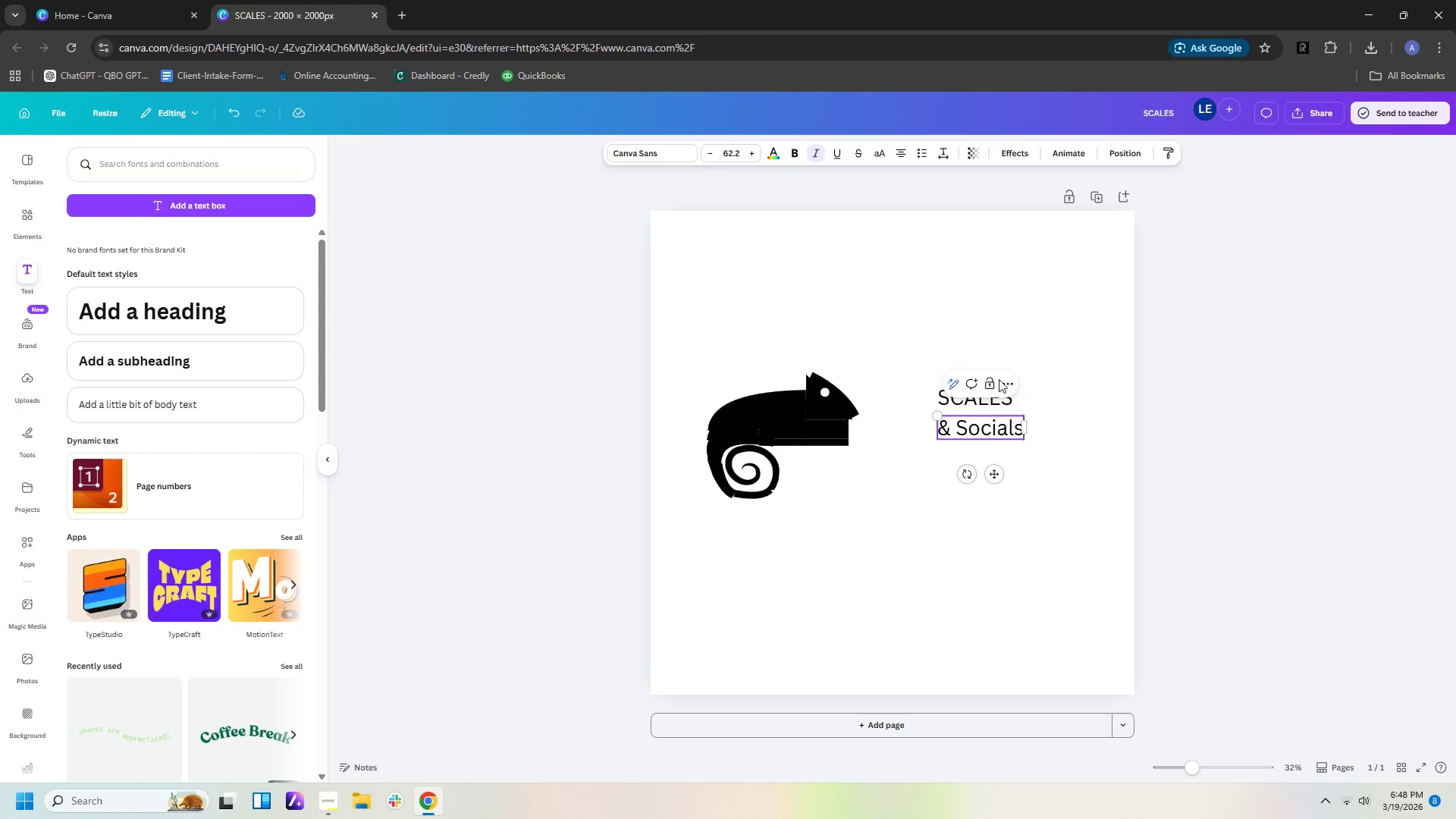 
left_click([996, 429])
 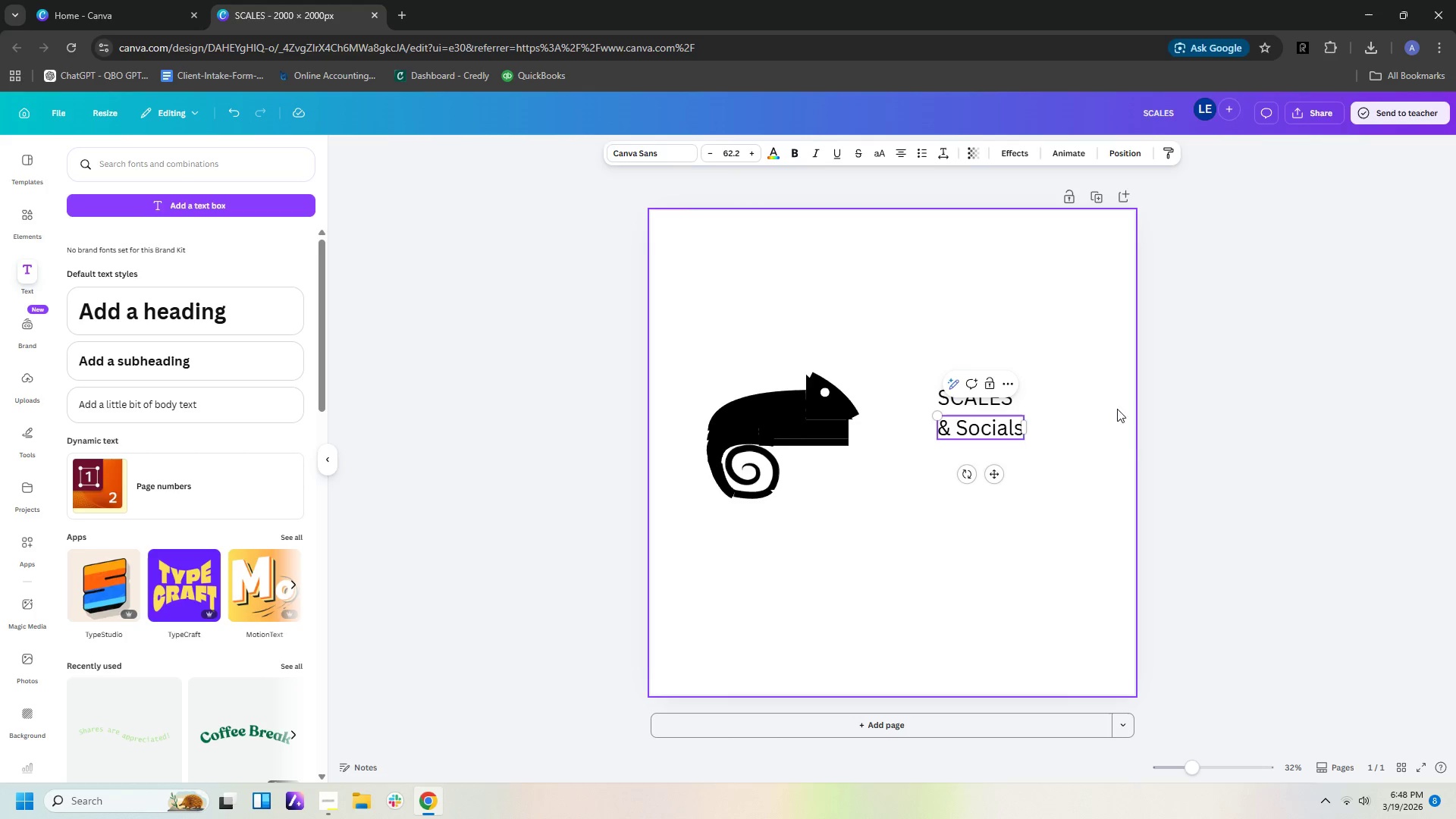 
left_click([1128, 444])
 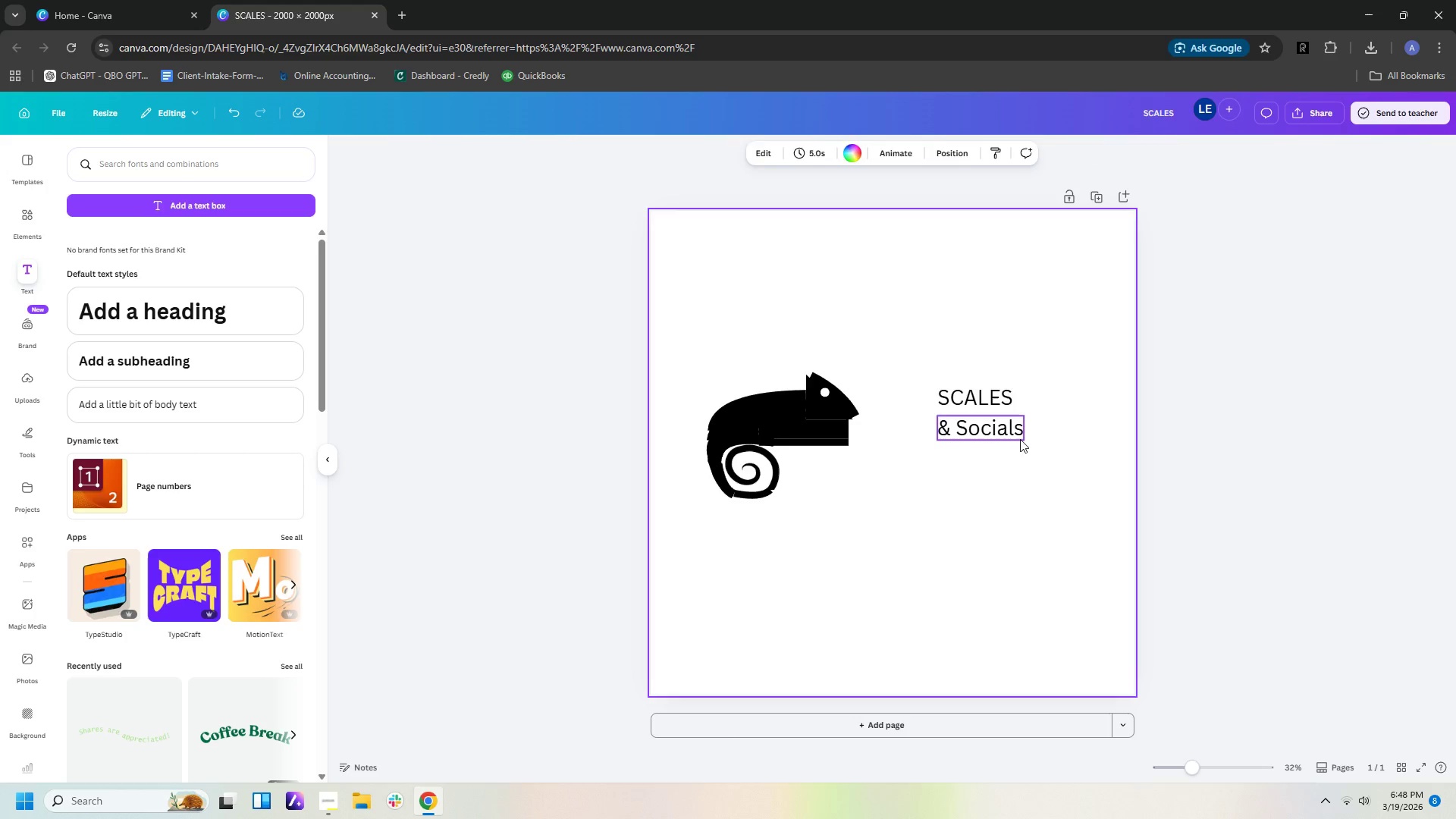 
left_click([1018, 438])
 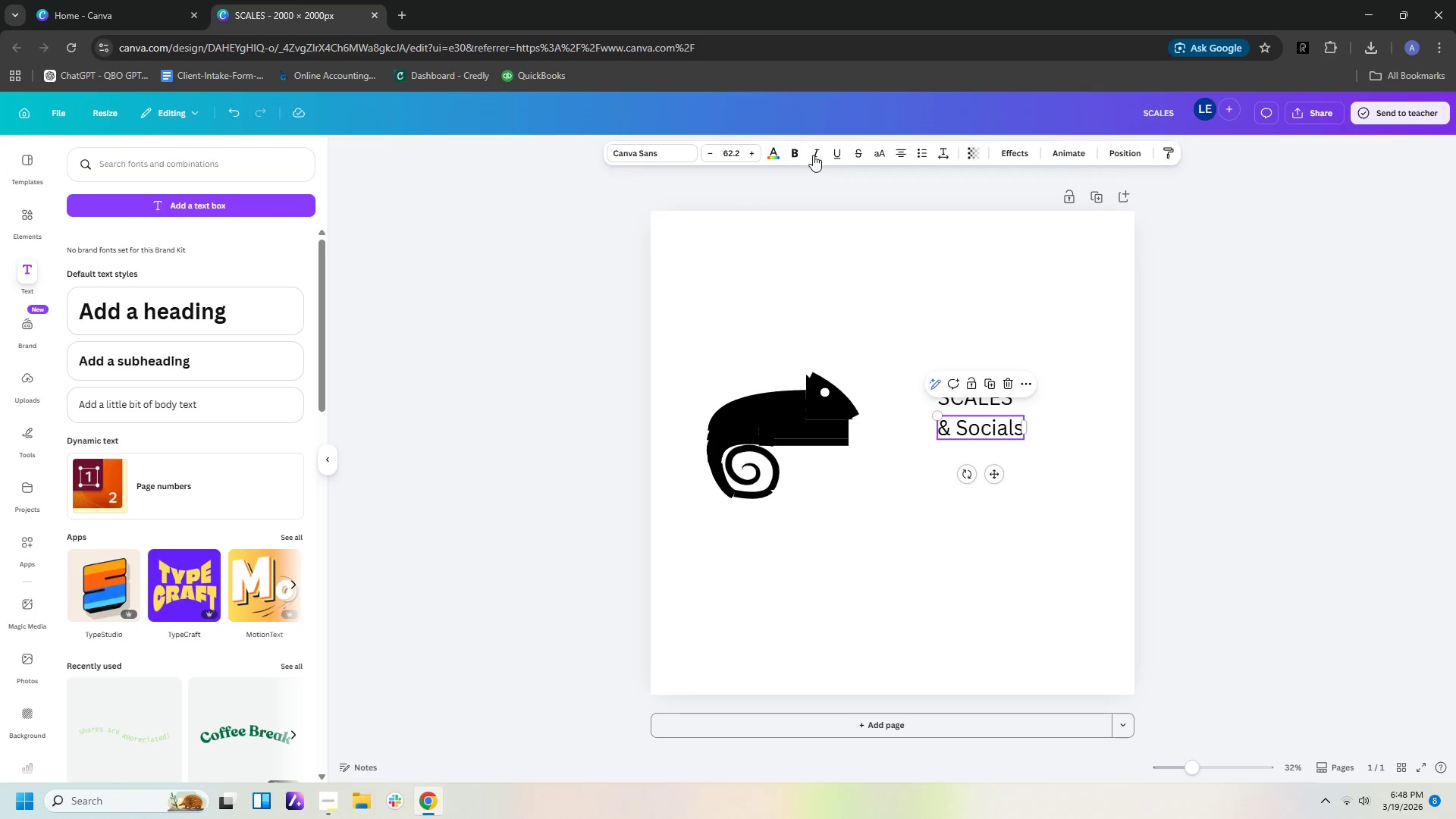 
left_click([812, 152])
 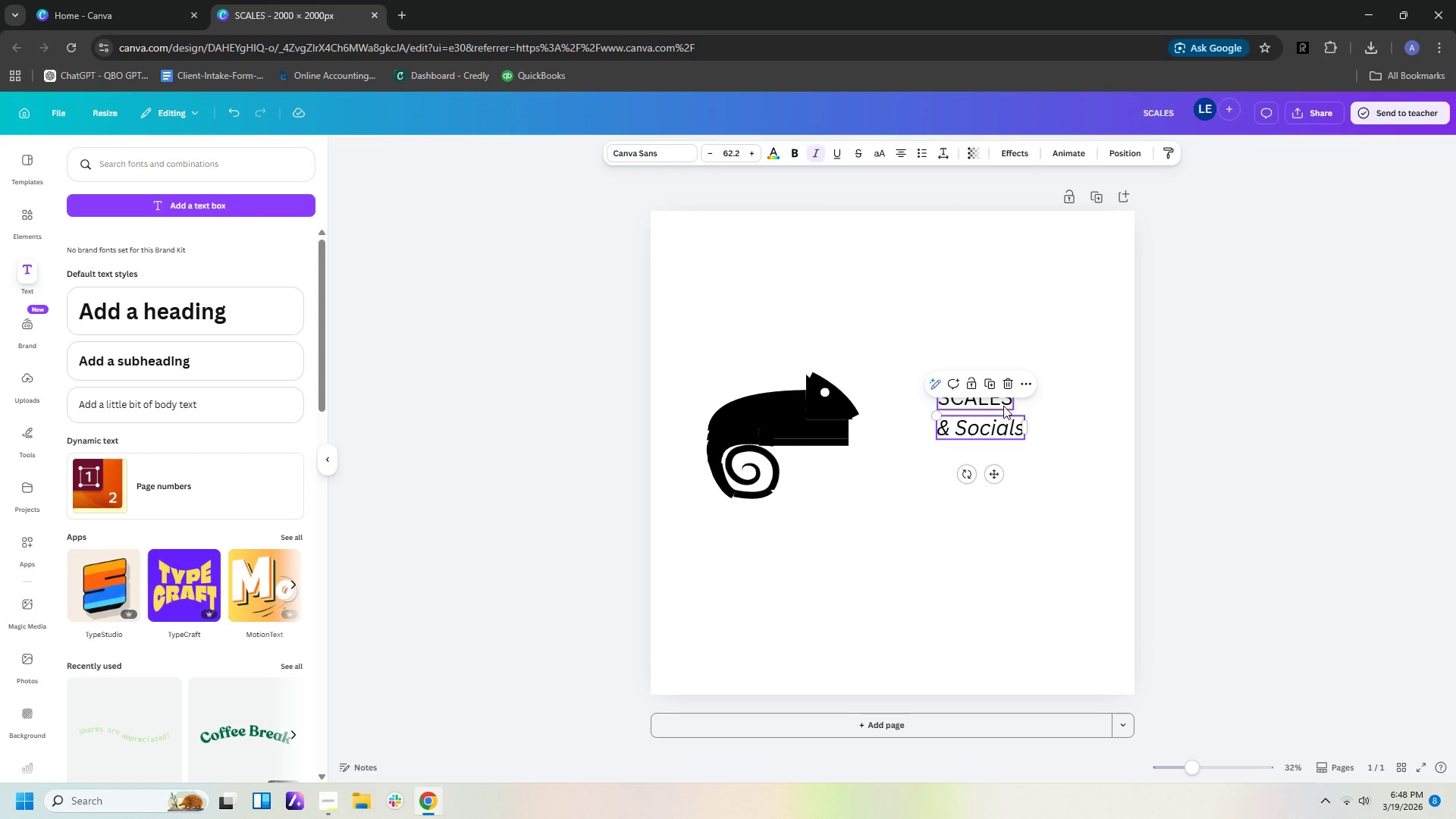 
left_click([999, 406])
 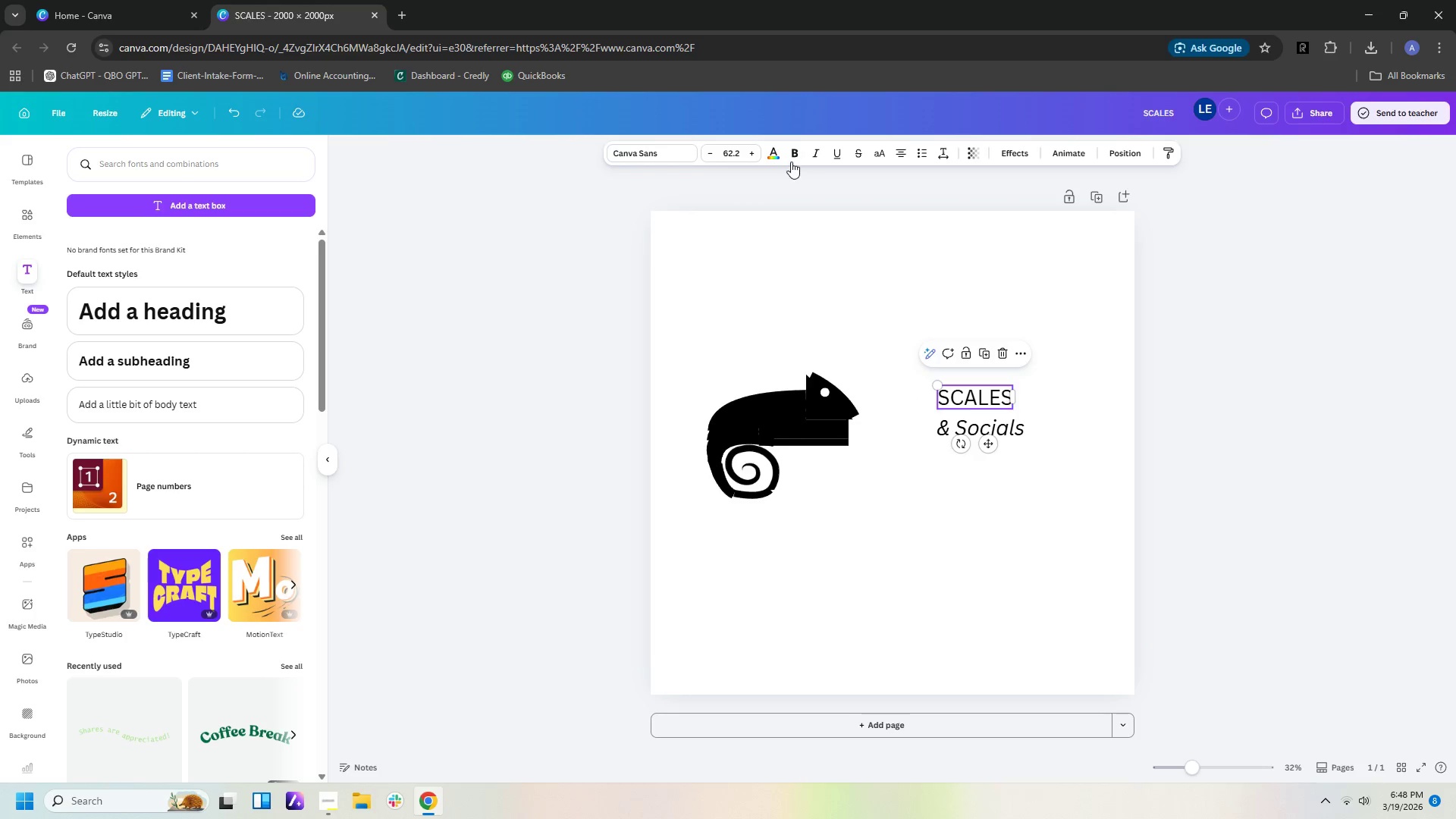 
left_click([792, 160])
 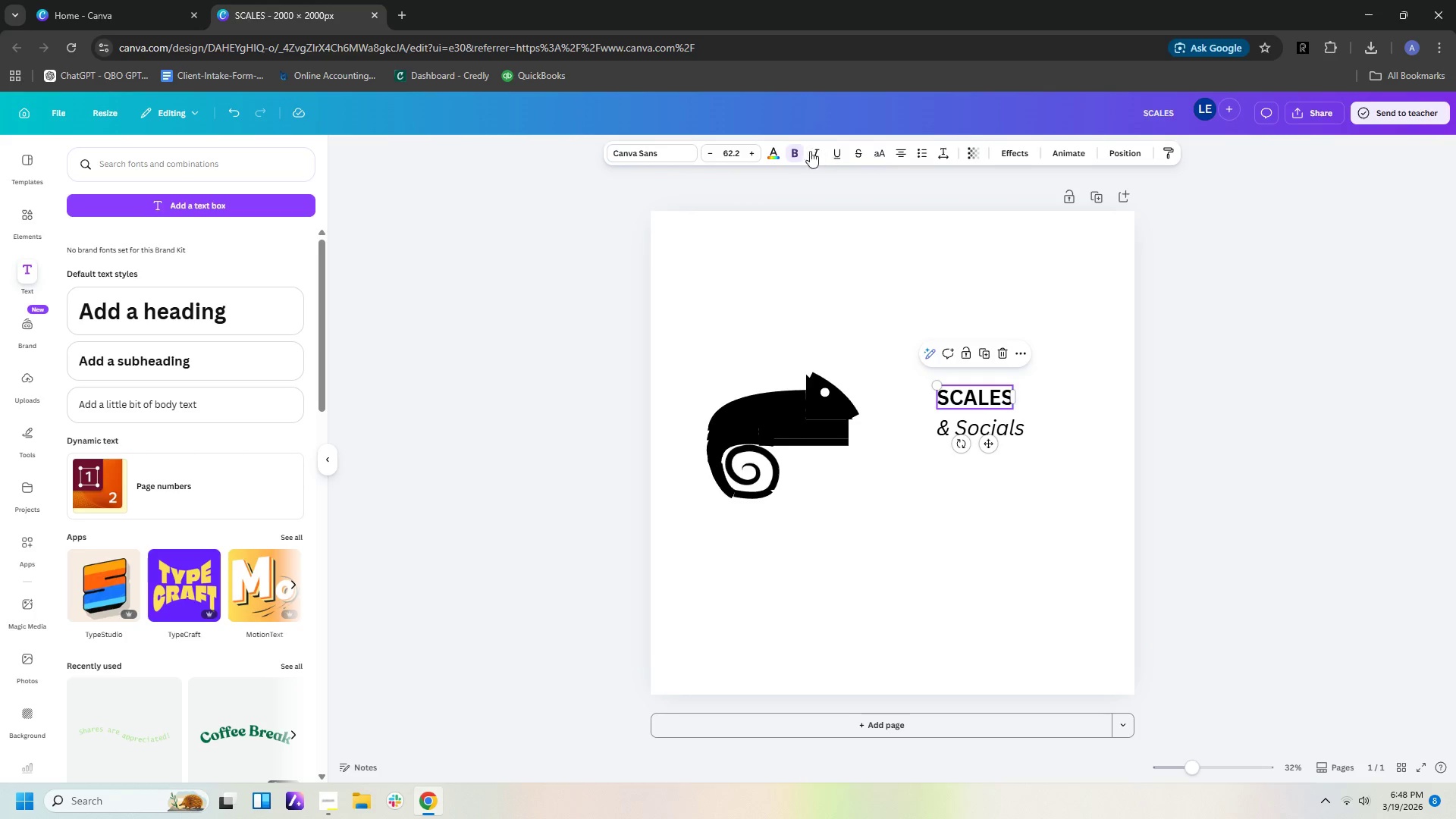 
left_click([779, 155])
 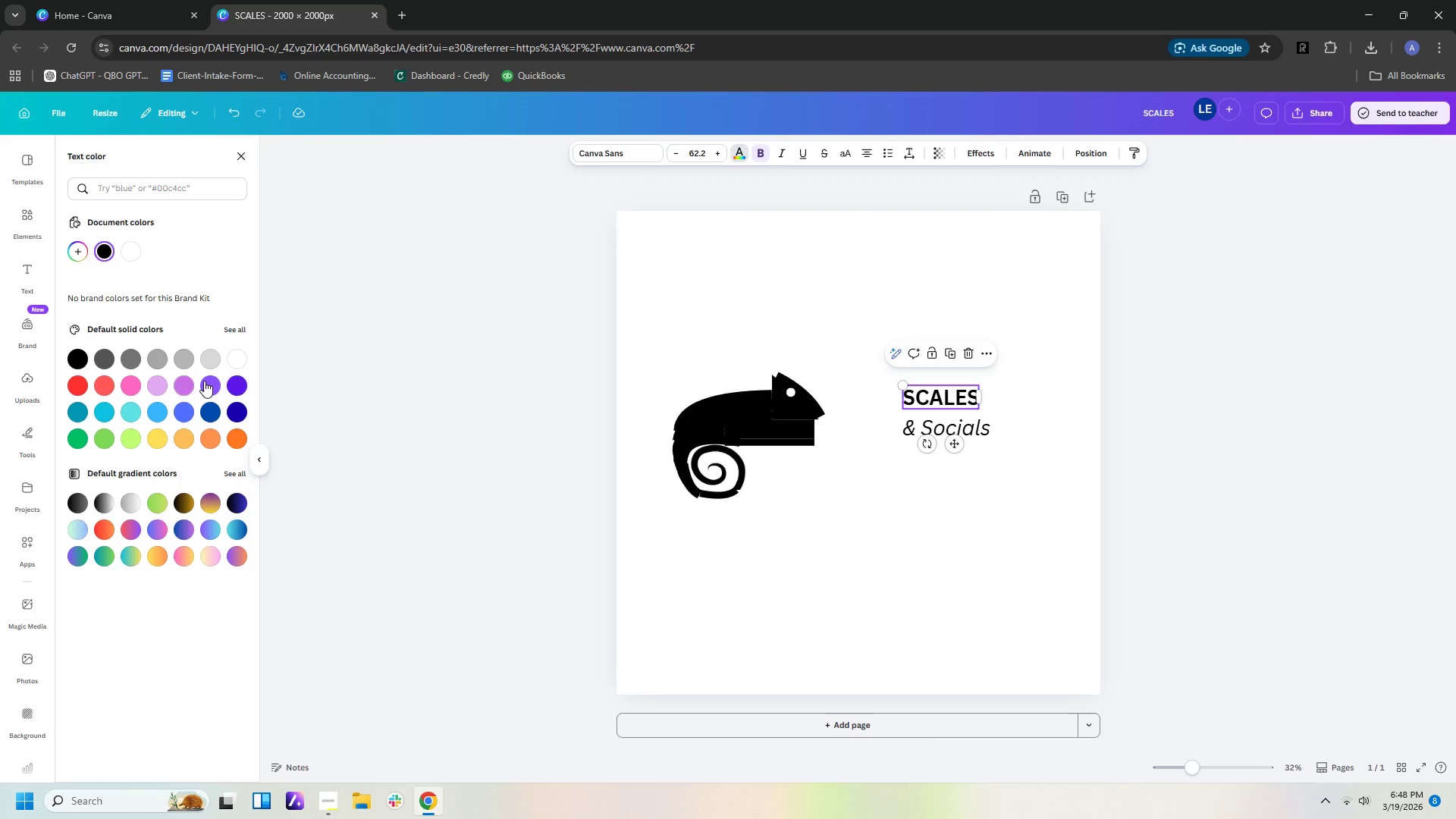 
left_click([81, 256])
 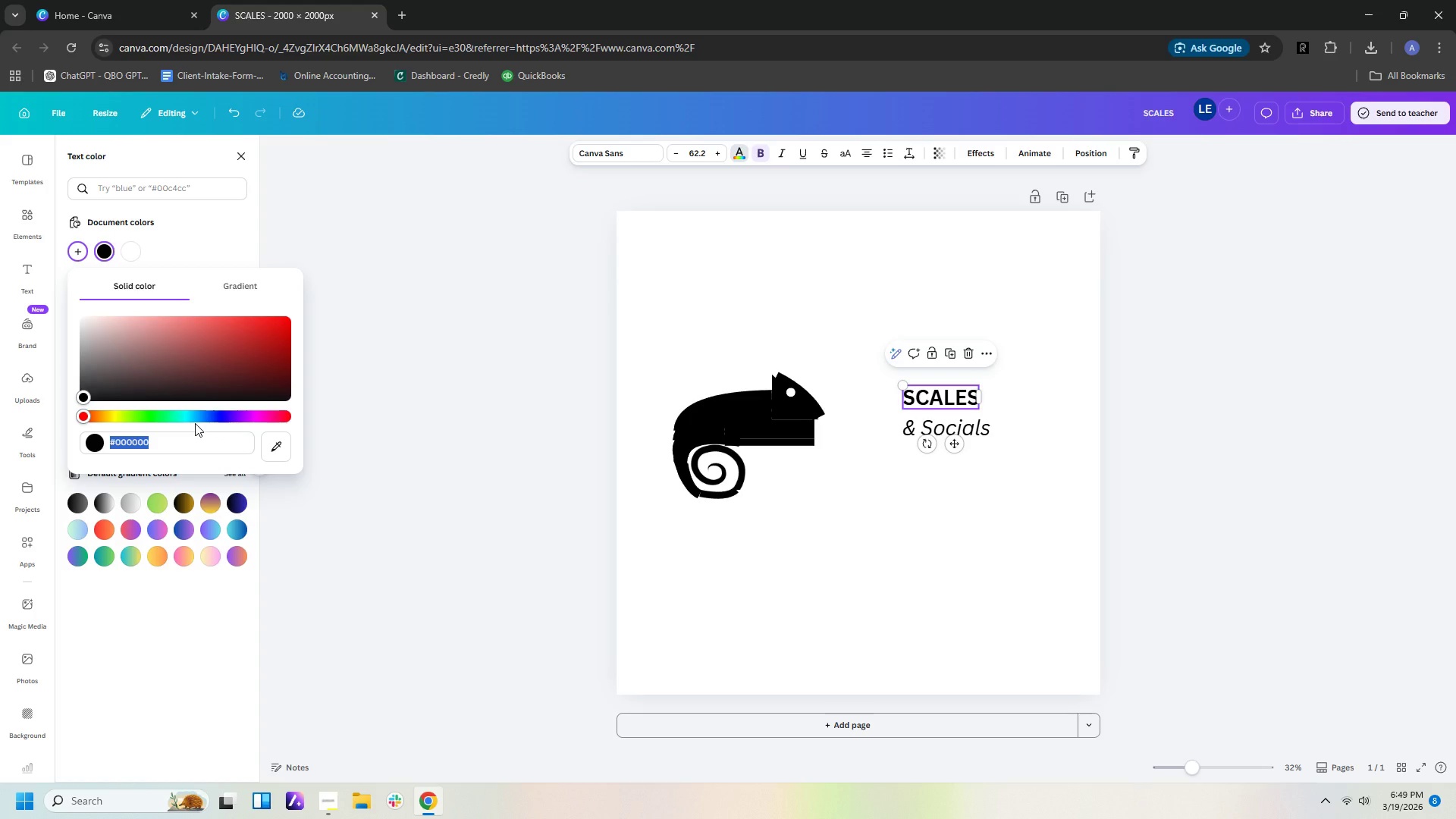 
left_click([155, 415])
 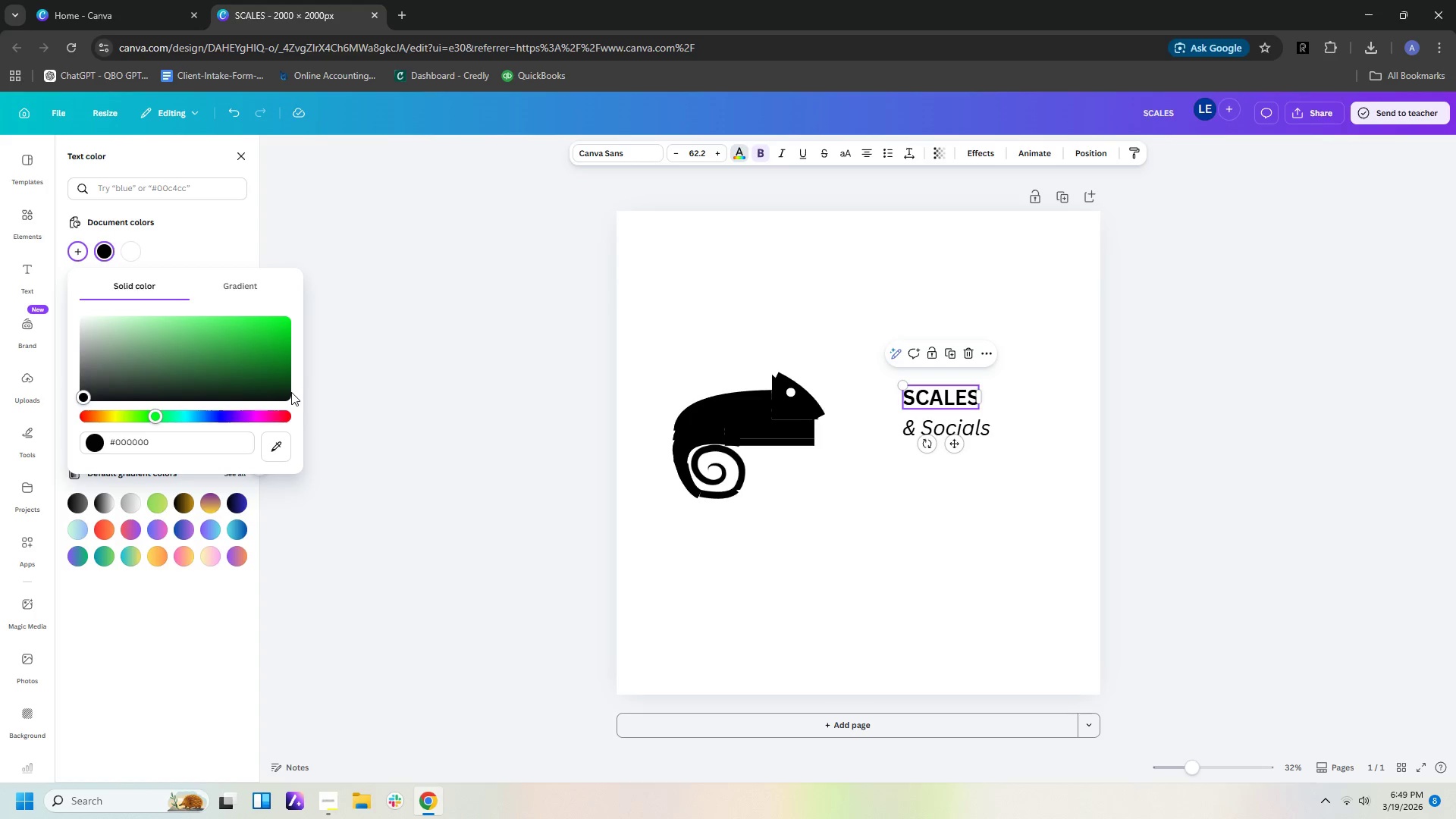 
left_click([284, 399])
 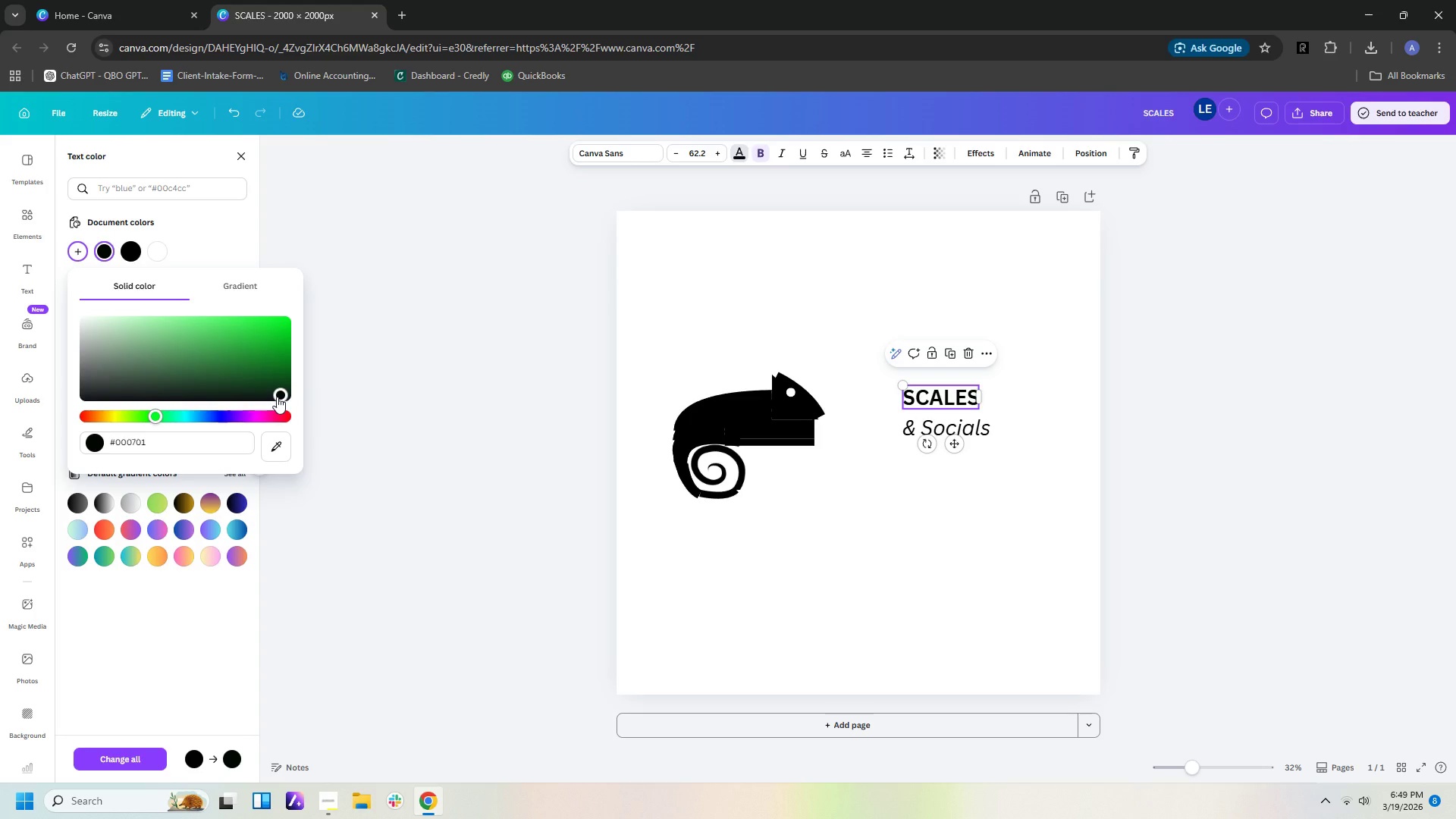 
left_click([277, 397])
 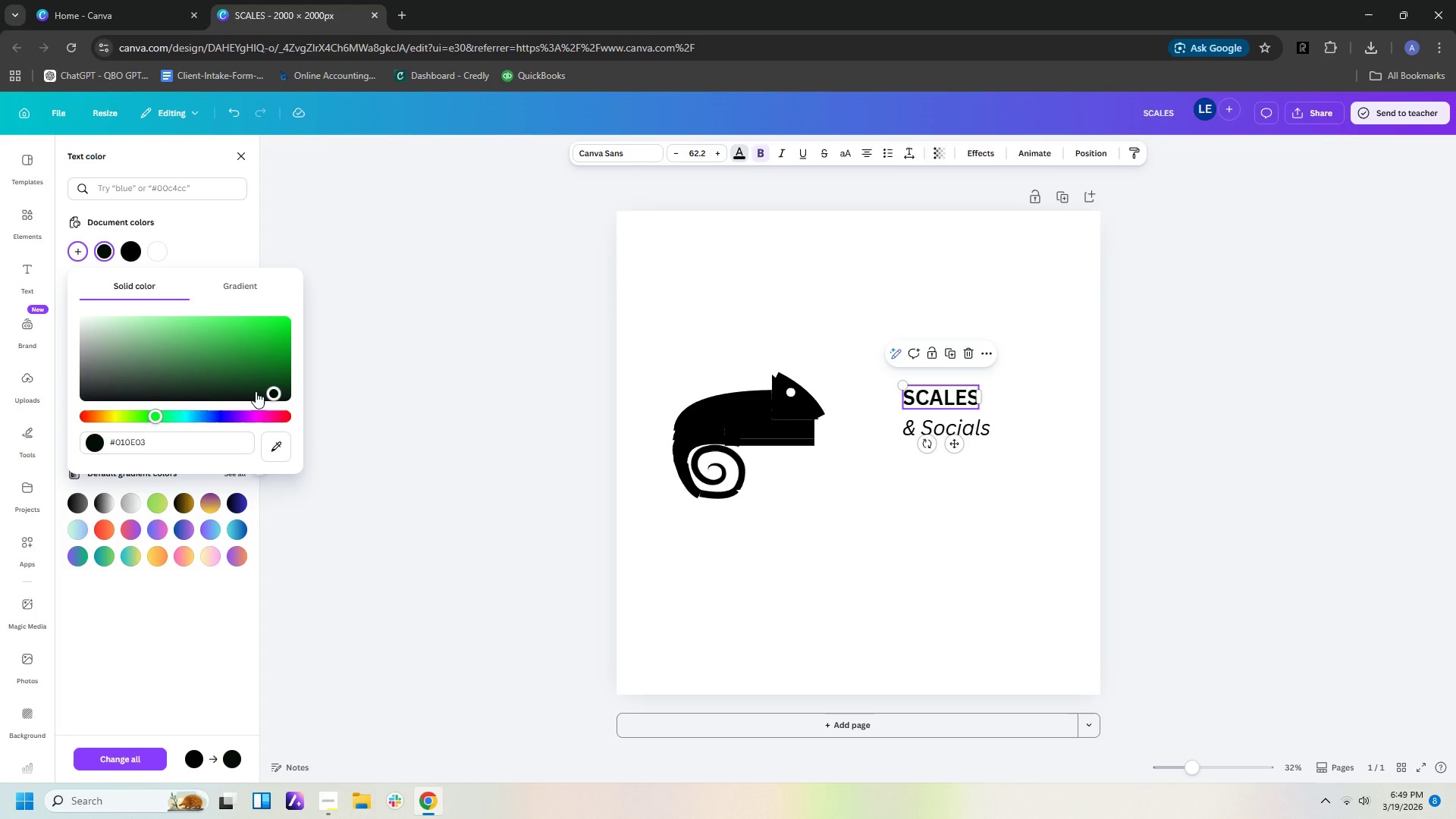 
left_click([256, 391])
 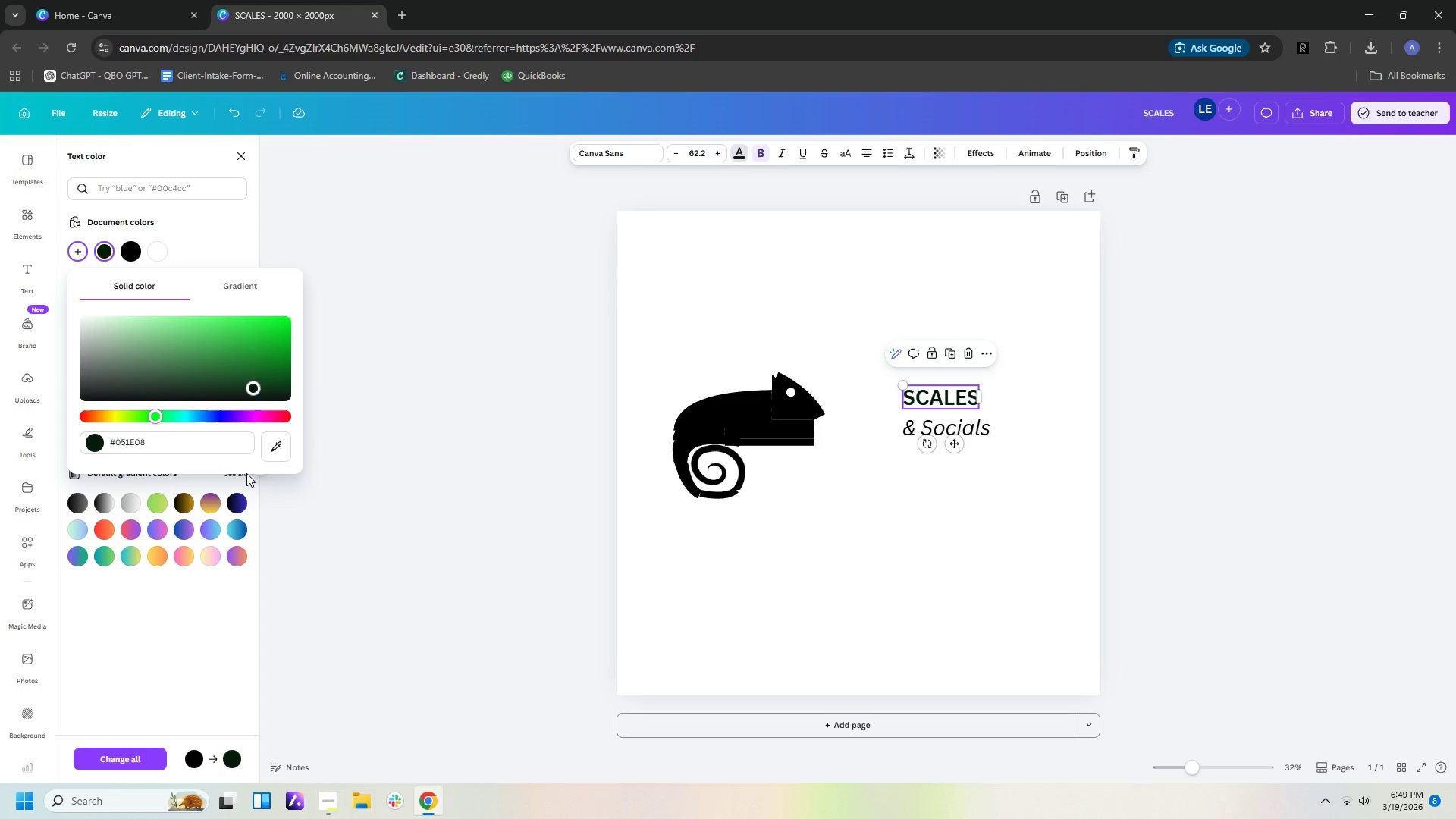 
left_click([321, 506])
 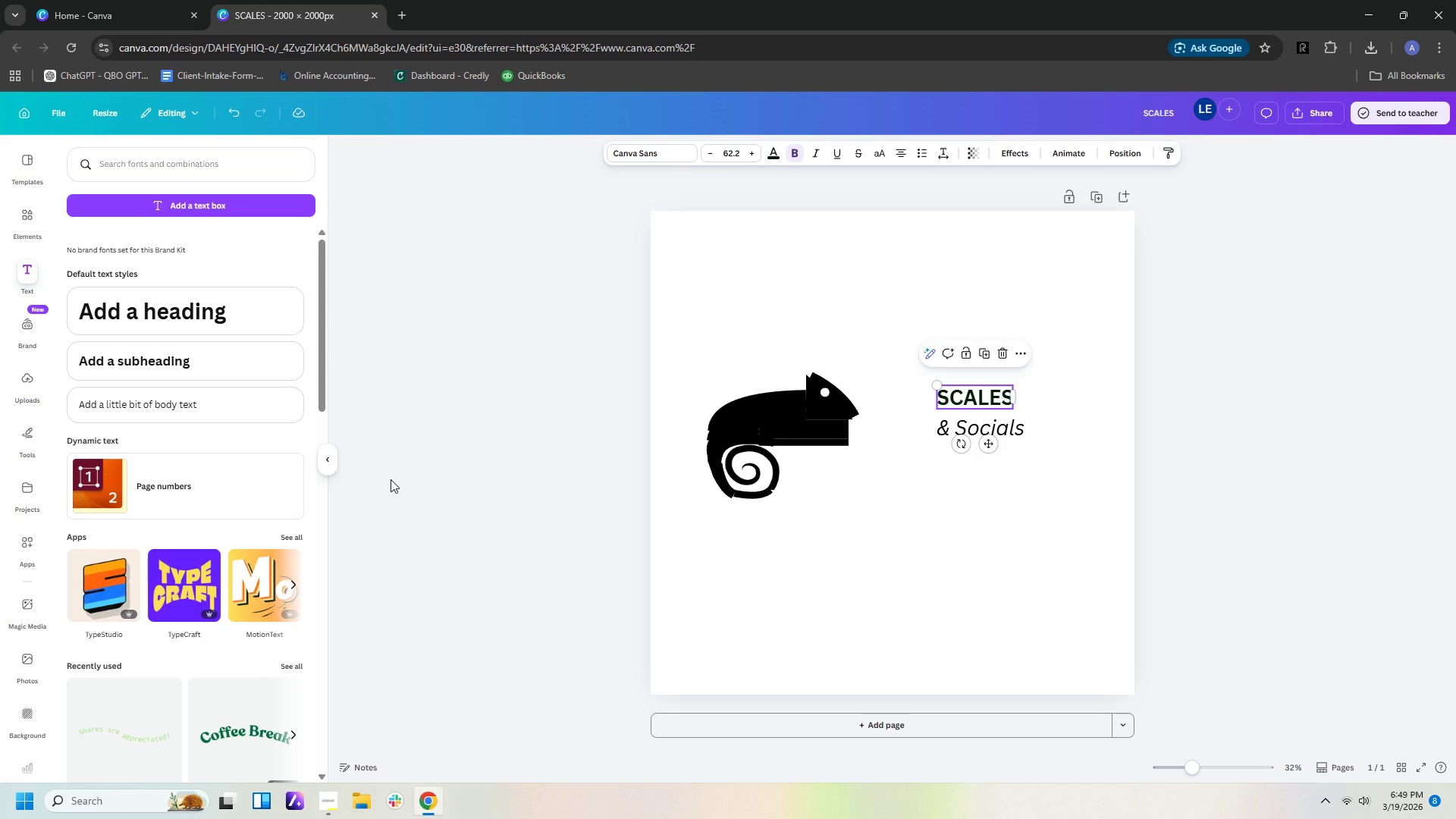 
wait(15.56)
 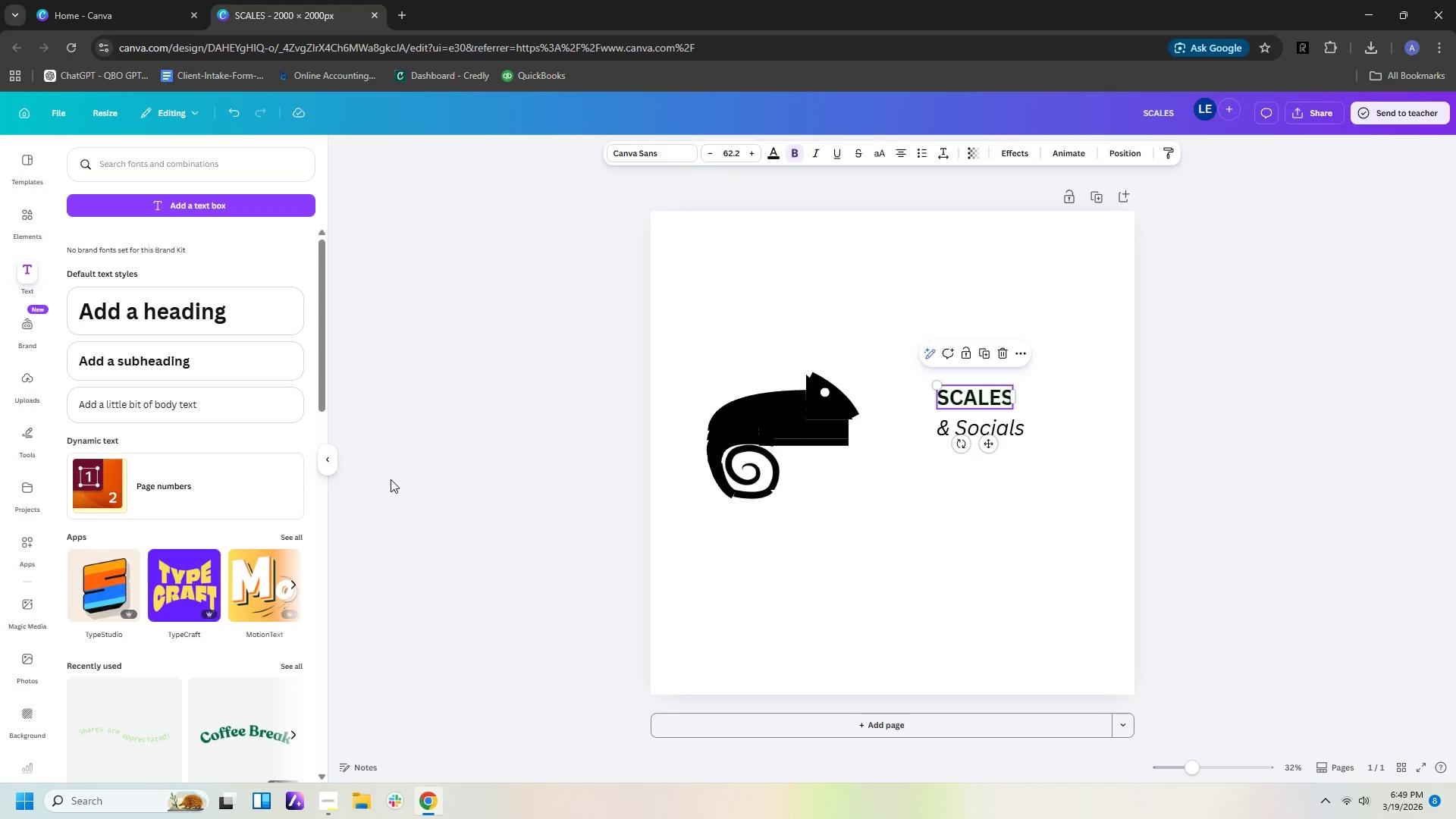 
left_click_drag(start_coordinate=[933, 386], to_coordinate=[904, 358])
 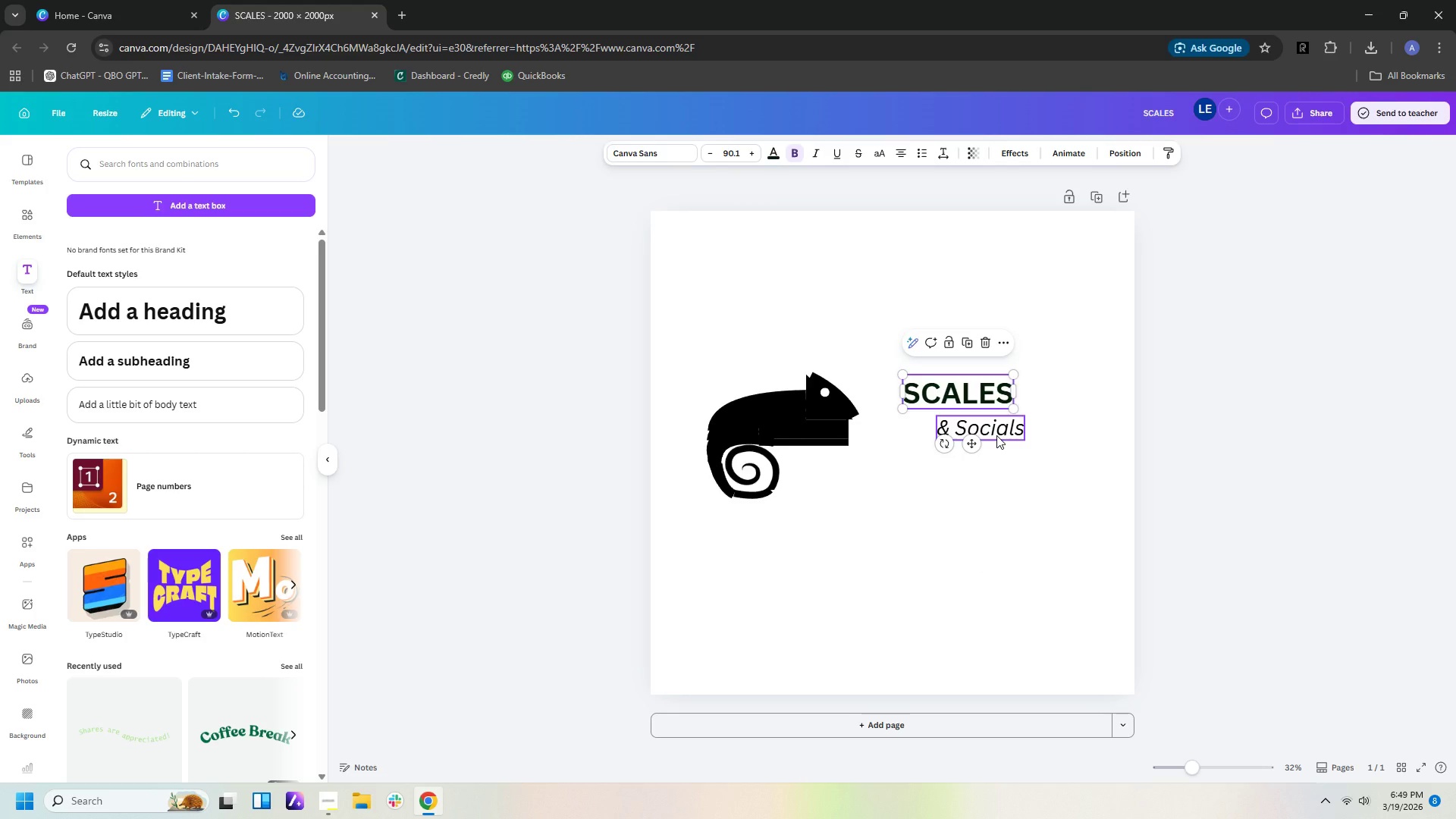 
left_click_drag(start_coordinate=[996, 435], to_coordinate=[965, 436])
 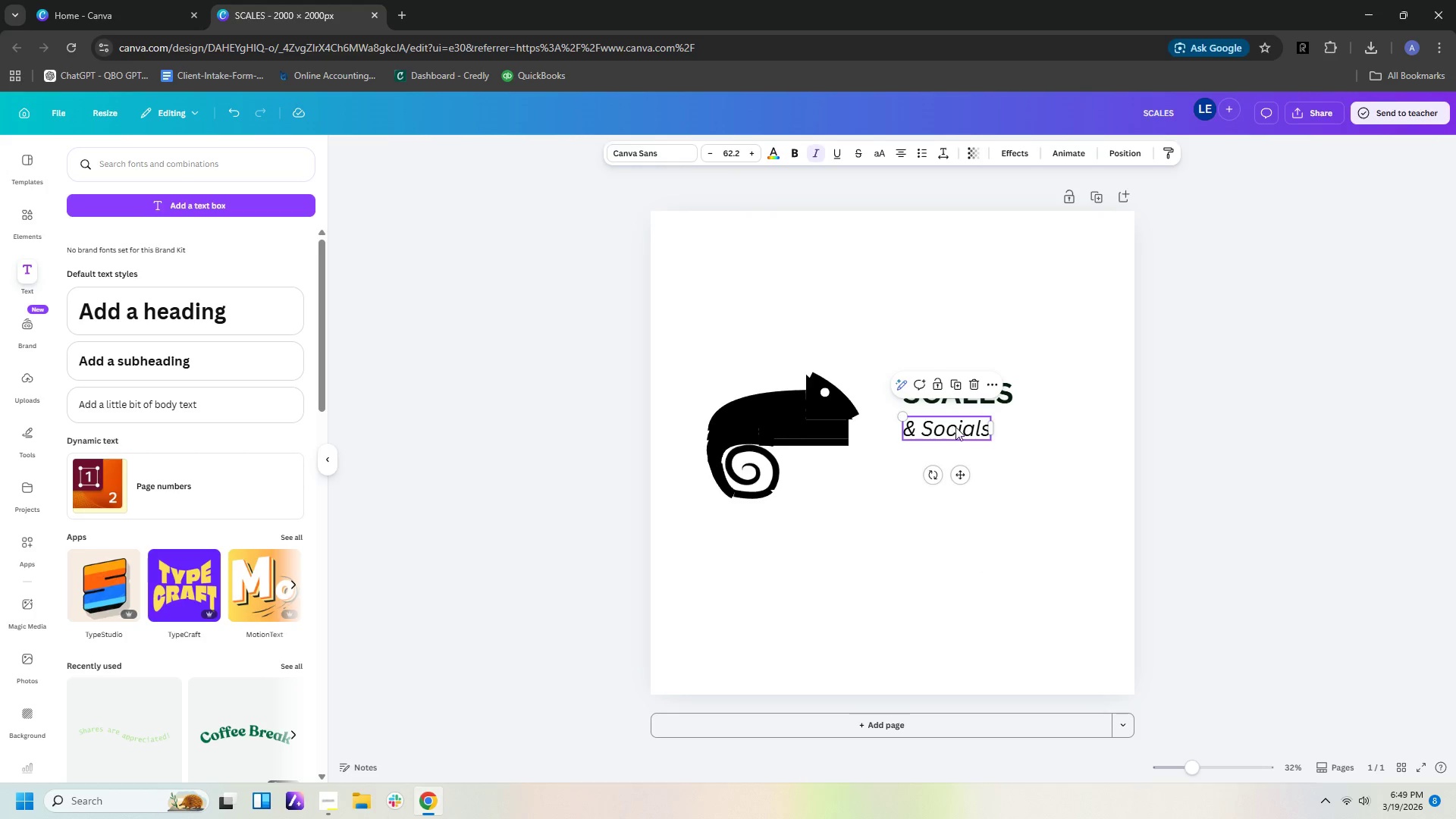 
left_click_drag(start_coordinate=[958, 428], to_coordinate=[981, 430])
 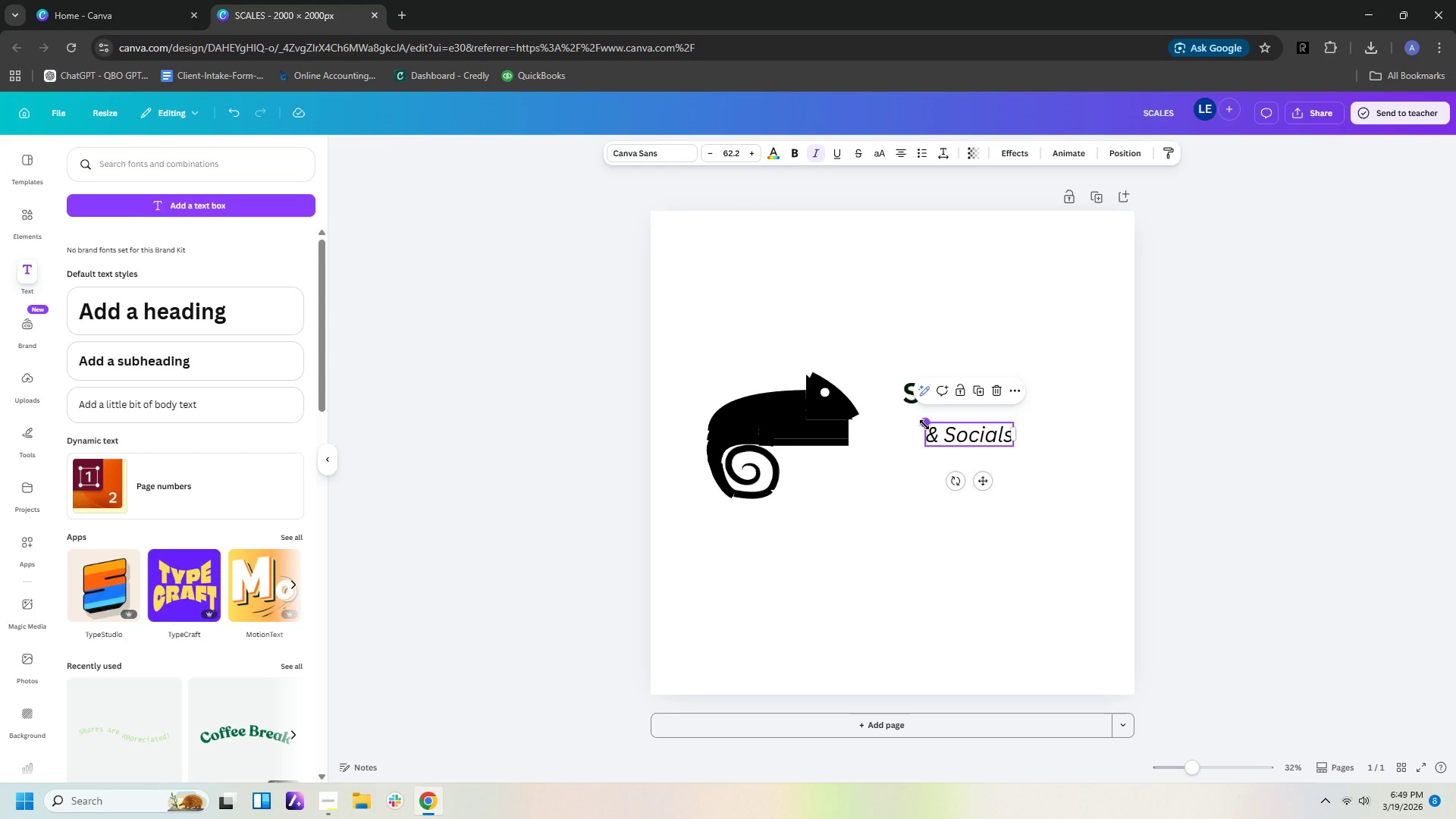 
left_click_drag(start_coordinate=[924, 425], to_coordinate=[901, 419])
 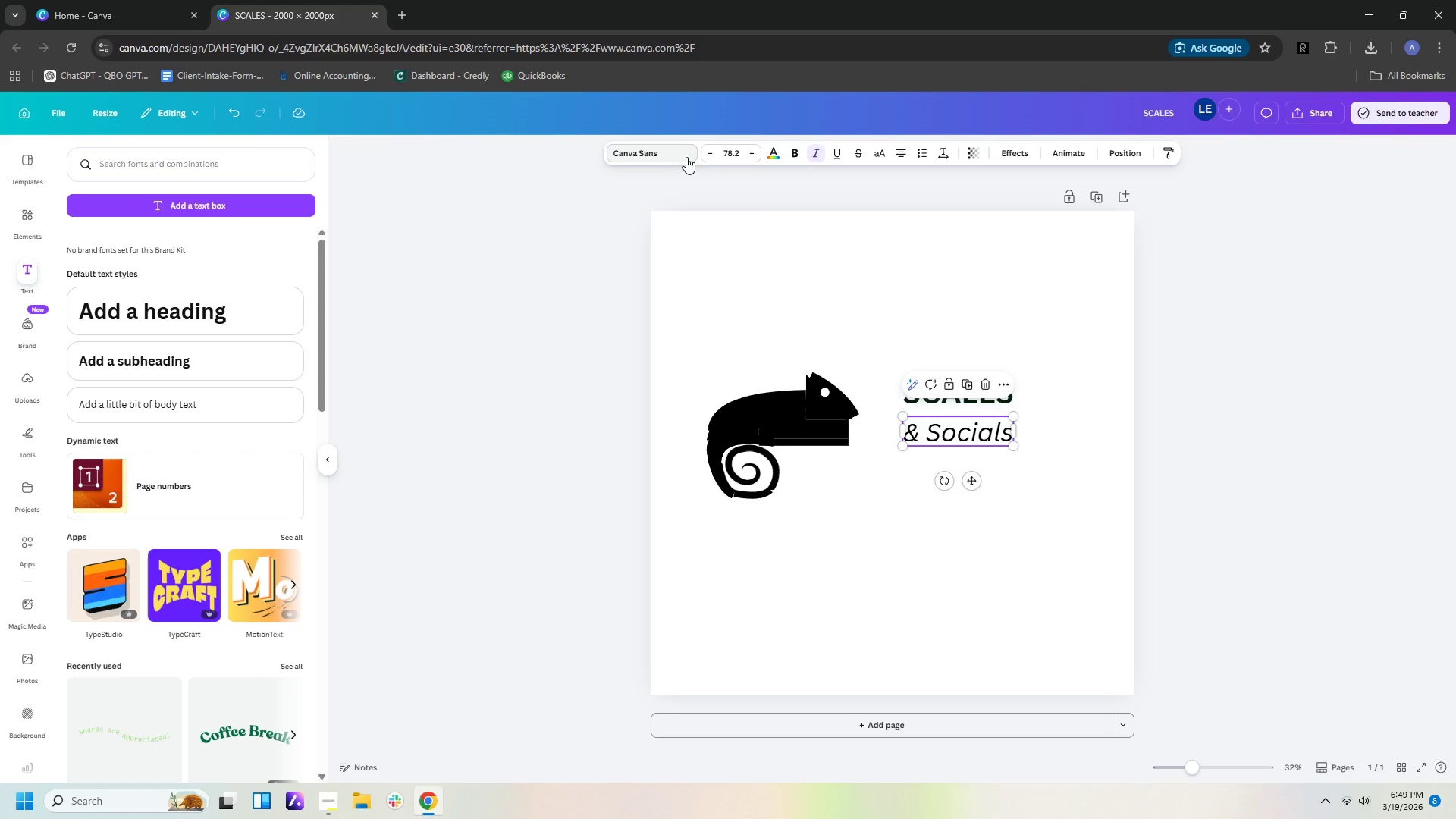 
left_click([686, 157])
 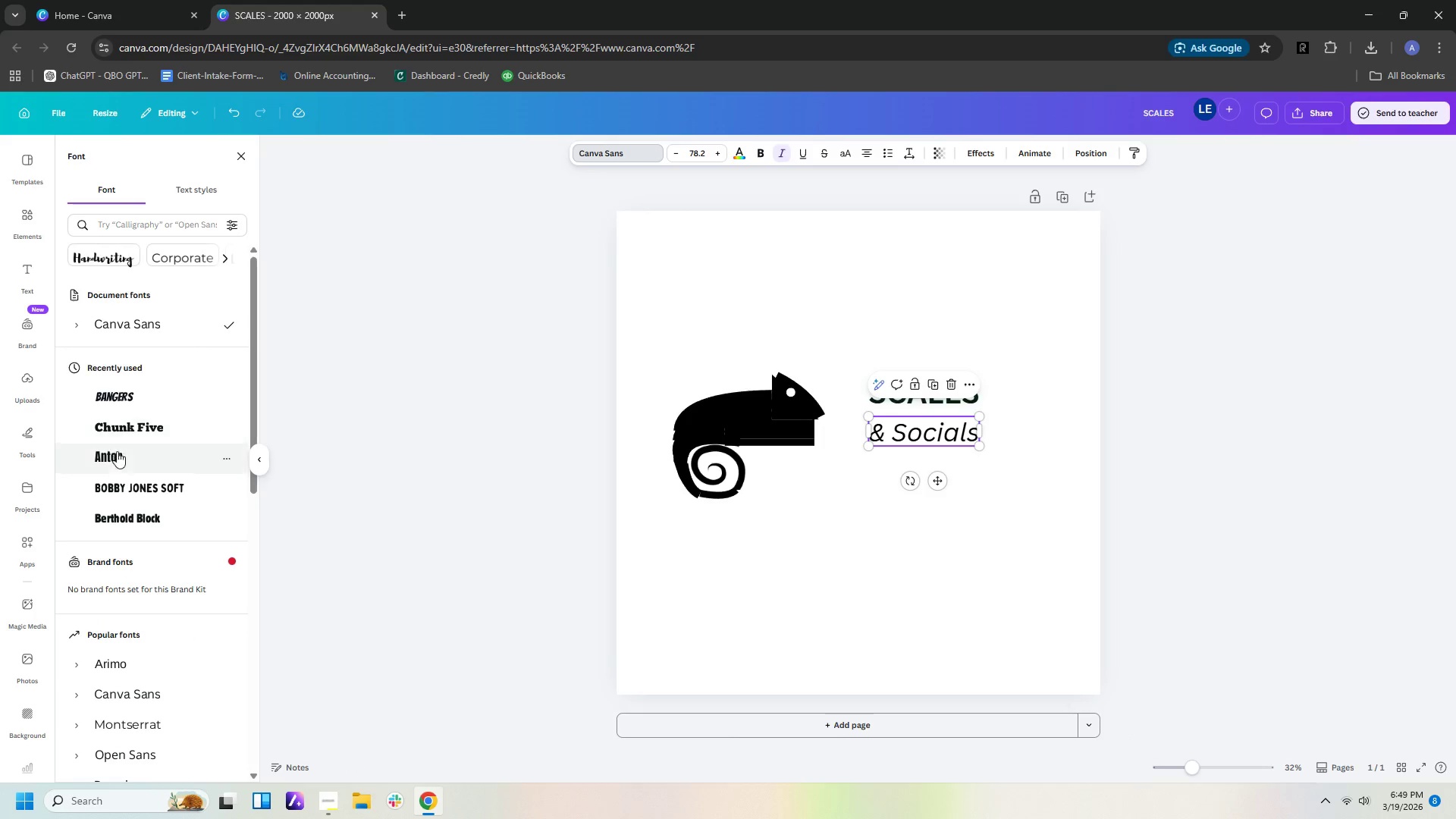 
left_click([121, 396])
 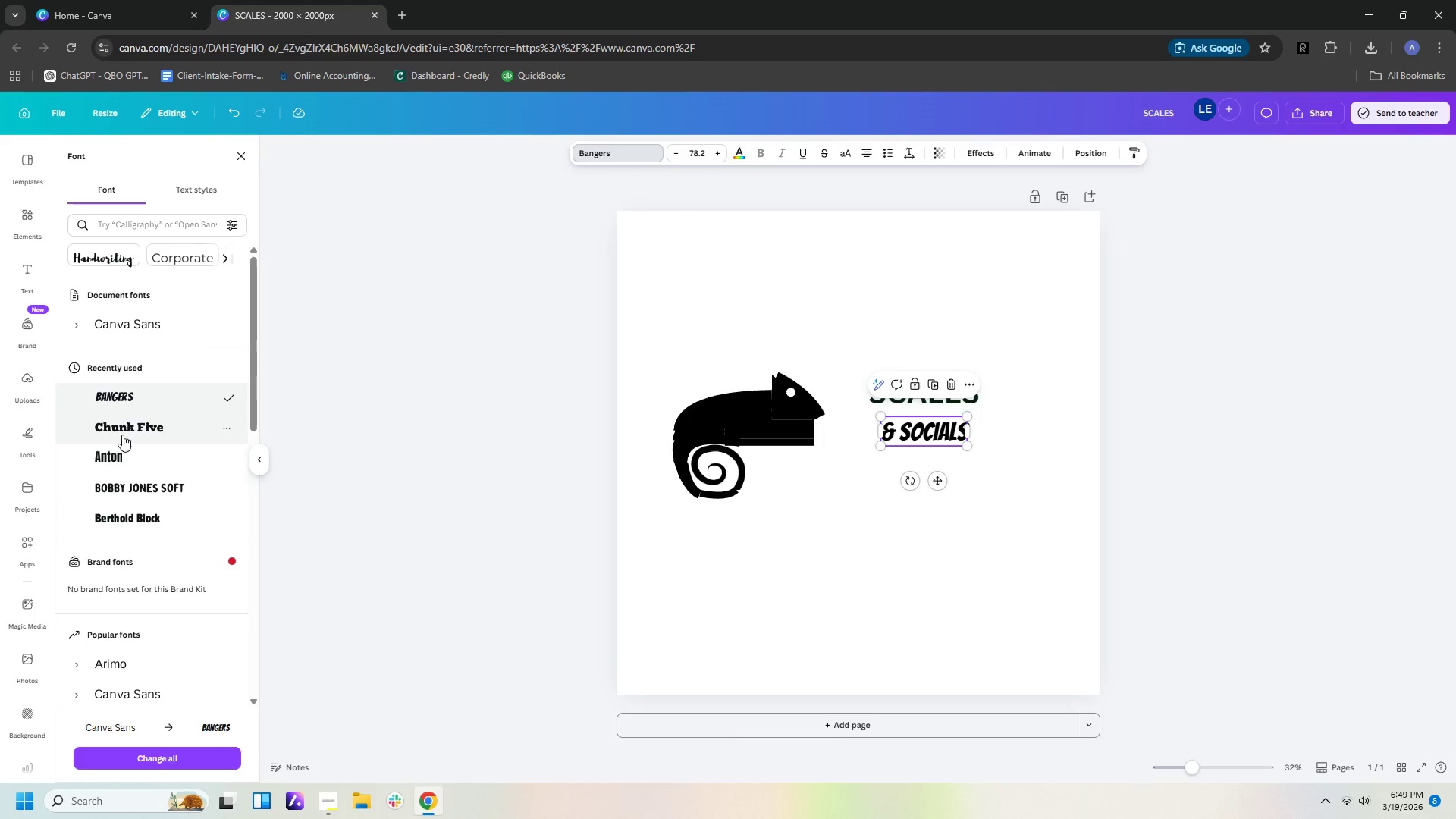 
left_click([132, 434])
 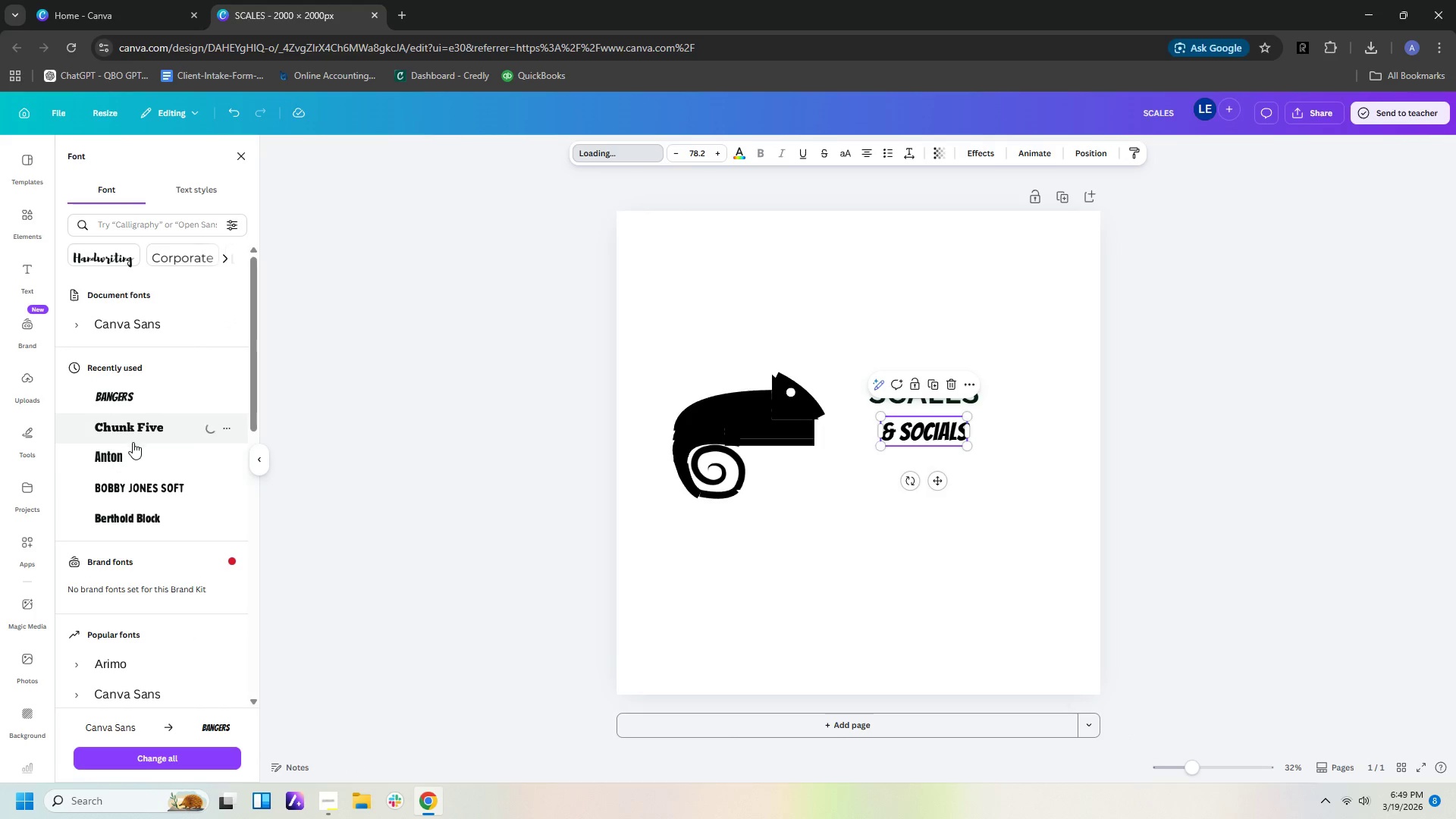 
left_click([133, 444])
 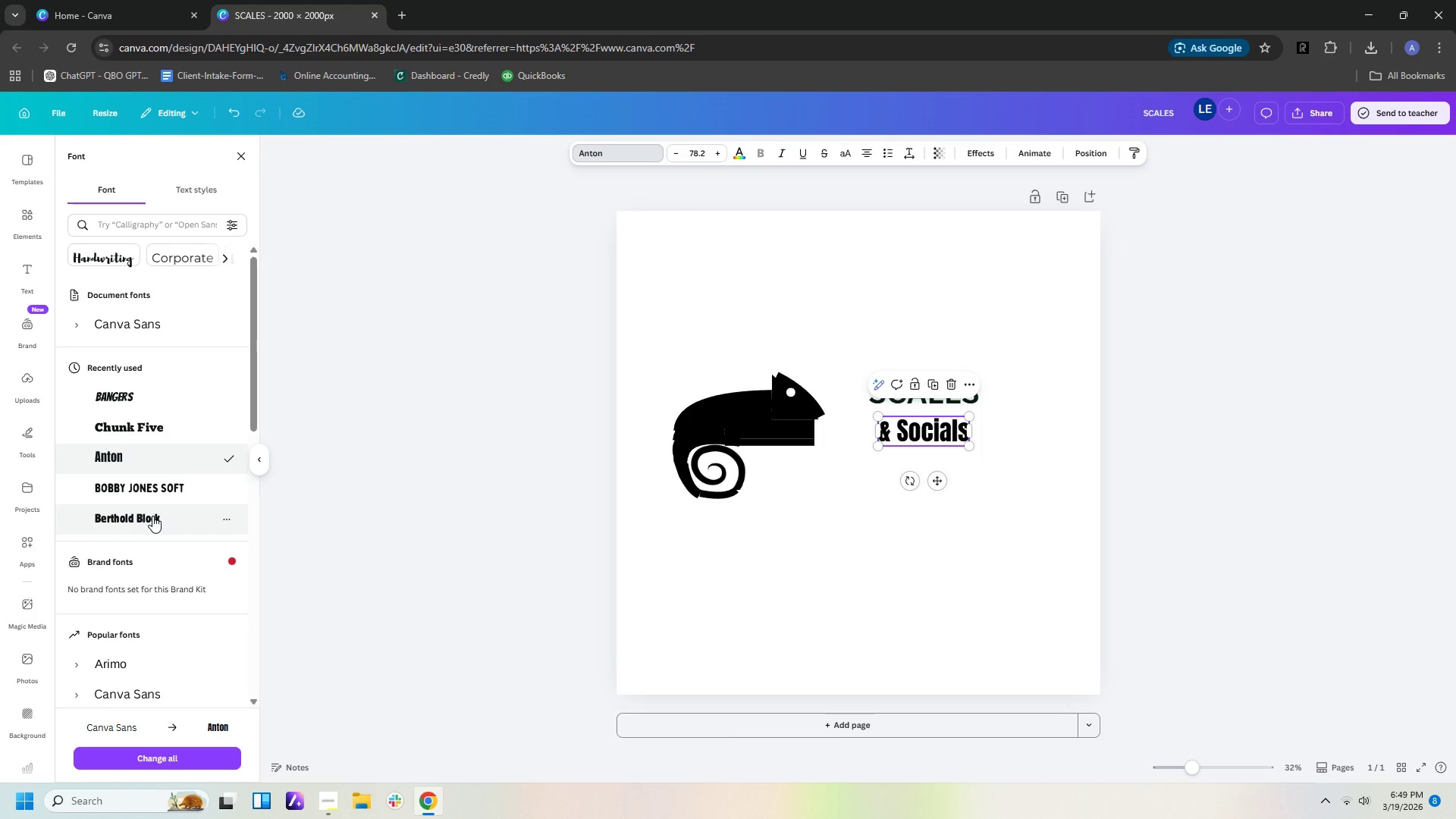 
scroll: coordinate [155, 502], scroll_direction: down, amount: 2.0
 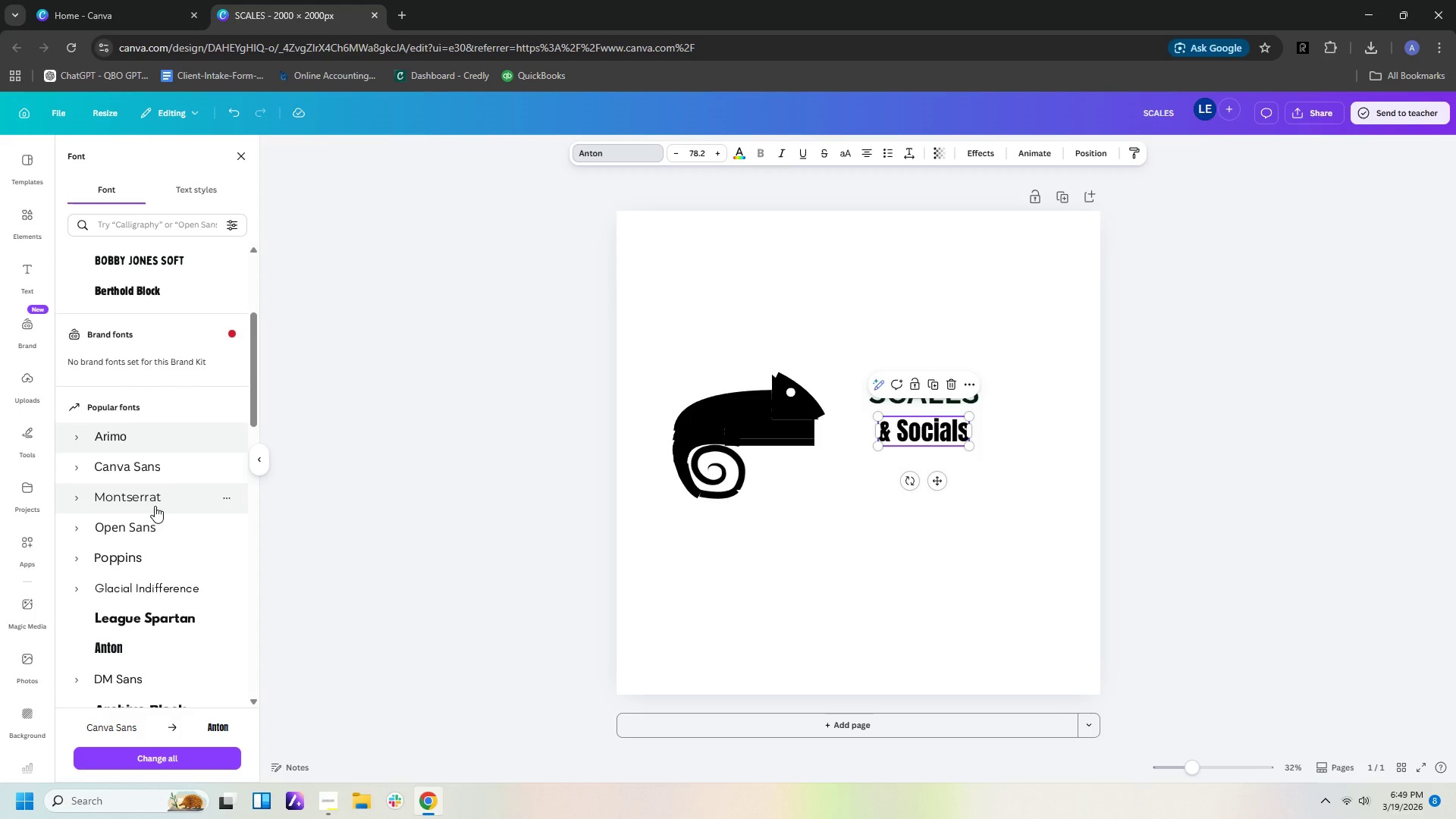 
left_click([155, 519])
 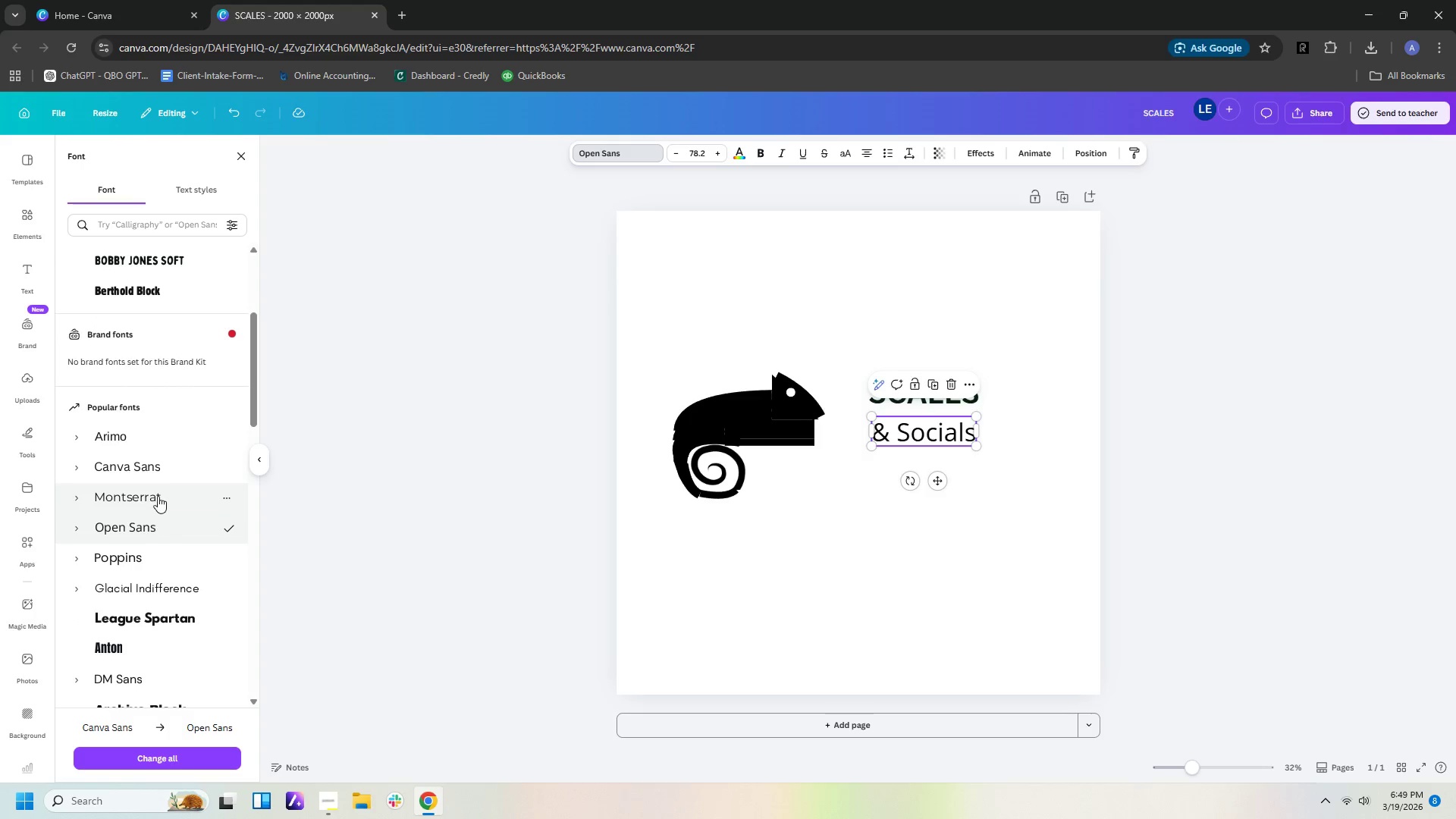 
left_click([162, 469])
 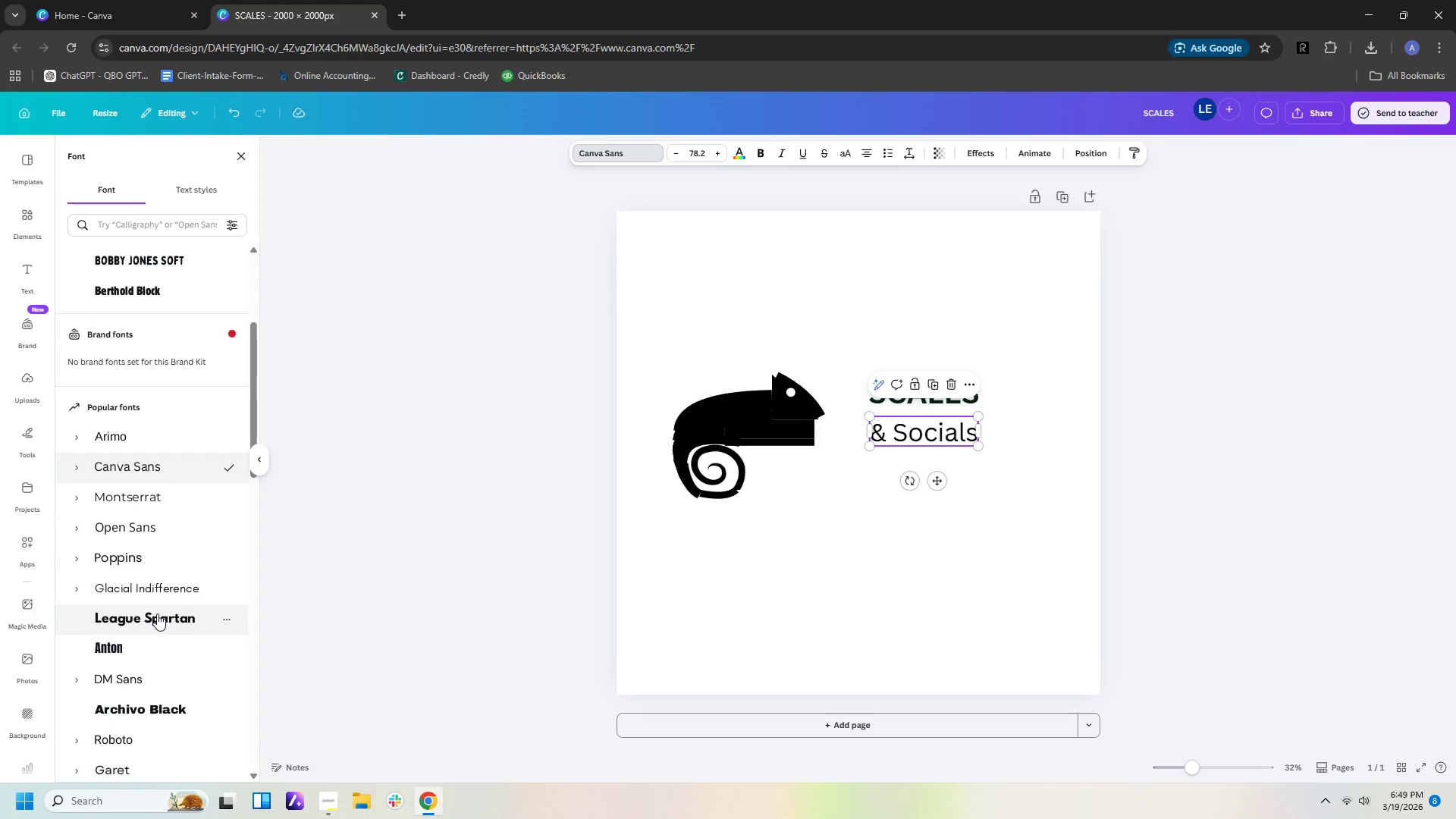 
left_click([157, 613])
 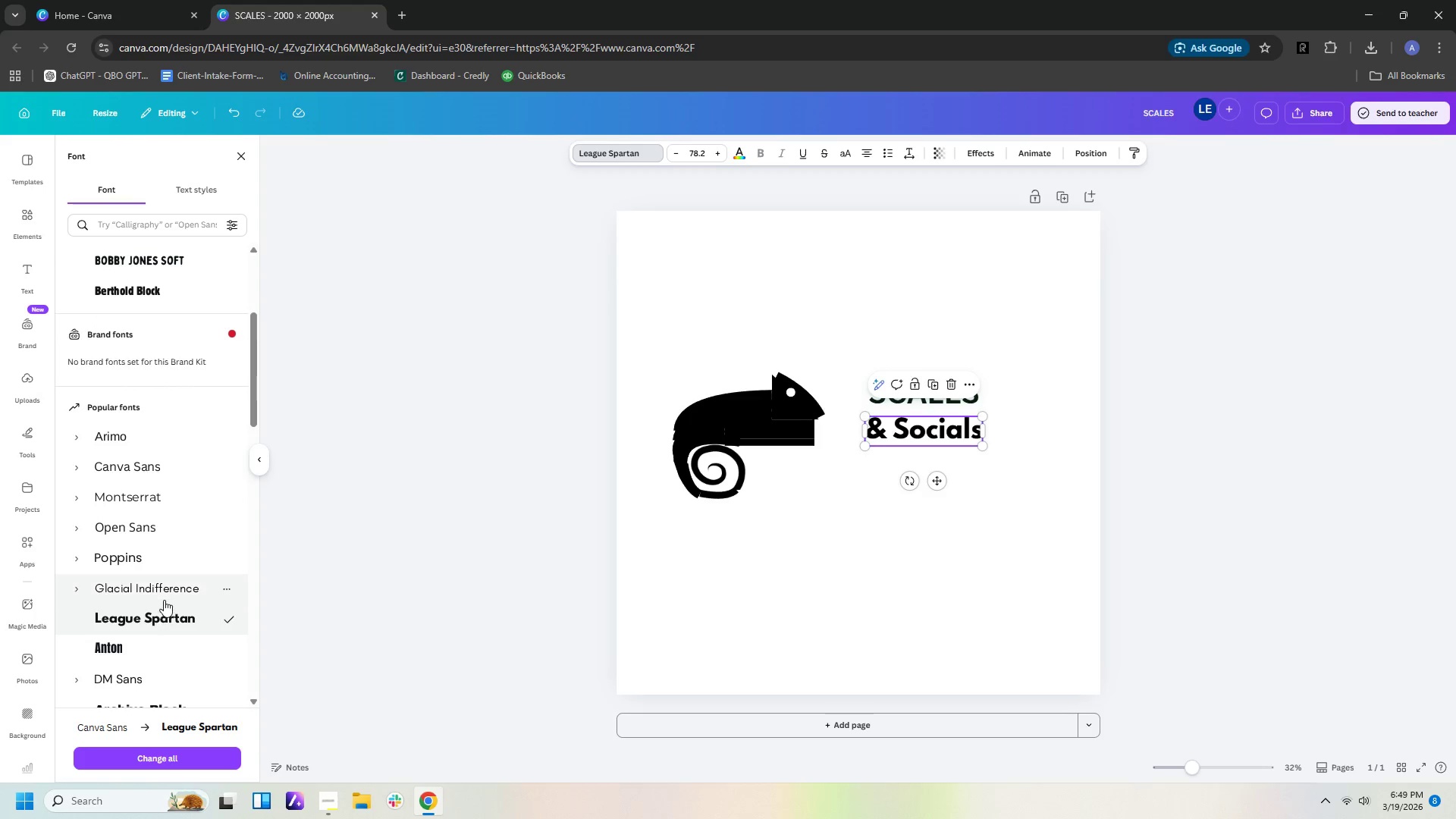 
left_click([164, 595])
 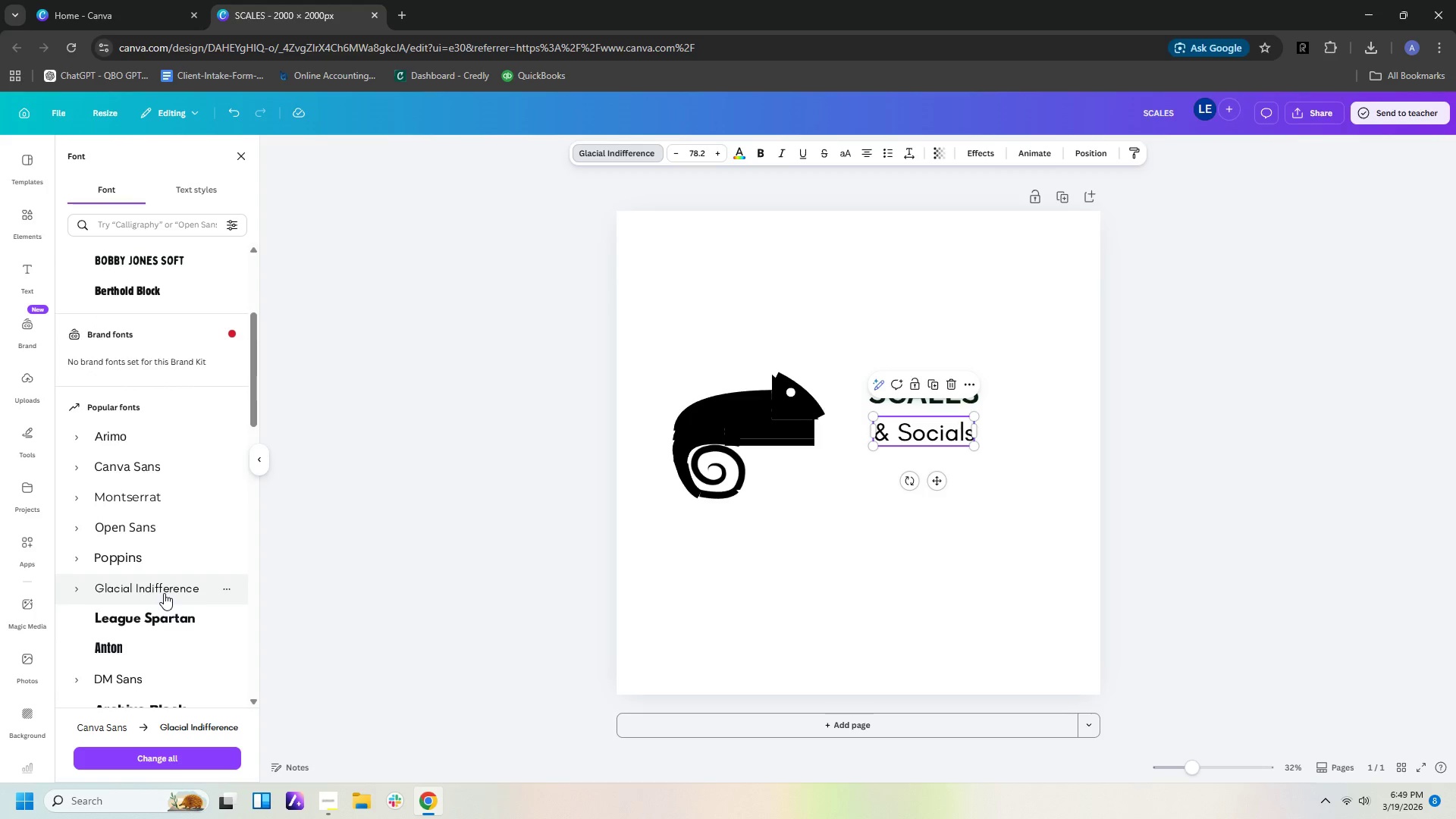 
scroll: coordinate [164, 593], scroll_direction: down, amount: 3.0
 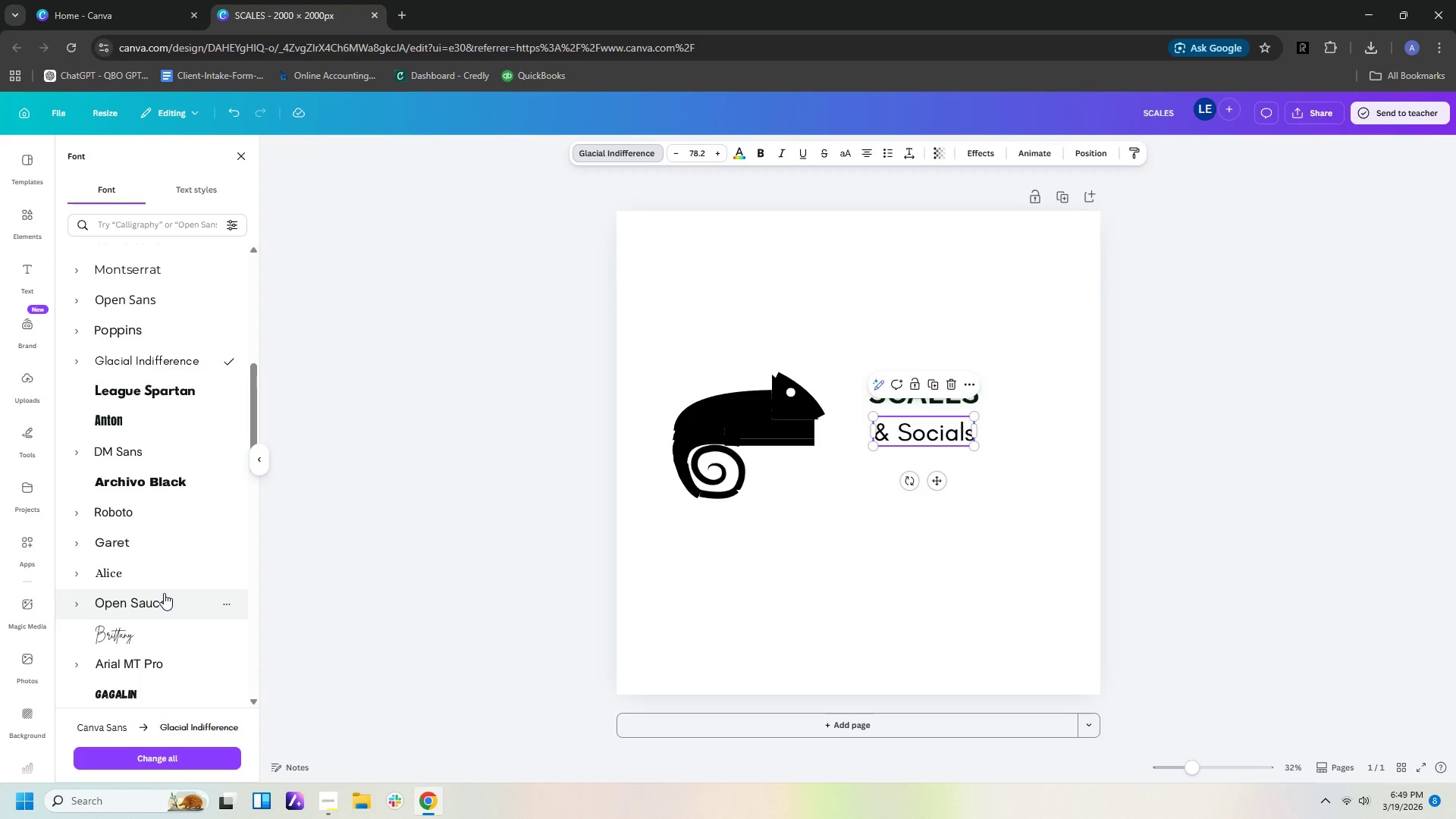 
scroll: coordinate [165, 590], scroll_direction: up, amount: 8.0
 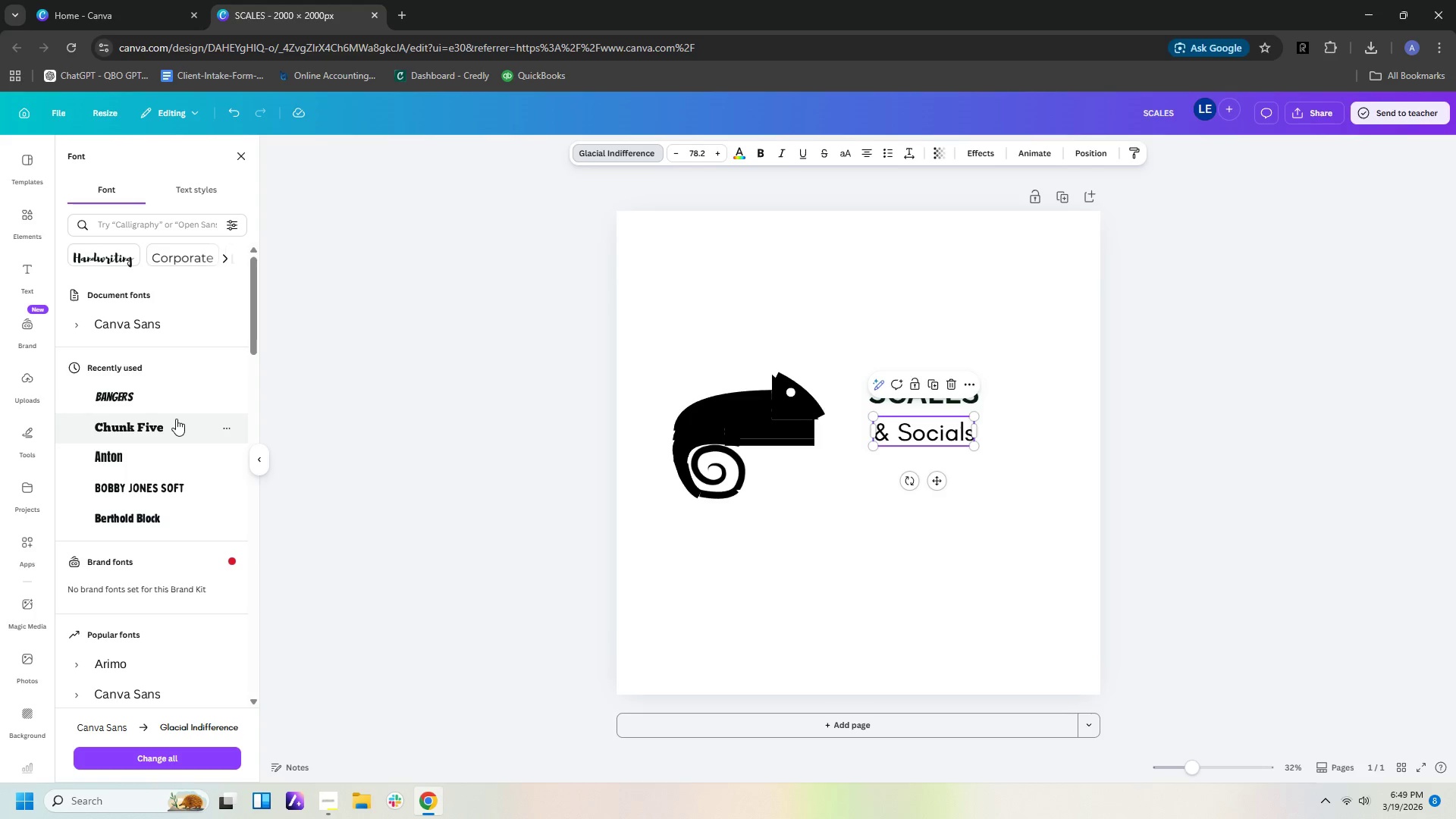 
scroll: coordinate [192, 403], scroll_direction: down, amount: 10.0
 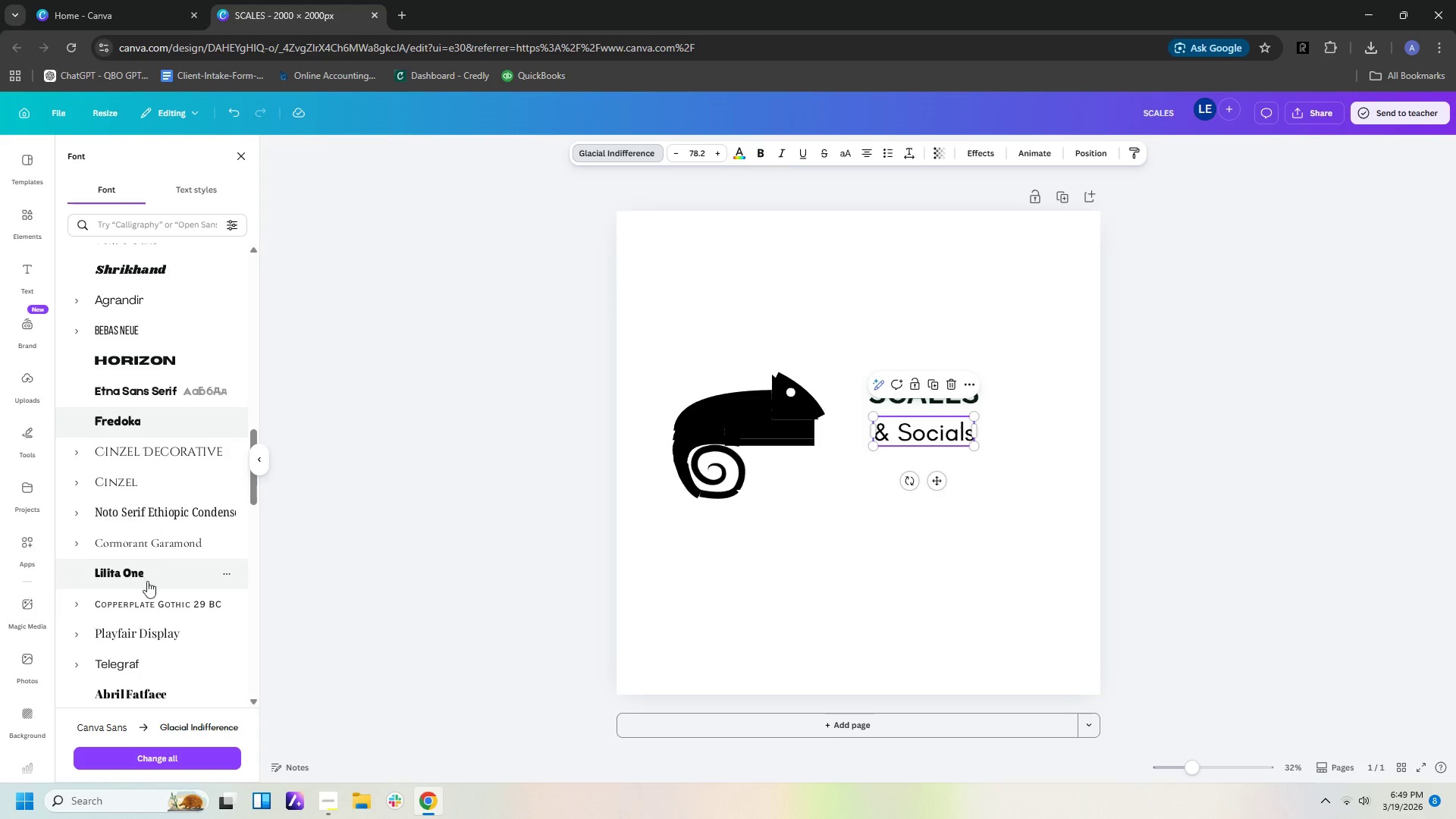 
left_click([145, 634])
 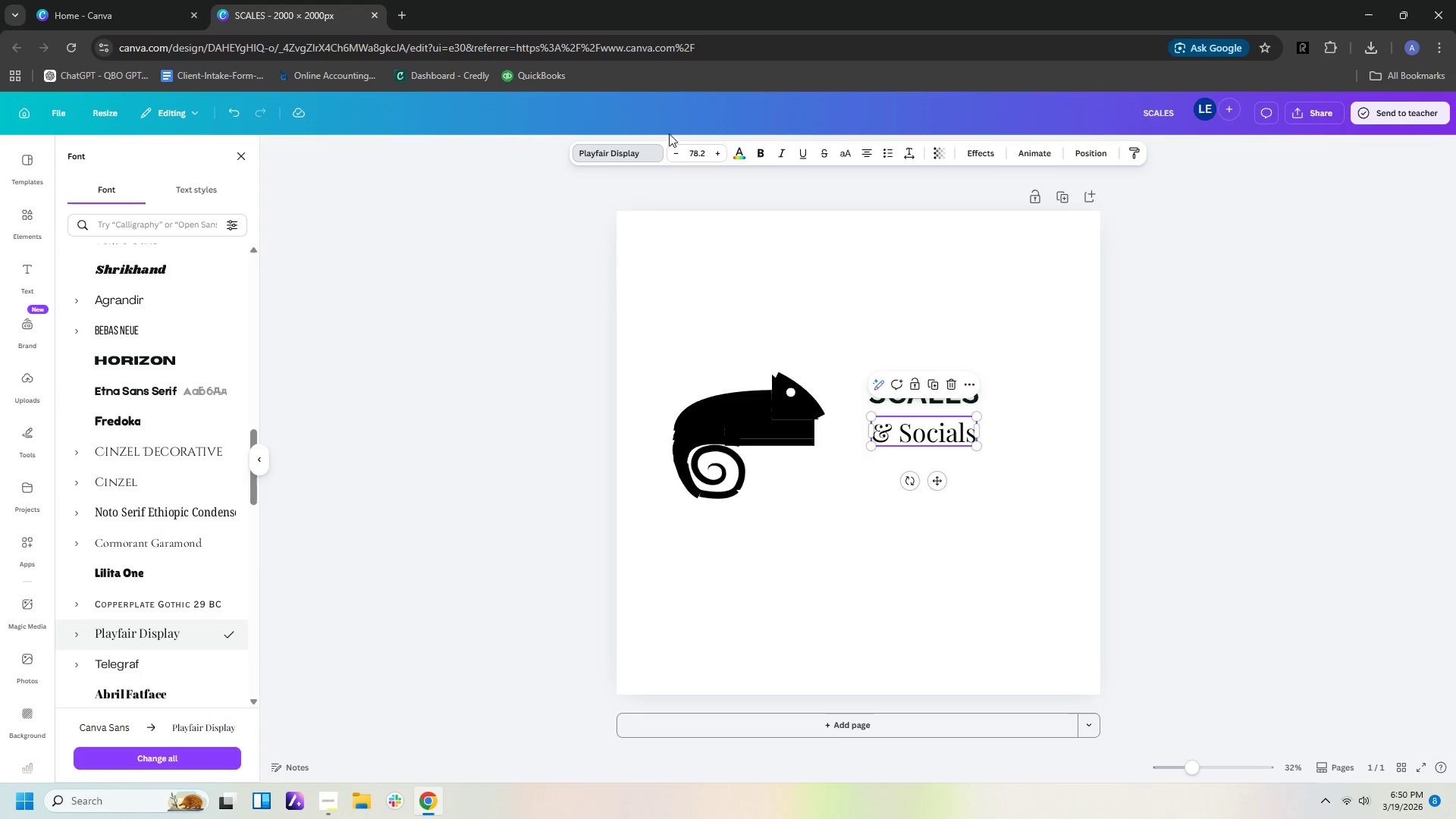 
left_click([761, 152])
 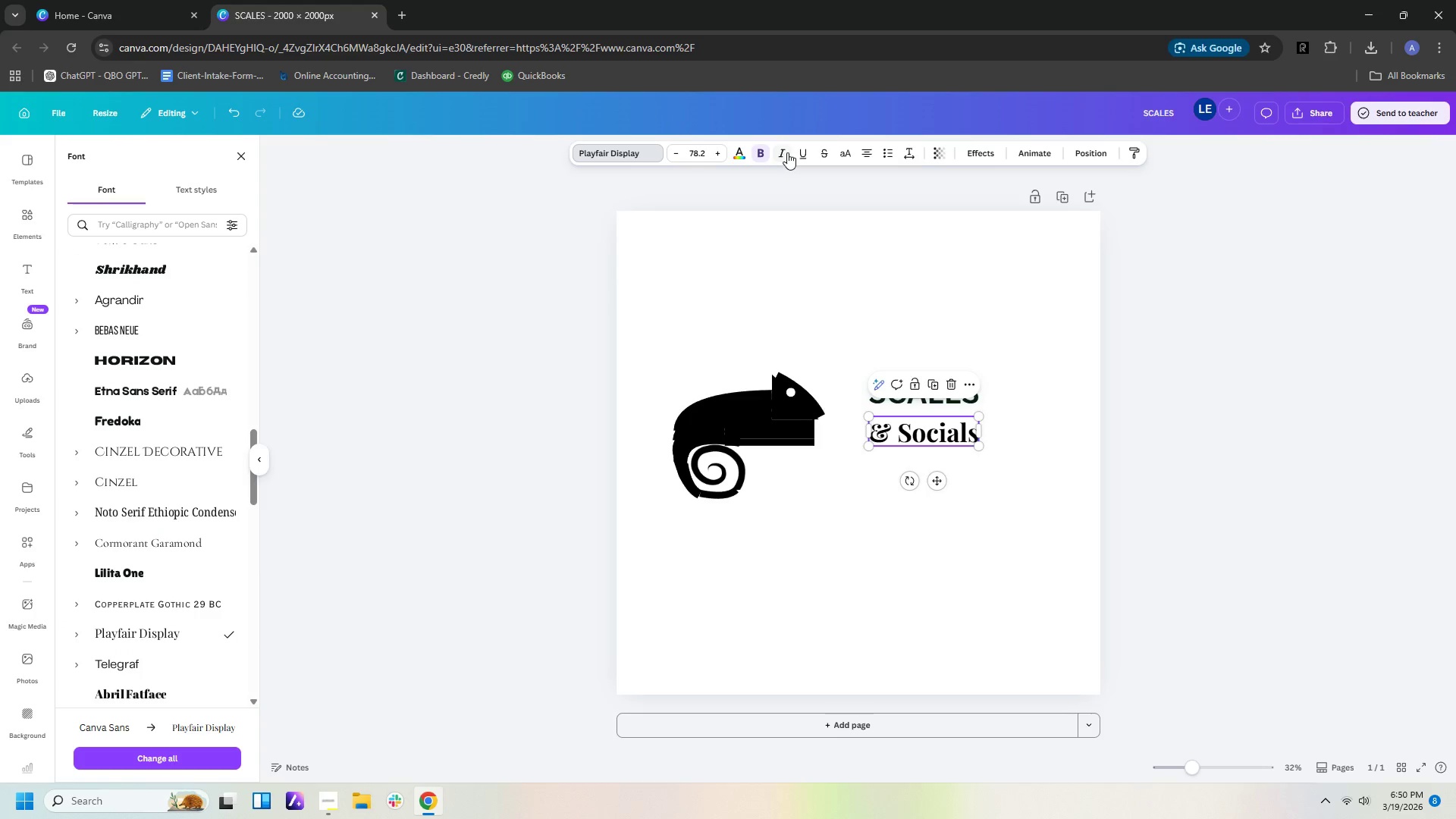 
left_click([787, 152])
 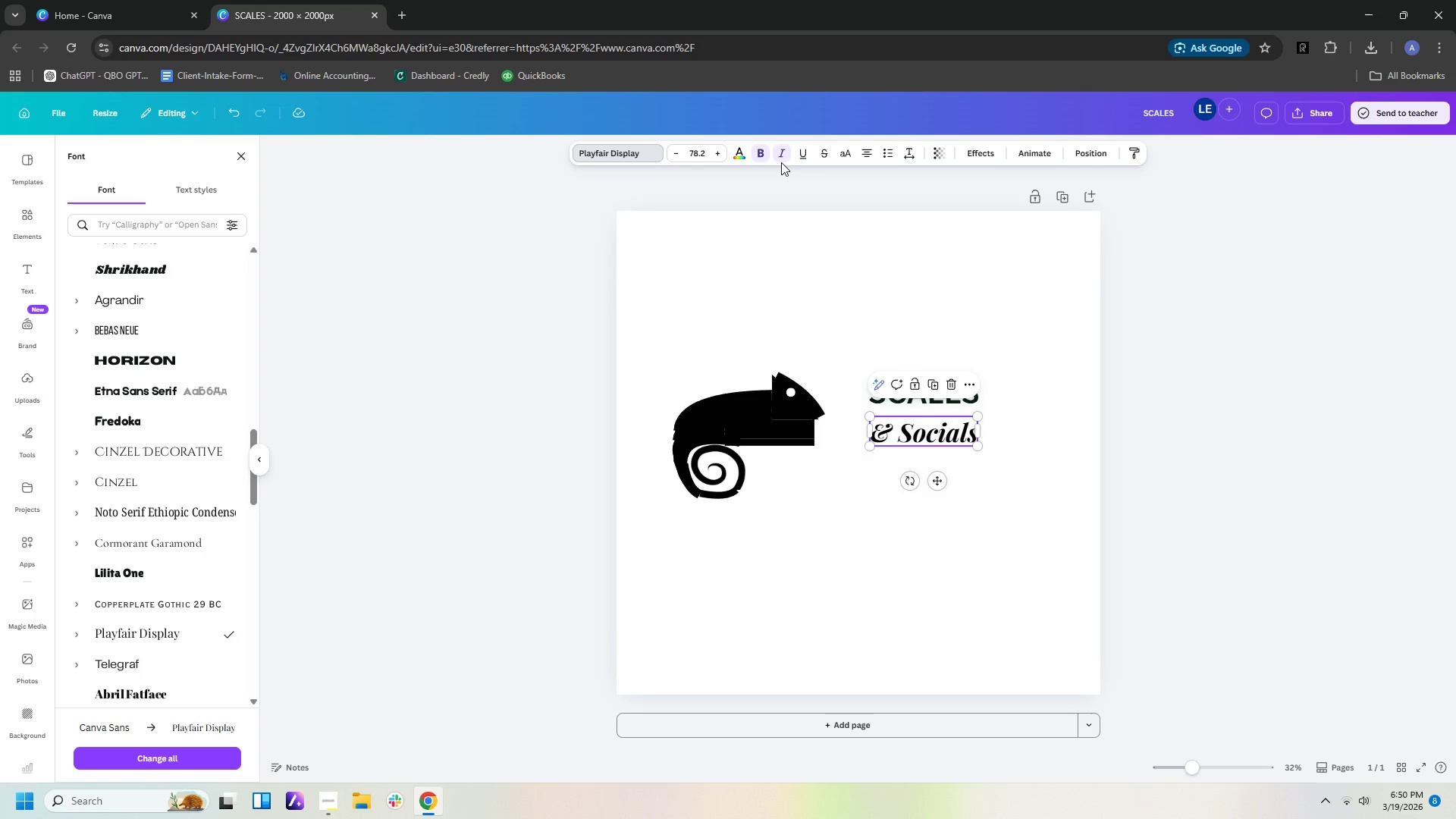 
wait(5.77)
 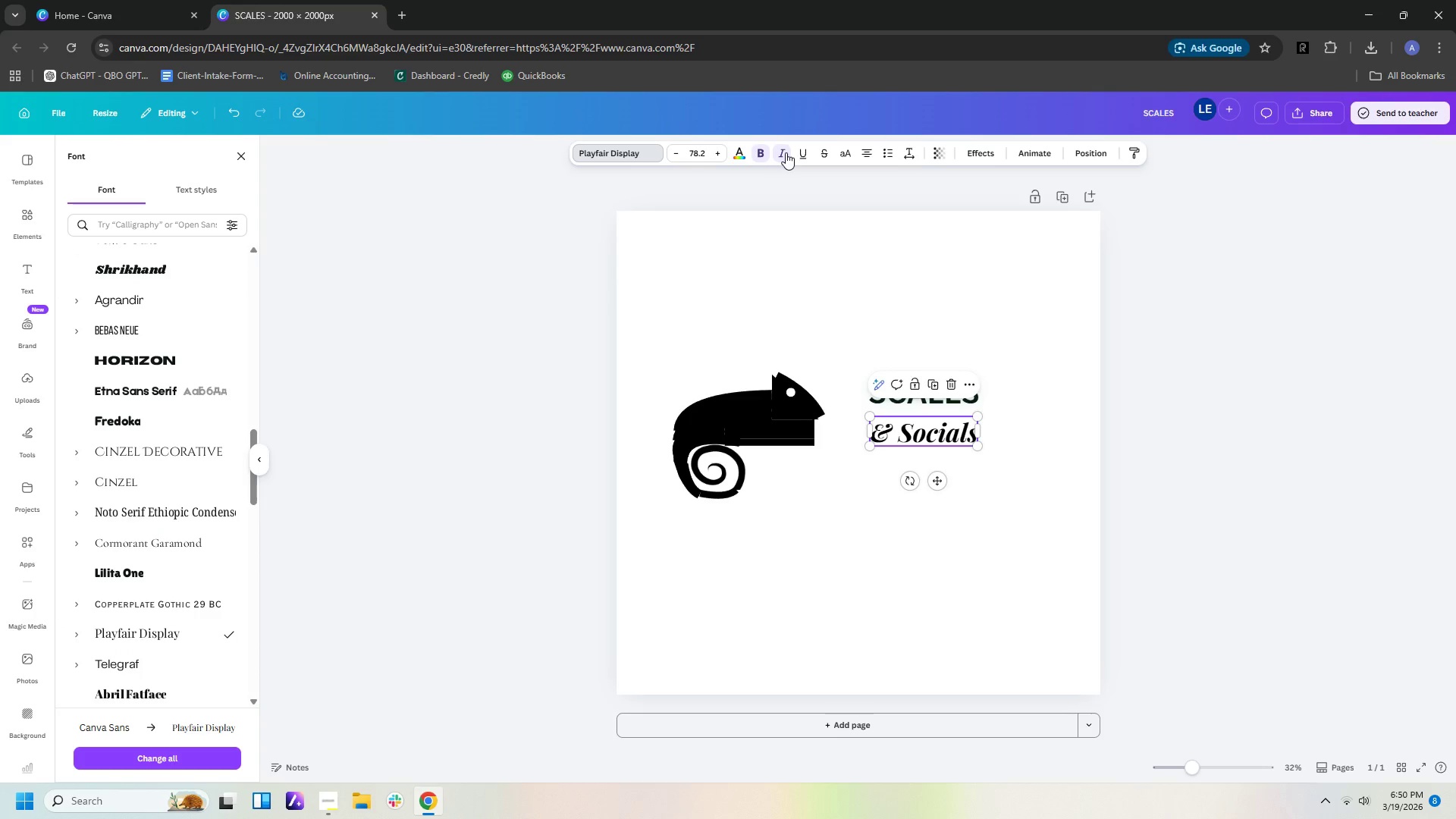 
left_click([181, 450])
 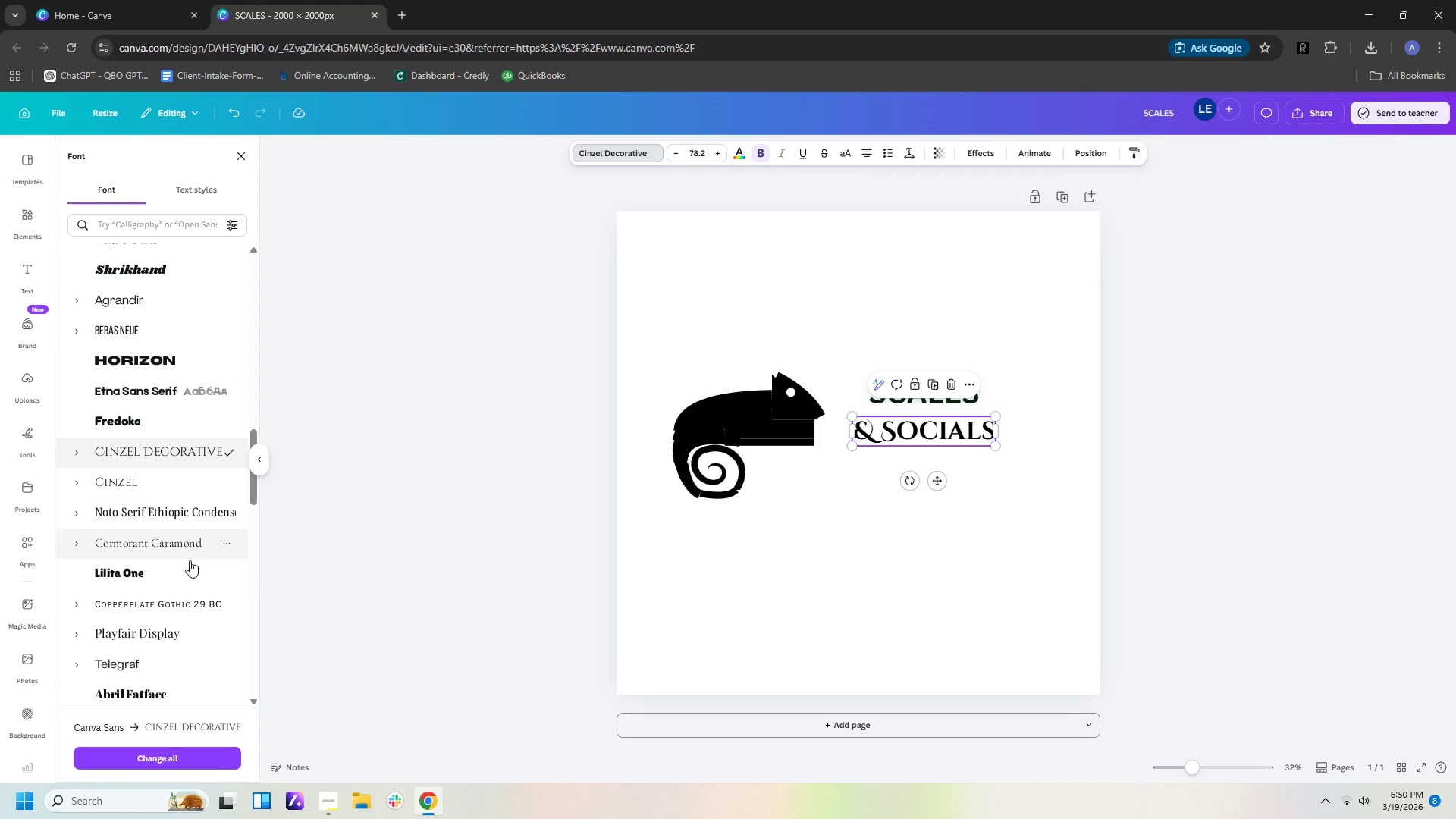 
wait(6.64)
 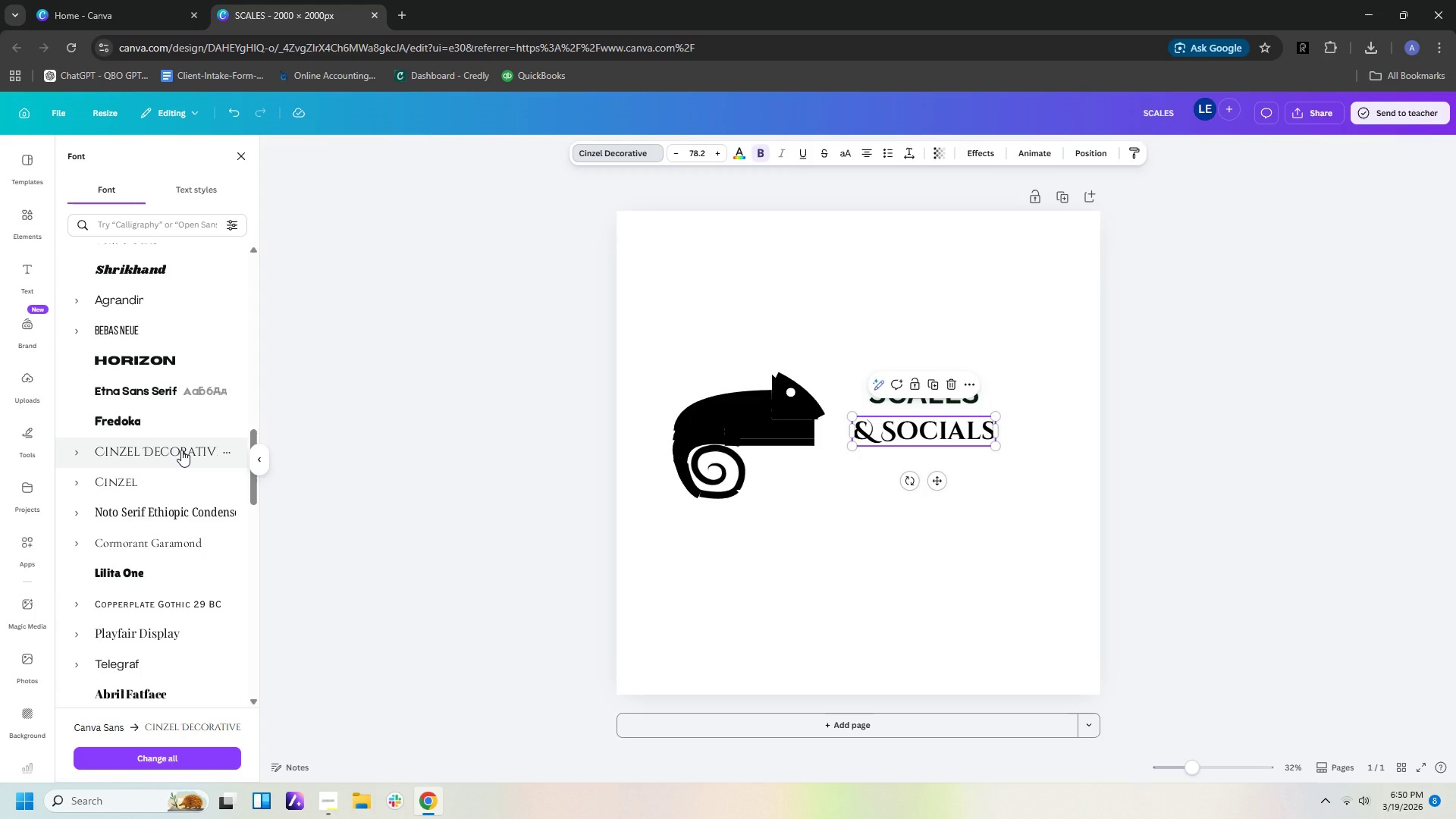 
left_click([184, 544])
 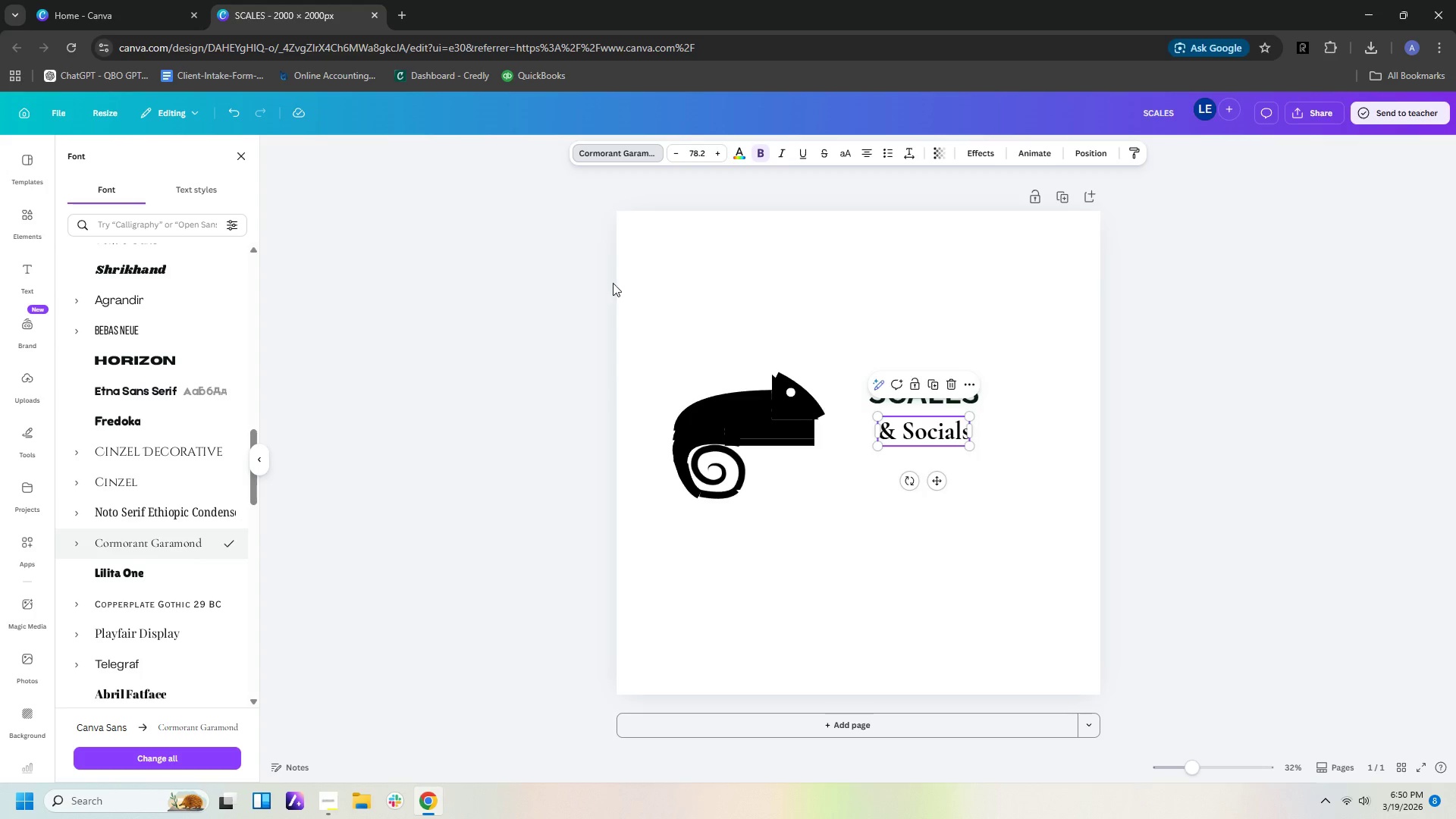 
left_click([788, 153])
 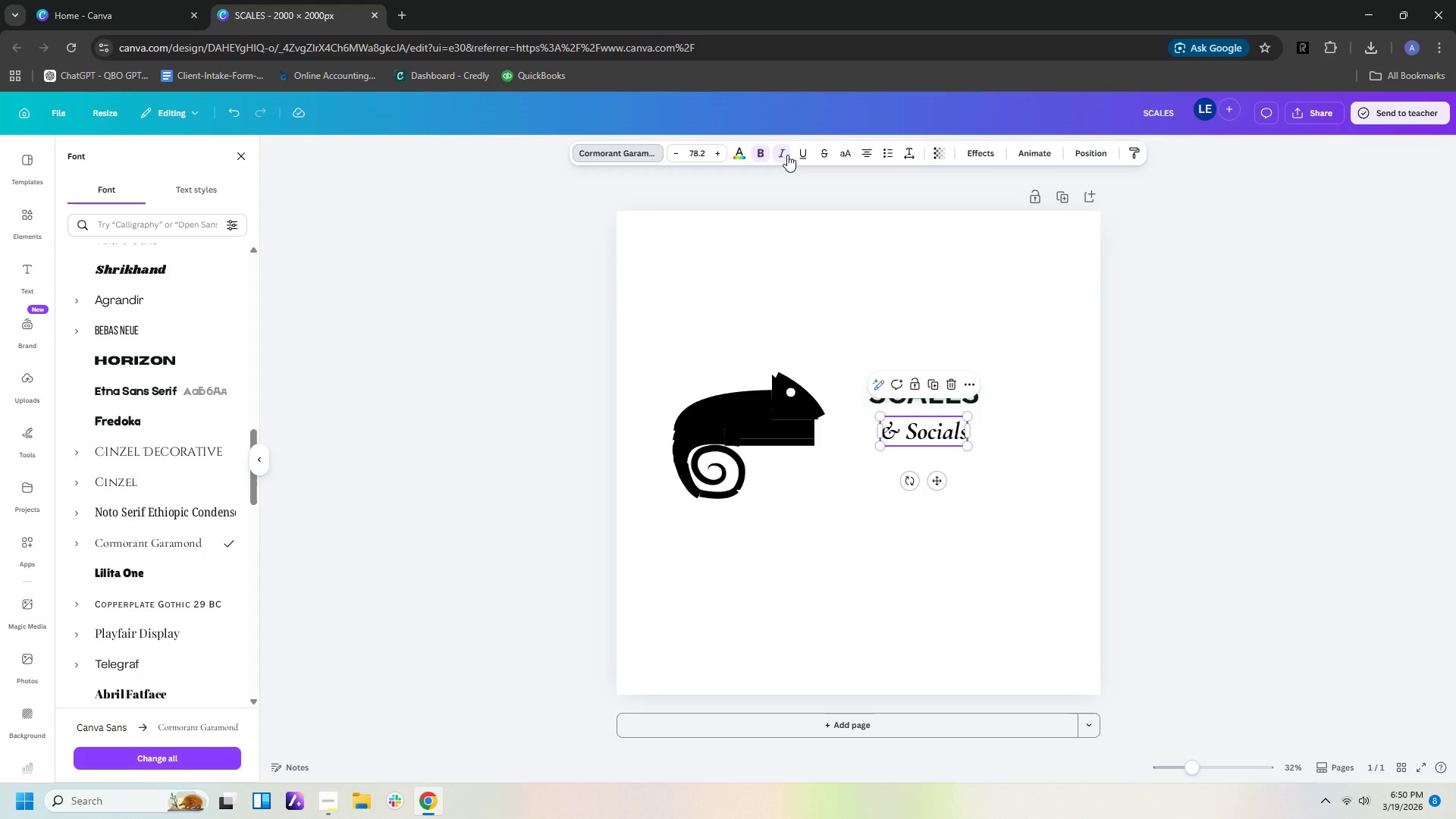 
wait(9.91)
 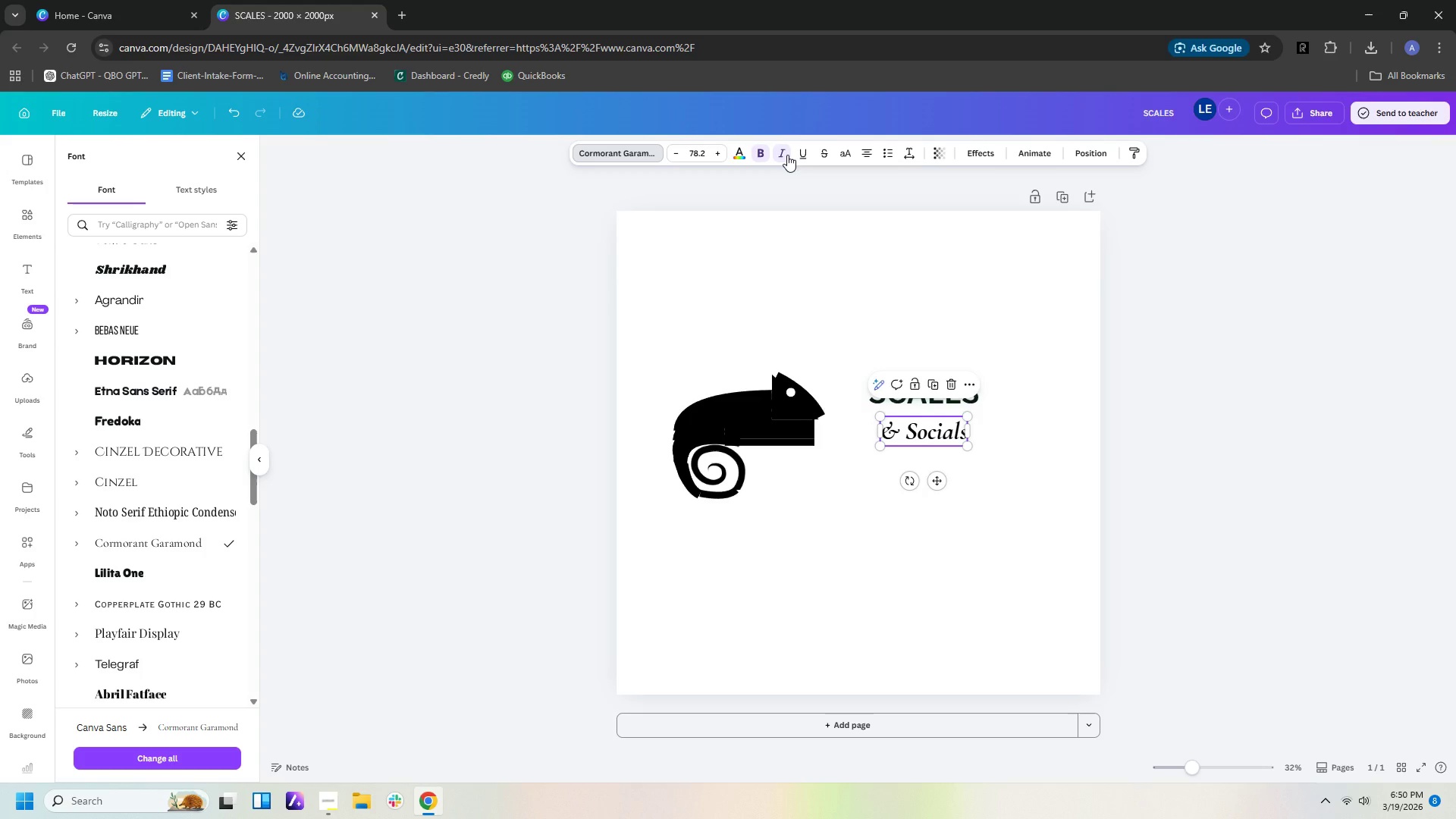 
scroll: coordinate [191, 562], scroll_direction: down, amount: 5.0
 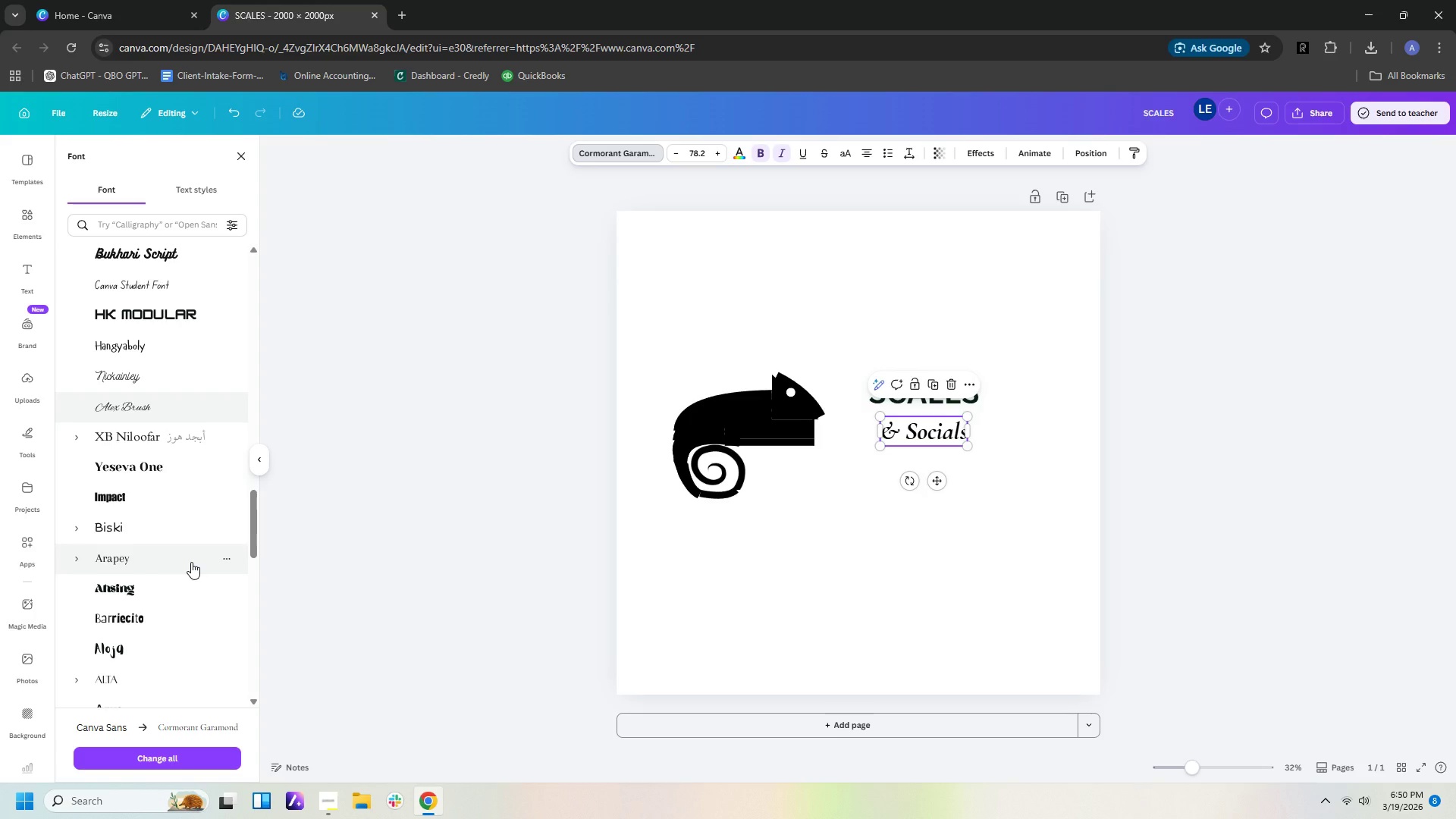 
scroll: coordinate [187, 542], scroll_direction: up, amount: 19.0
 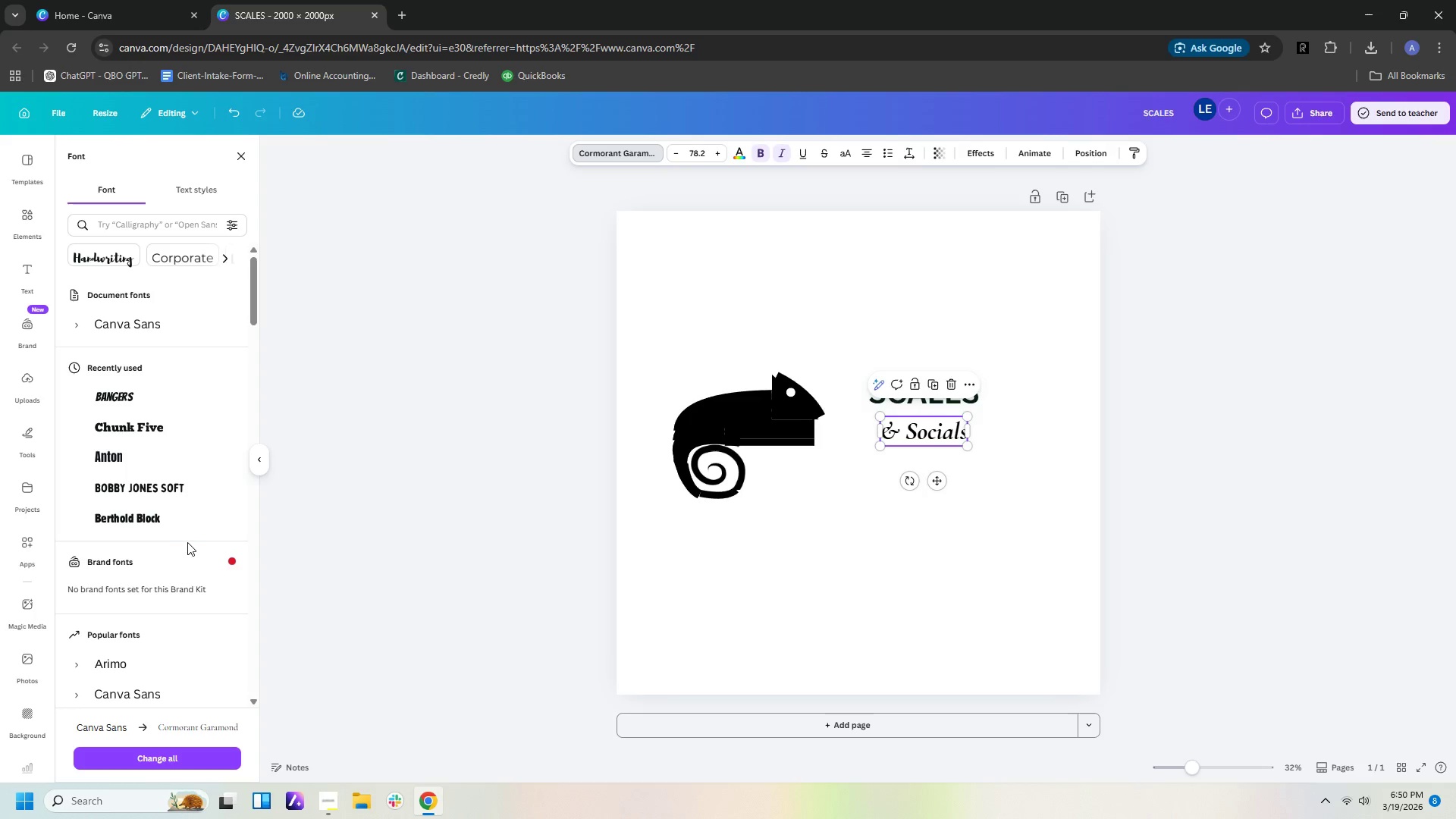 
scroll: coordinate [195, 524], scroll_direction: down, amount: 2.0
 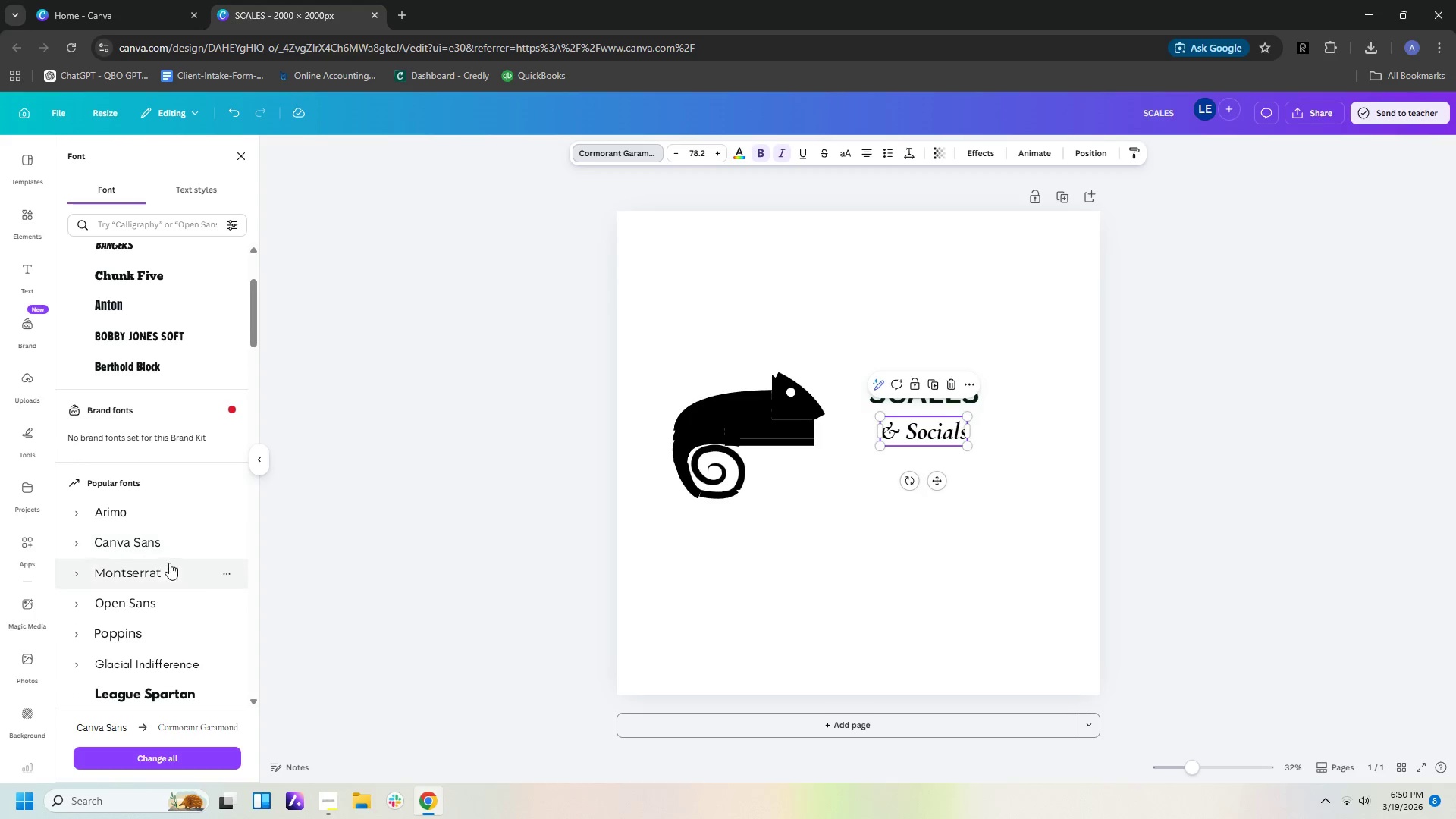 
left_click([166, 570])
 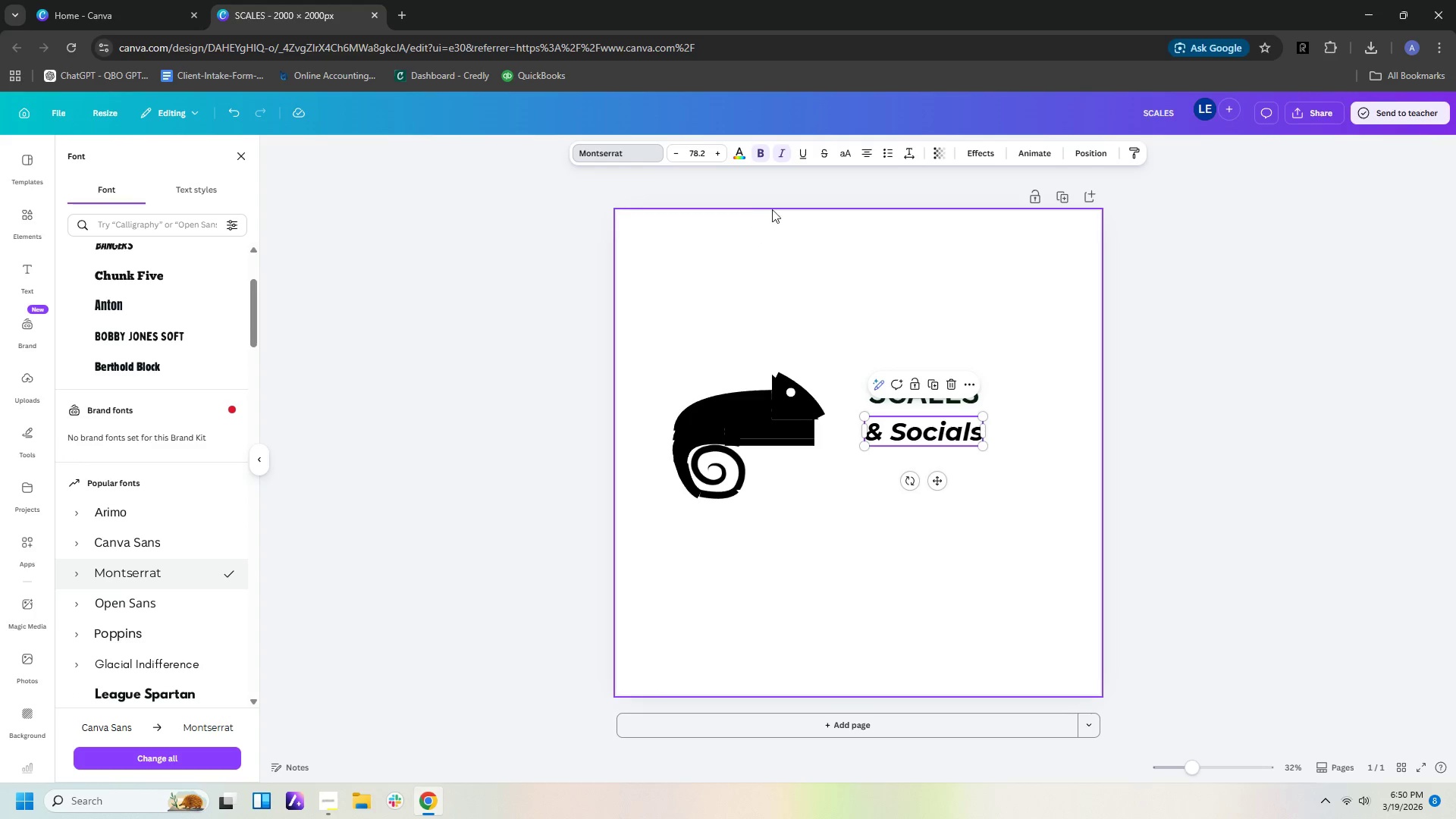 
left_click([170, 537])
 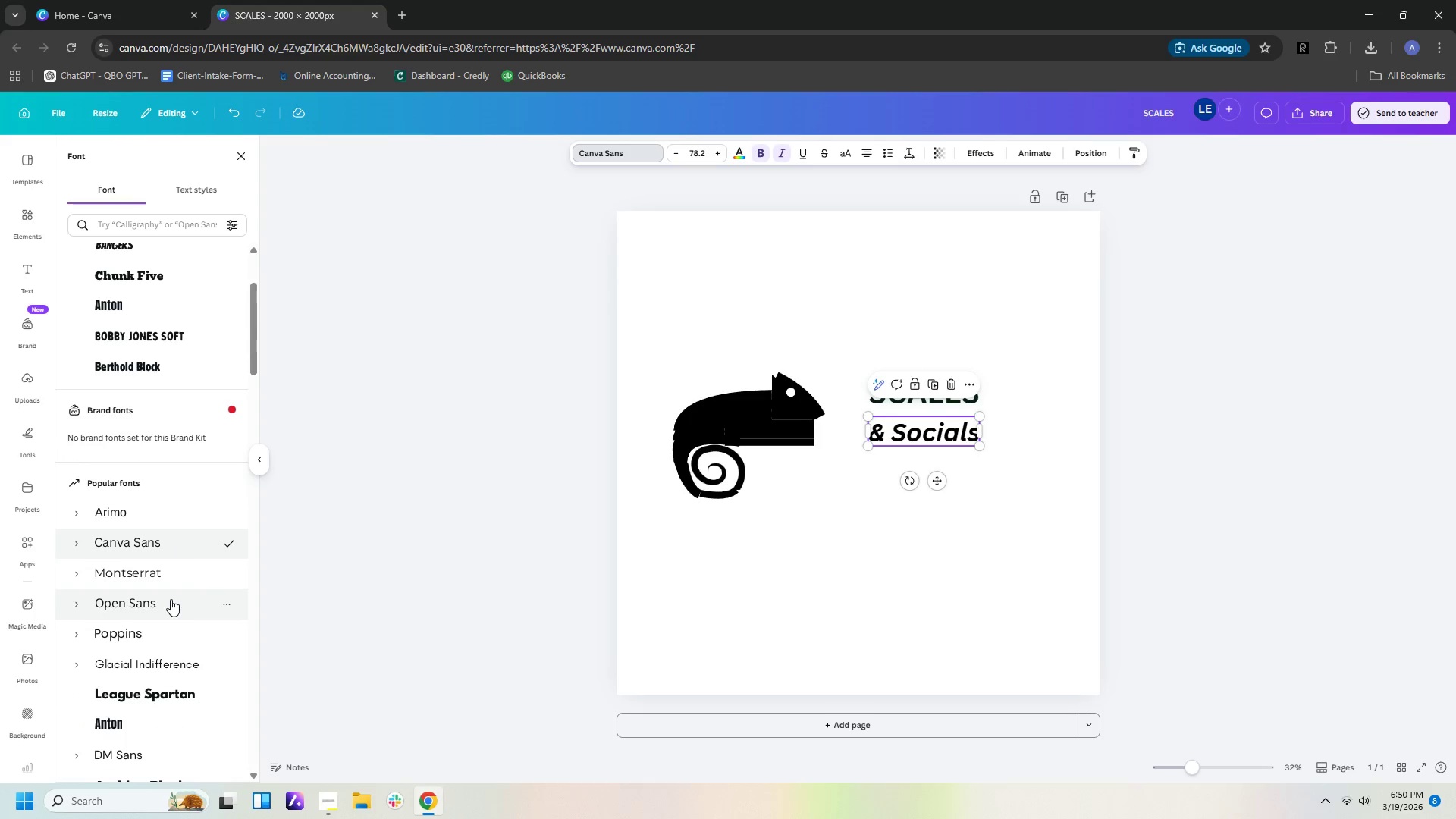 
double_click([165, 637])
 